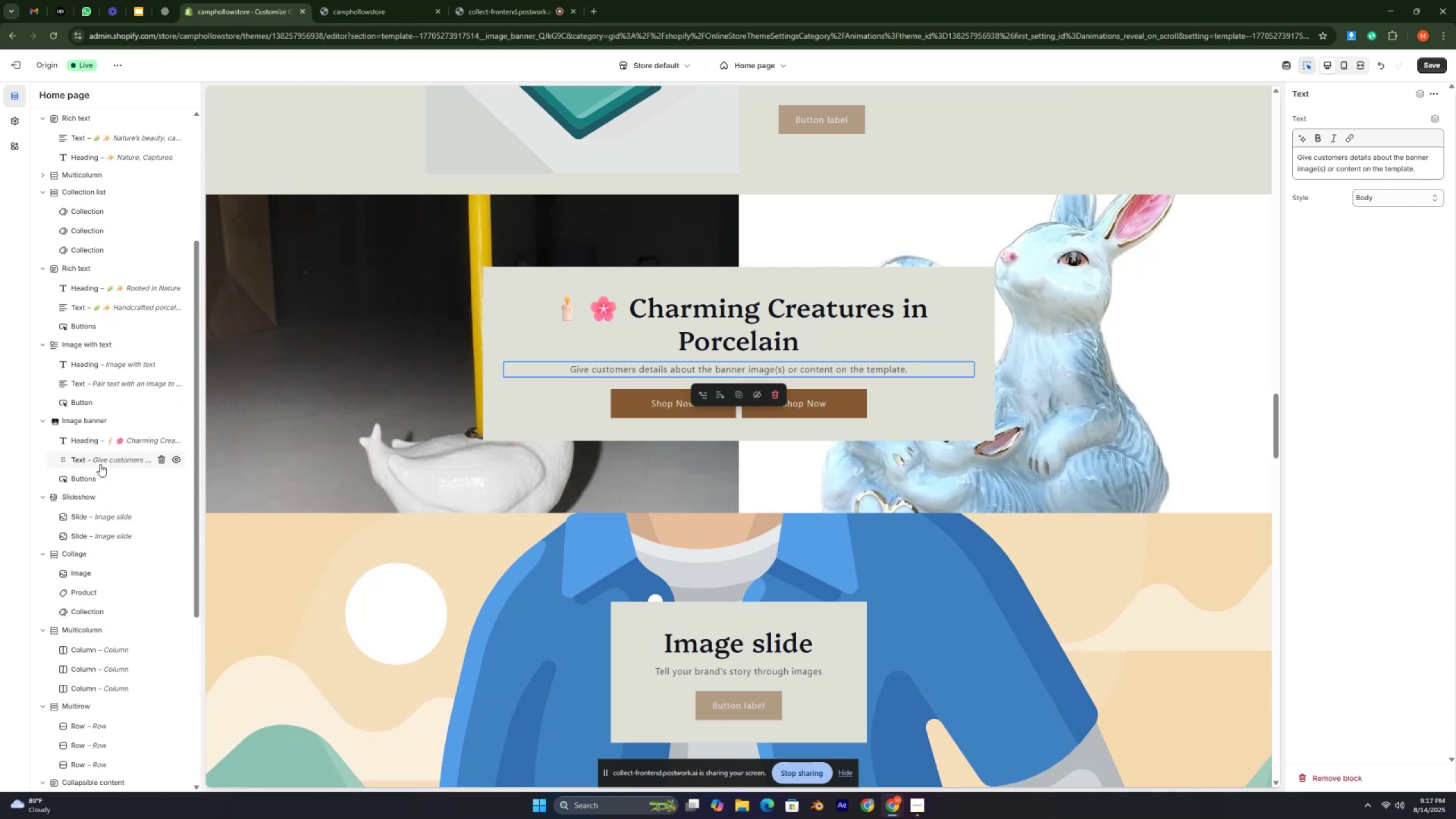 
key(Control+ControlLeft)
 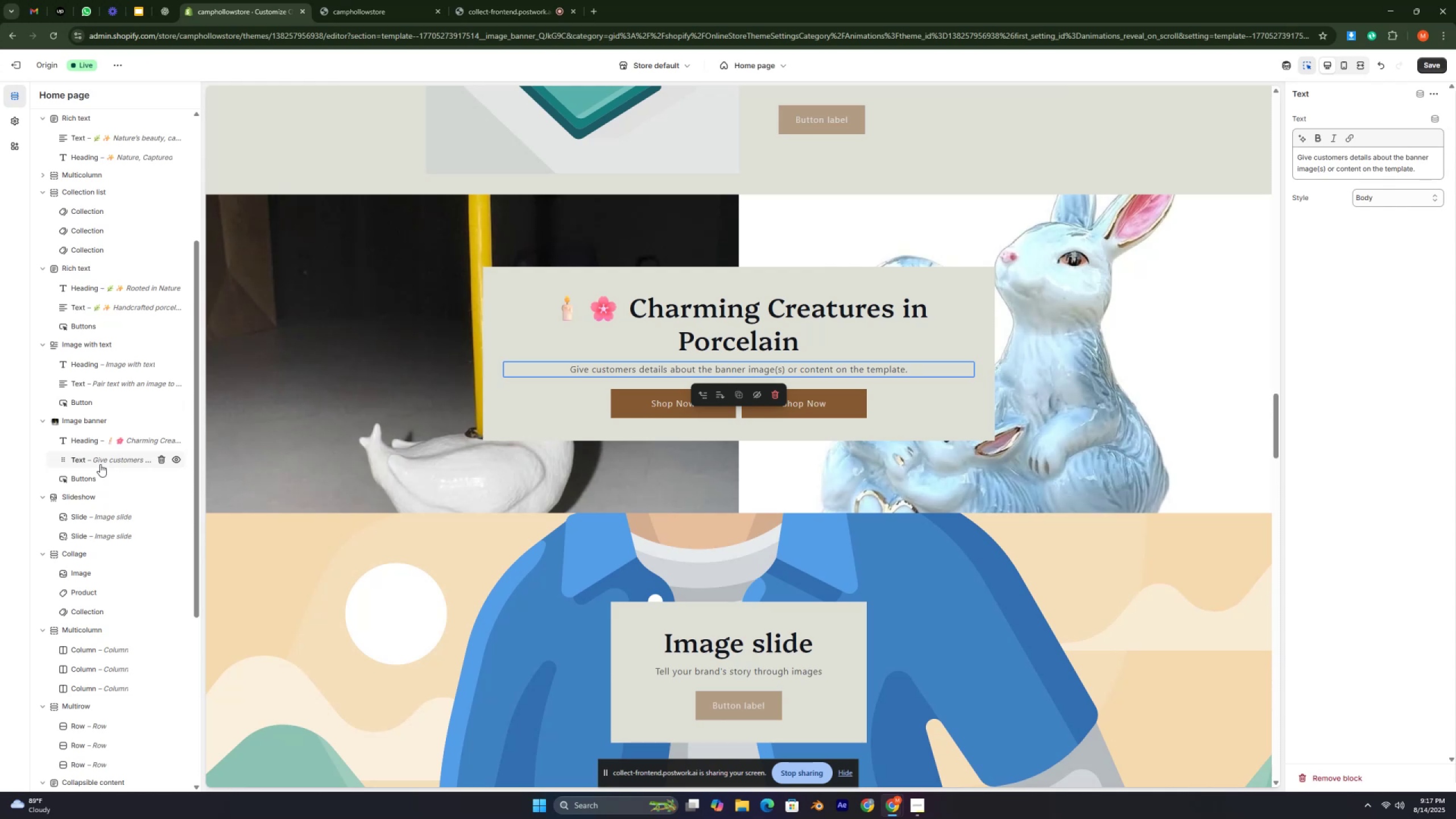 
key(Control+ControlLeft)
 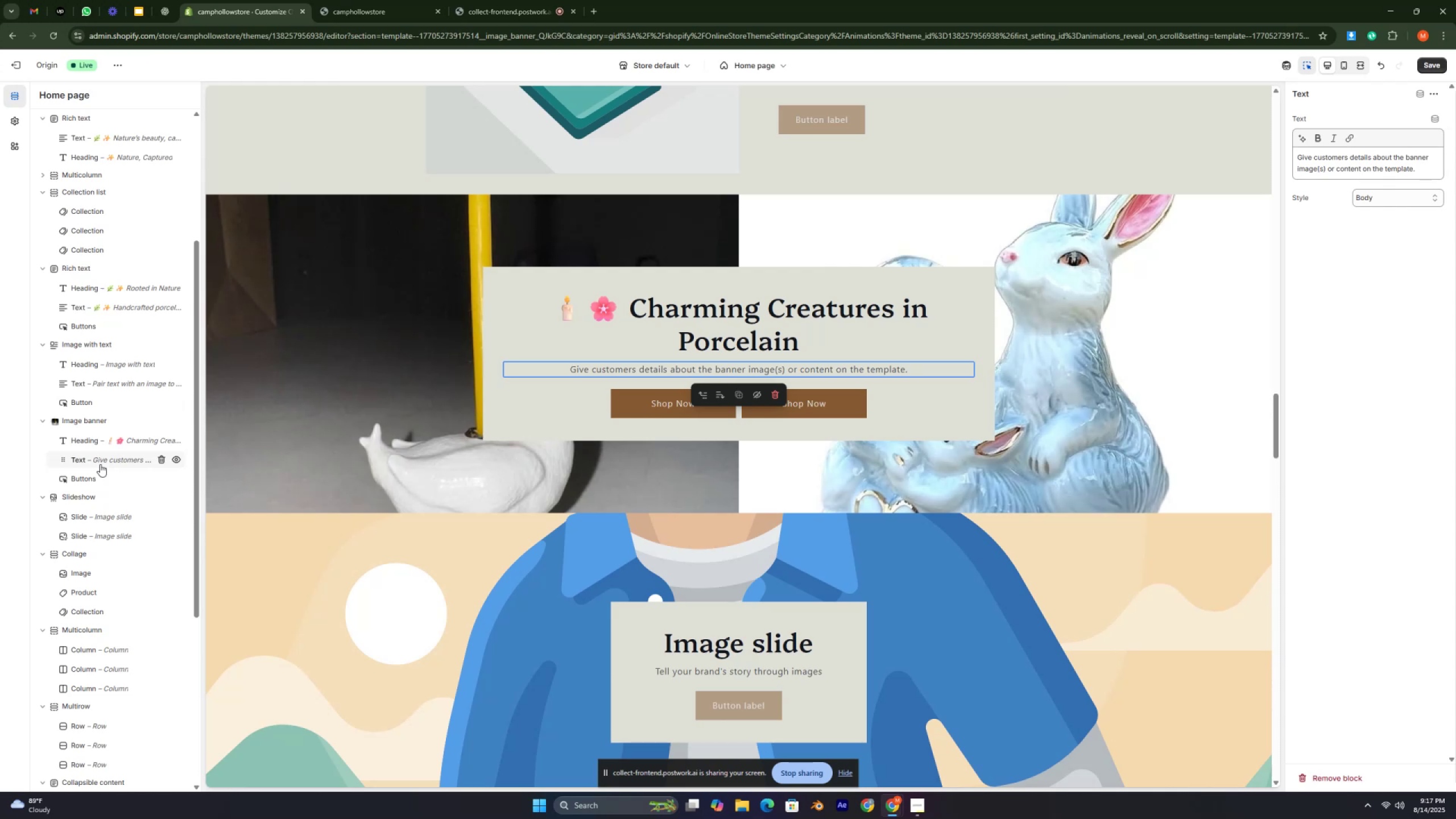 
key(Control+ControlLeft)
 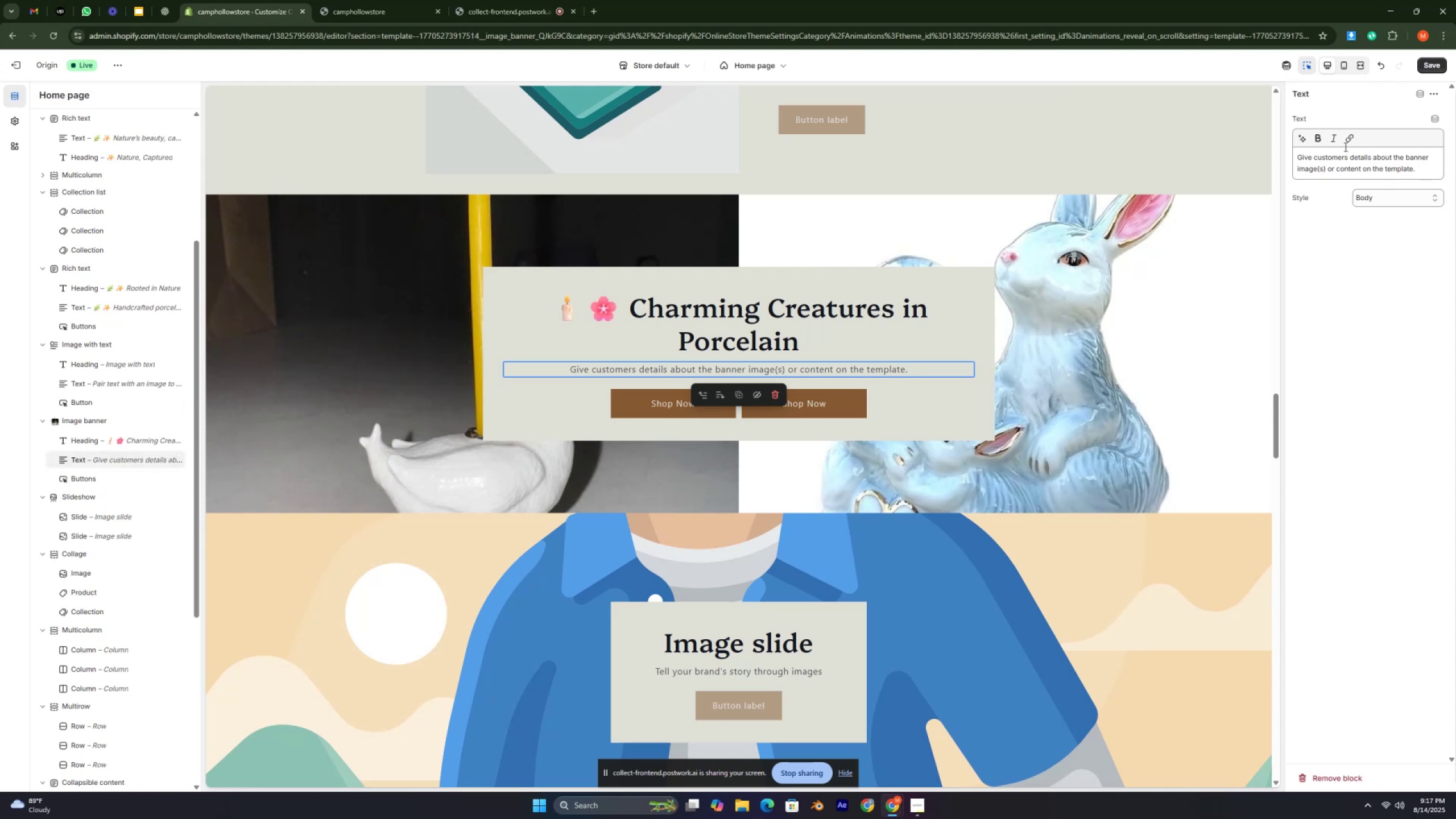 
double_click([1322, 167])
 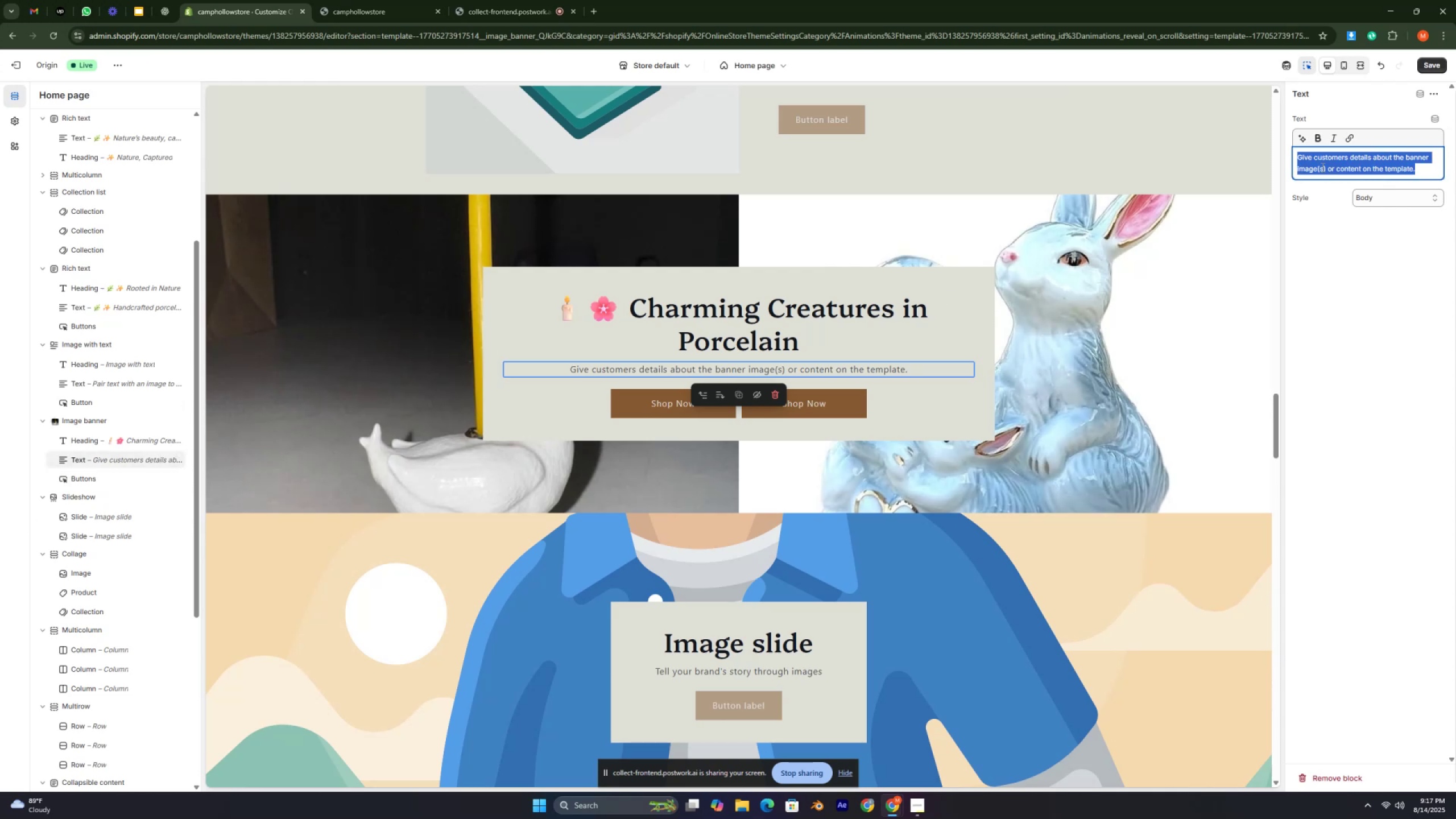 
triple_click([1322, 167])
 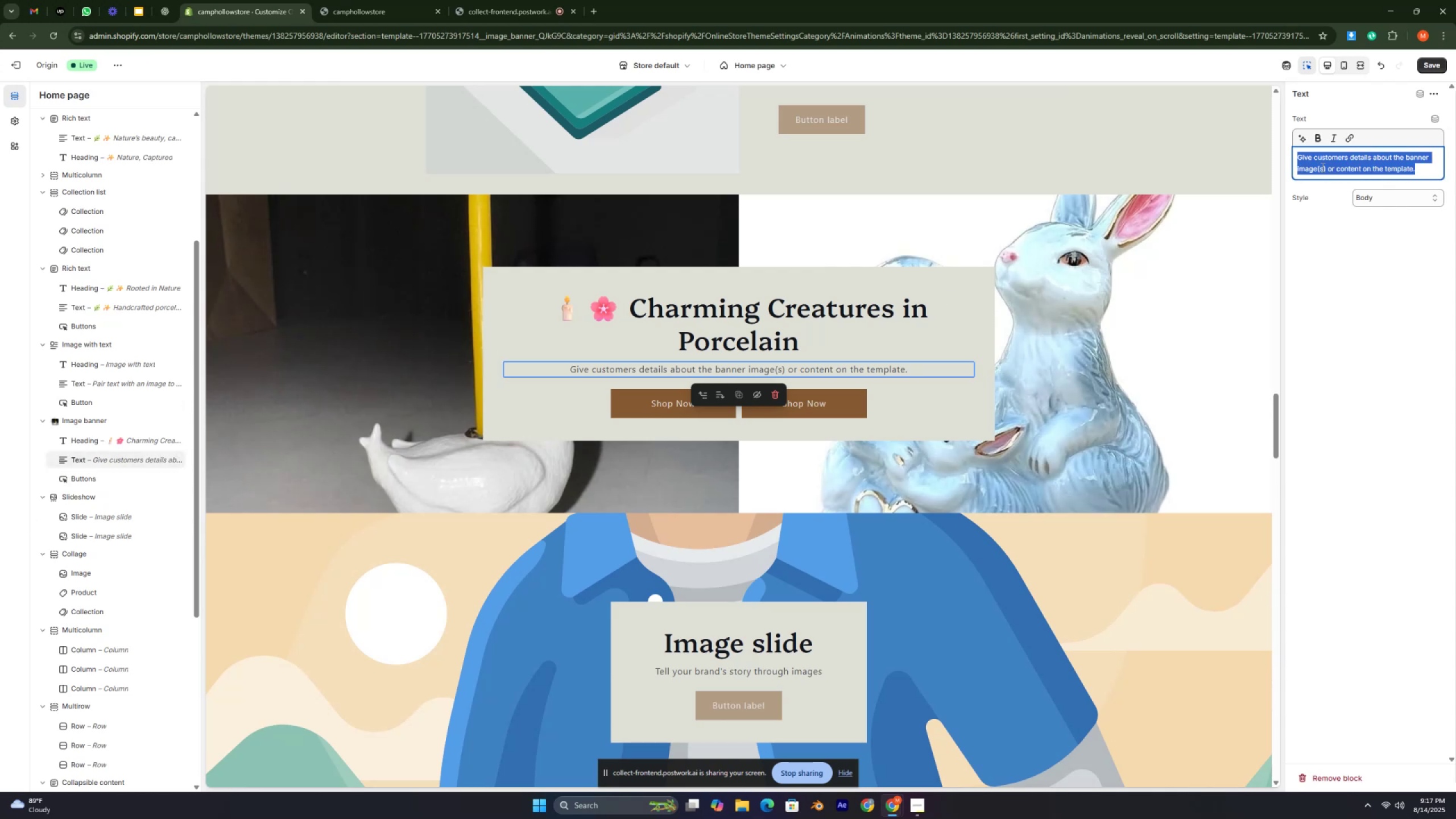 
triple_click([1322, 167])
 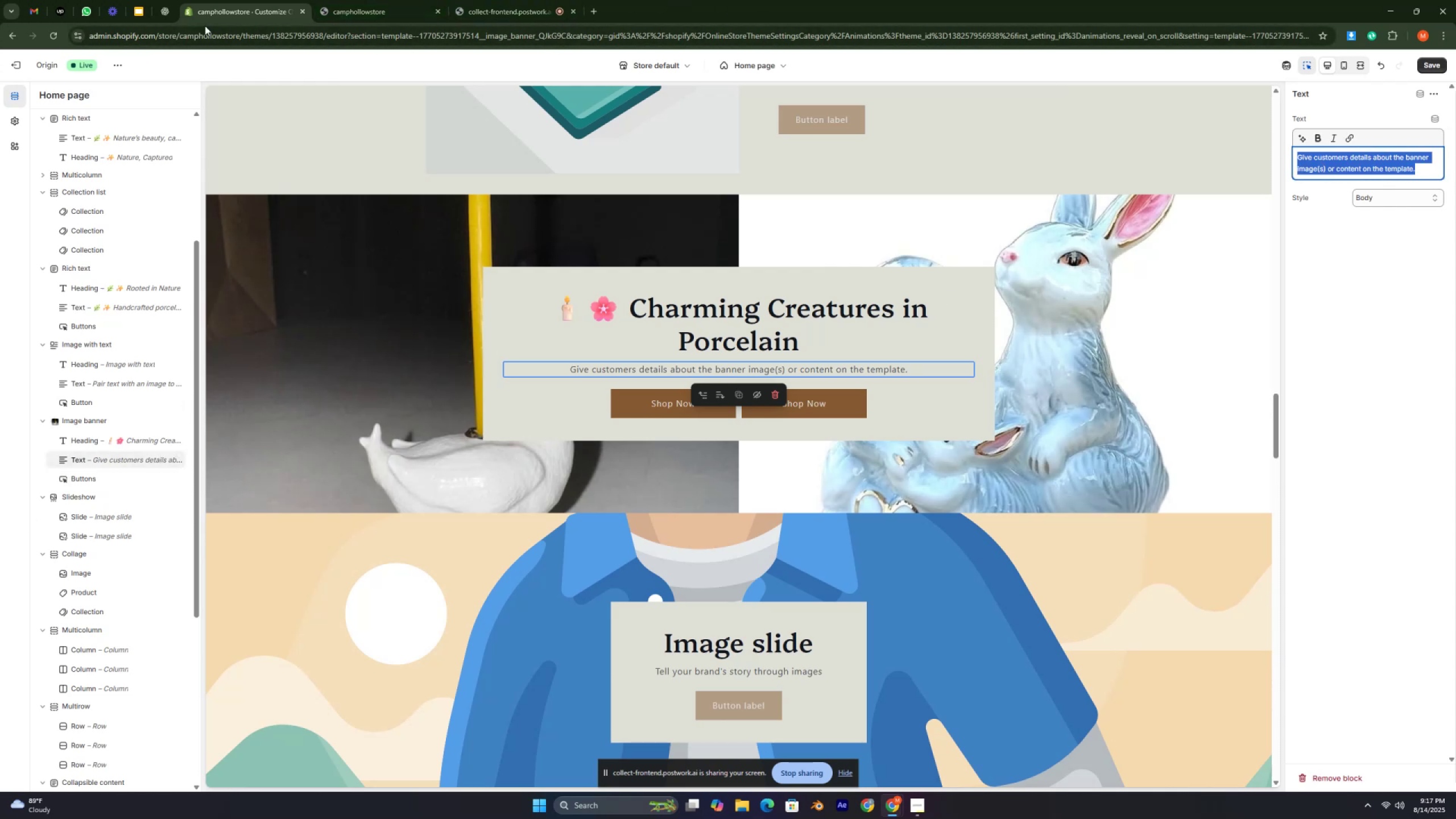 
left_click([161, 10])
 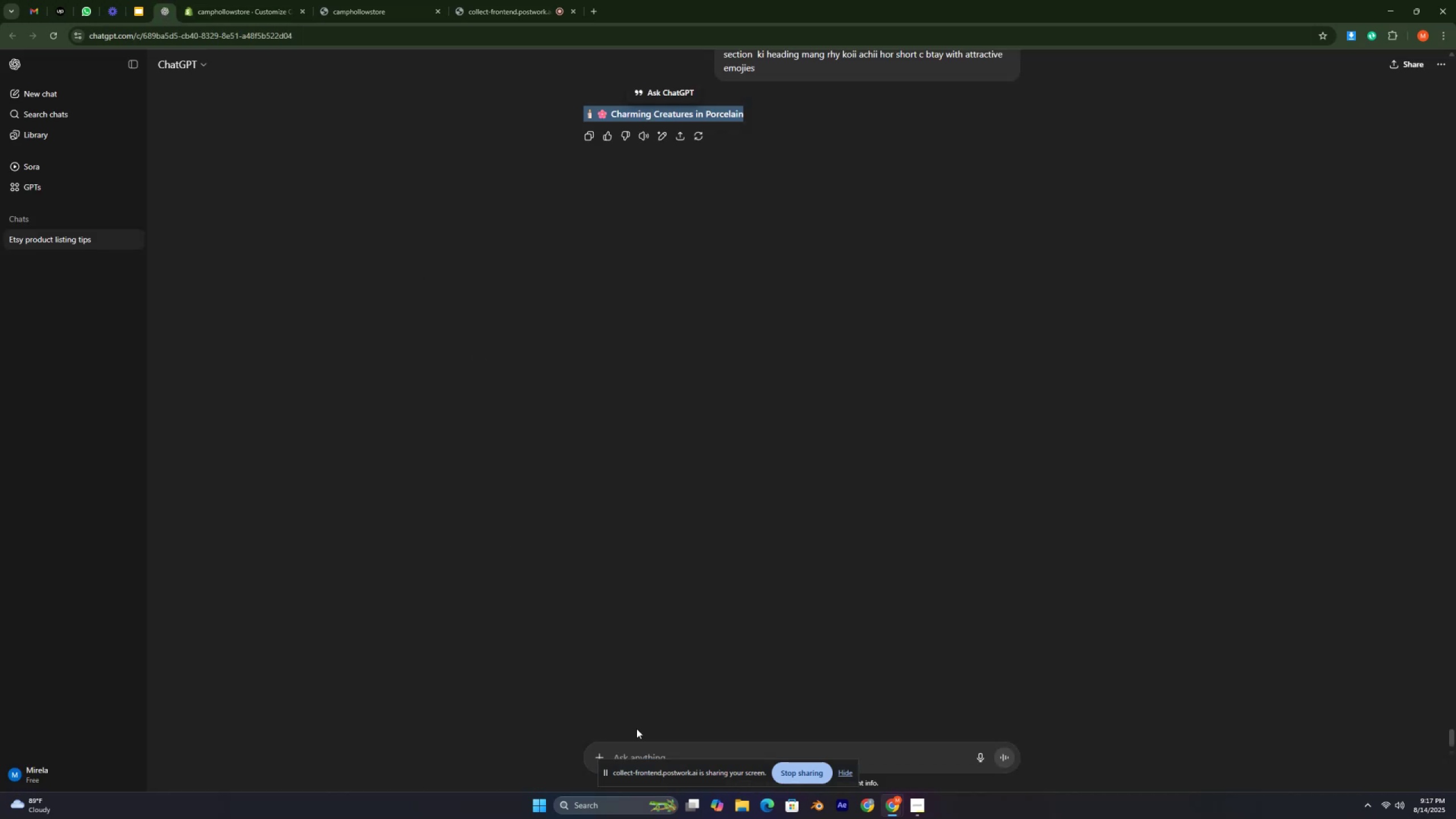 
left_click([638, 746])
 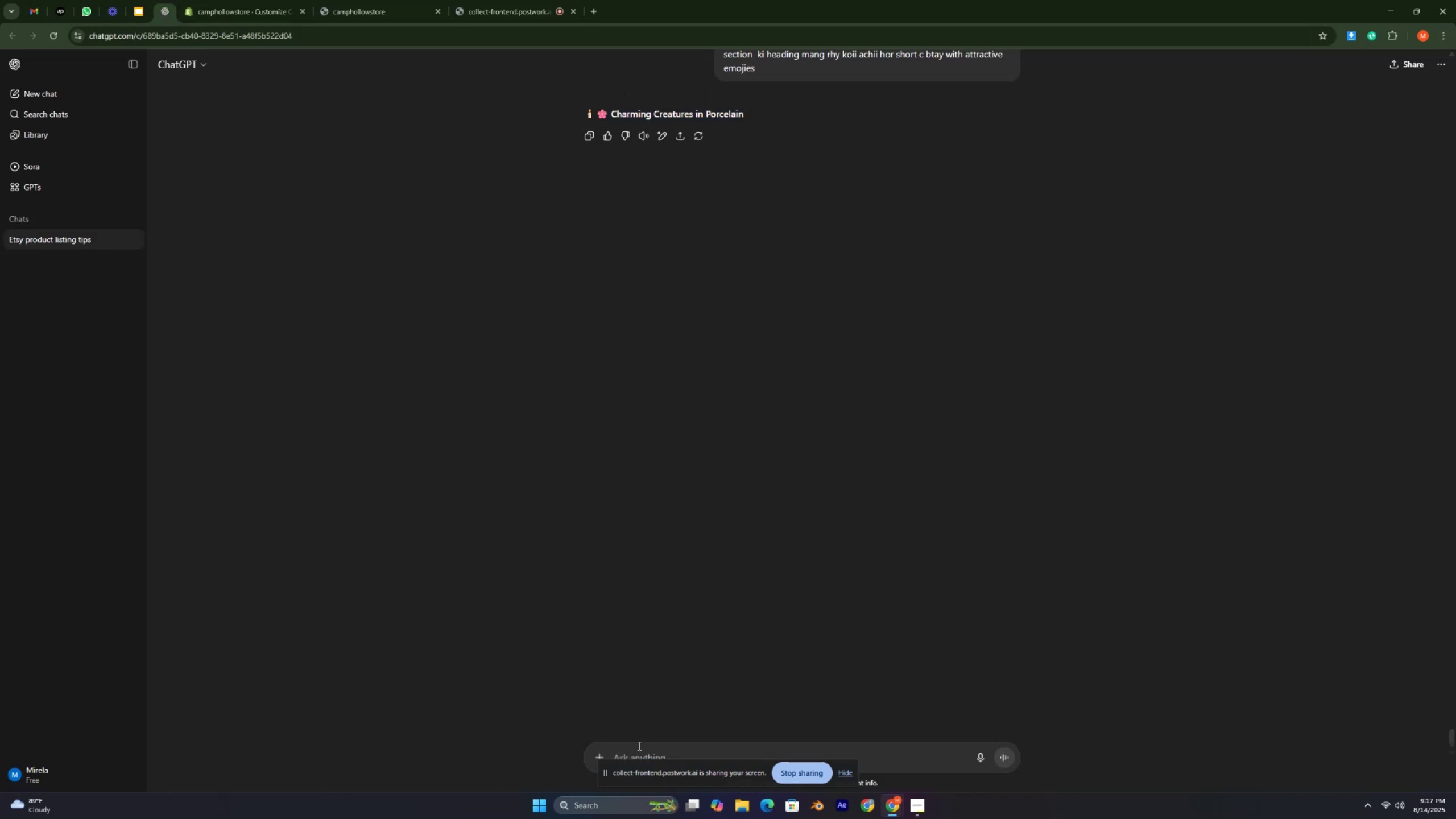 
type(ab iska short text b btay  with attrax)
key(Backspace)
type(ctive emojies )
 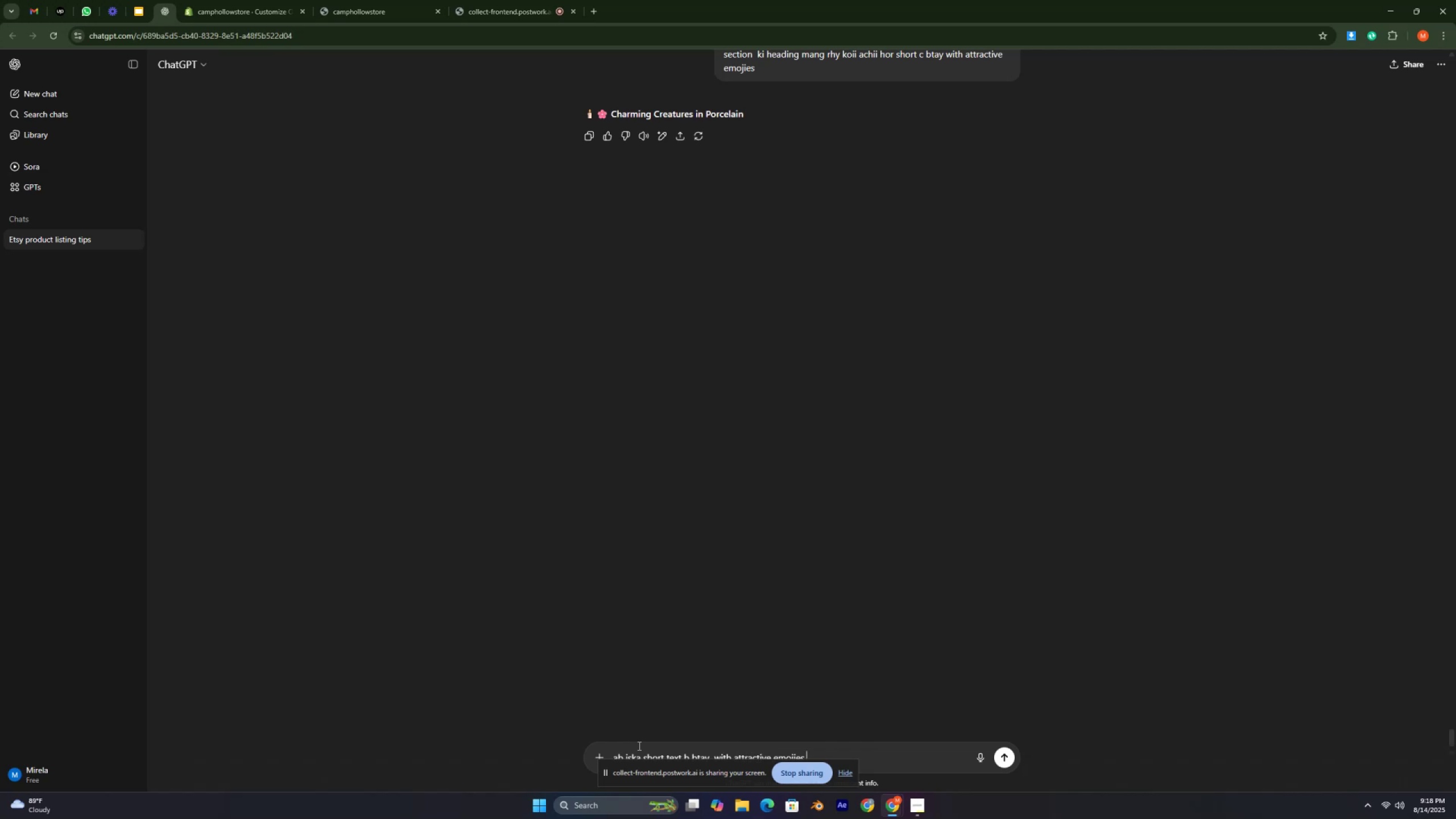 
key(Enter)
 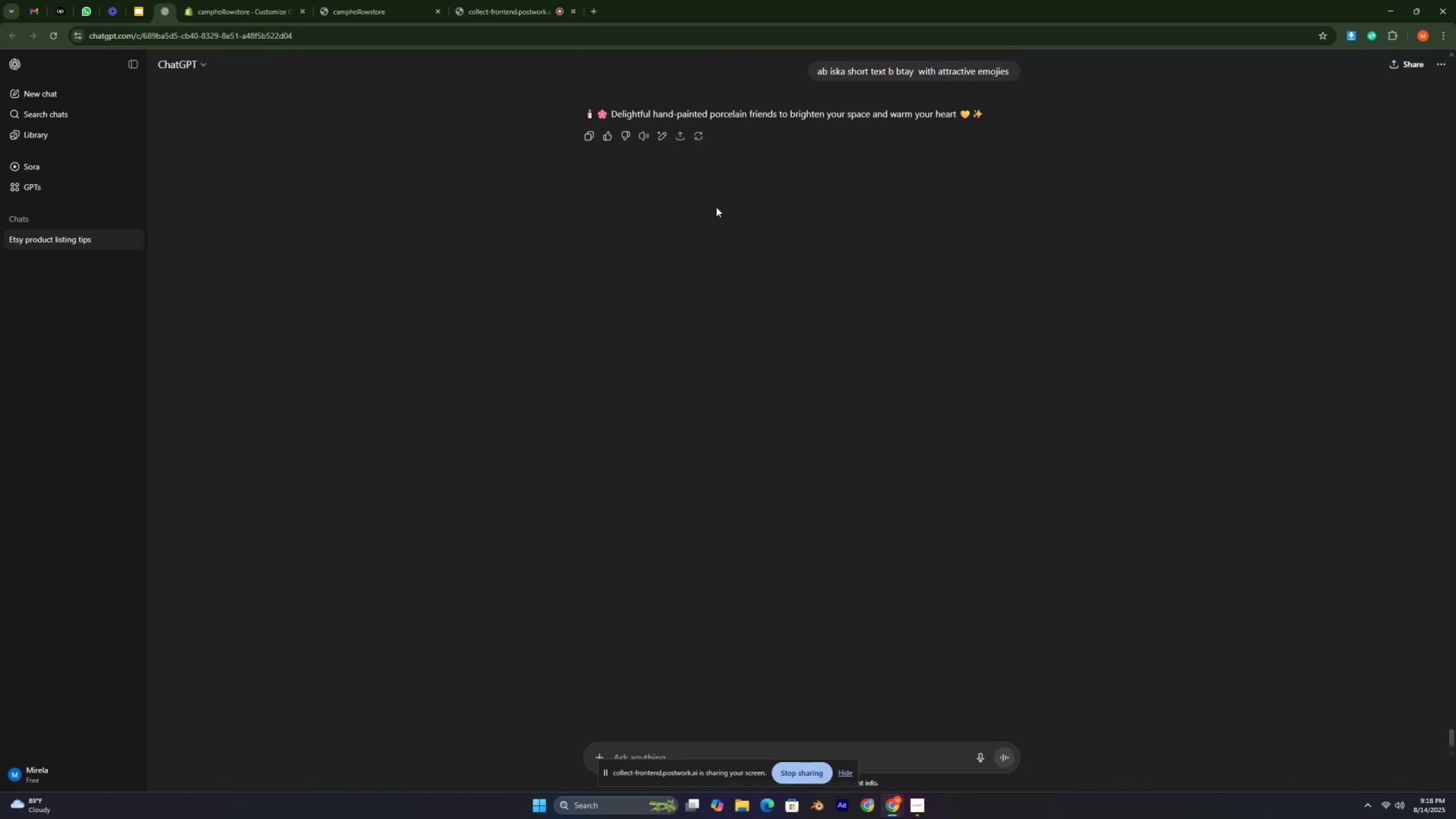 
left_click_drag(start_coordinate=[568, 111], to_coordinate=[1036, 125])
 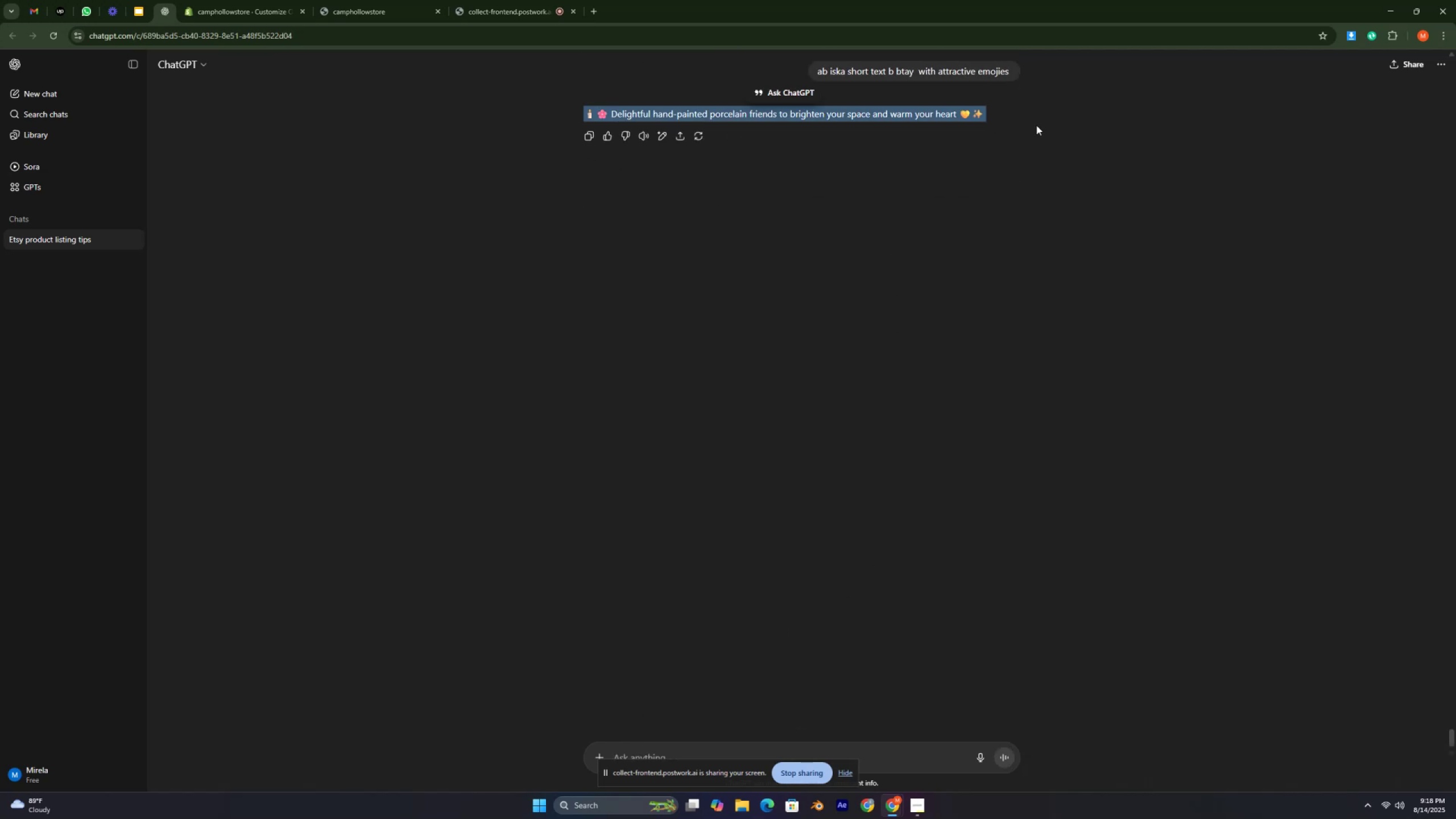 
key(Control+C)
 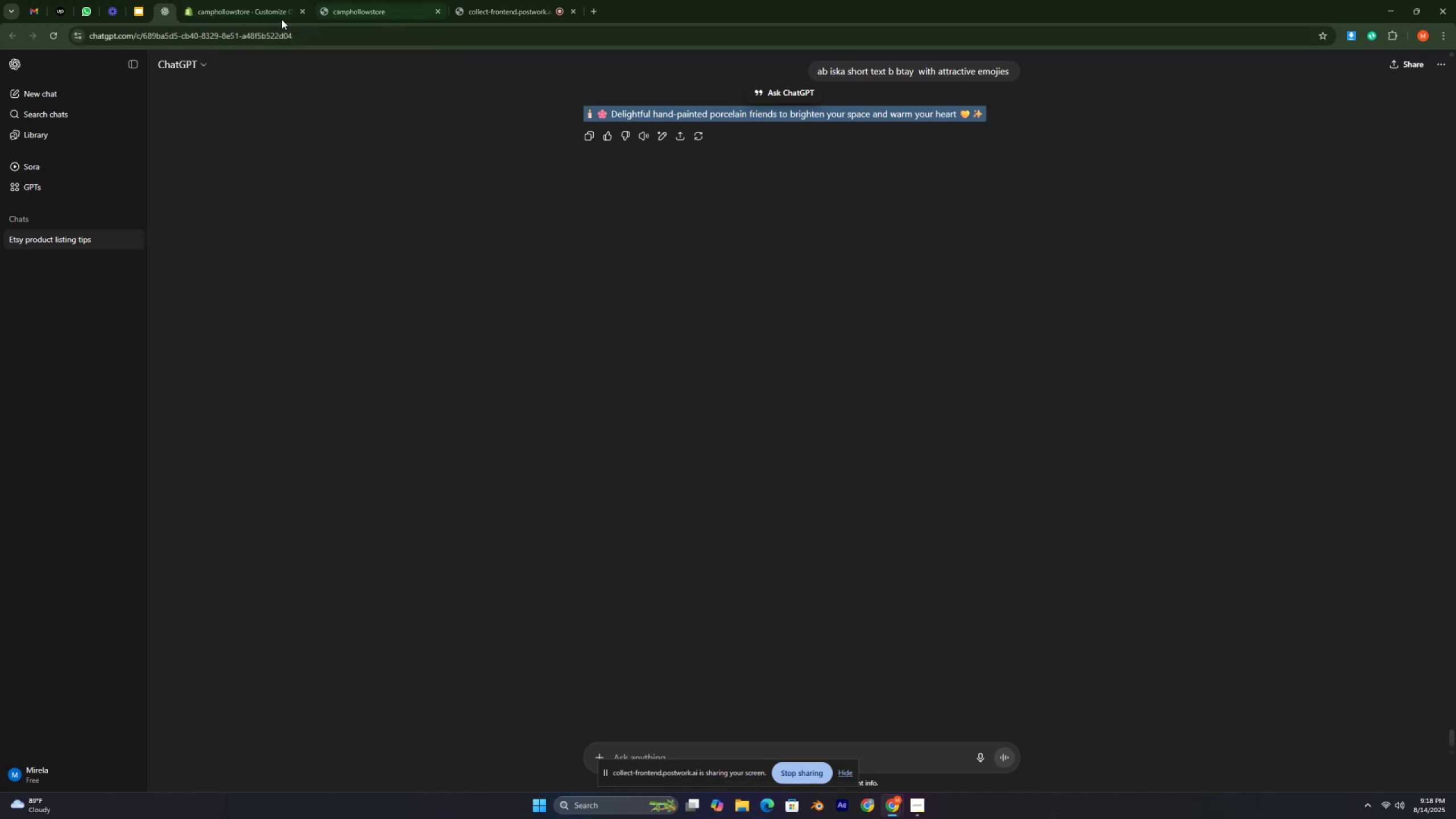 
left_click([241, 15])
 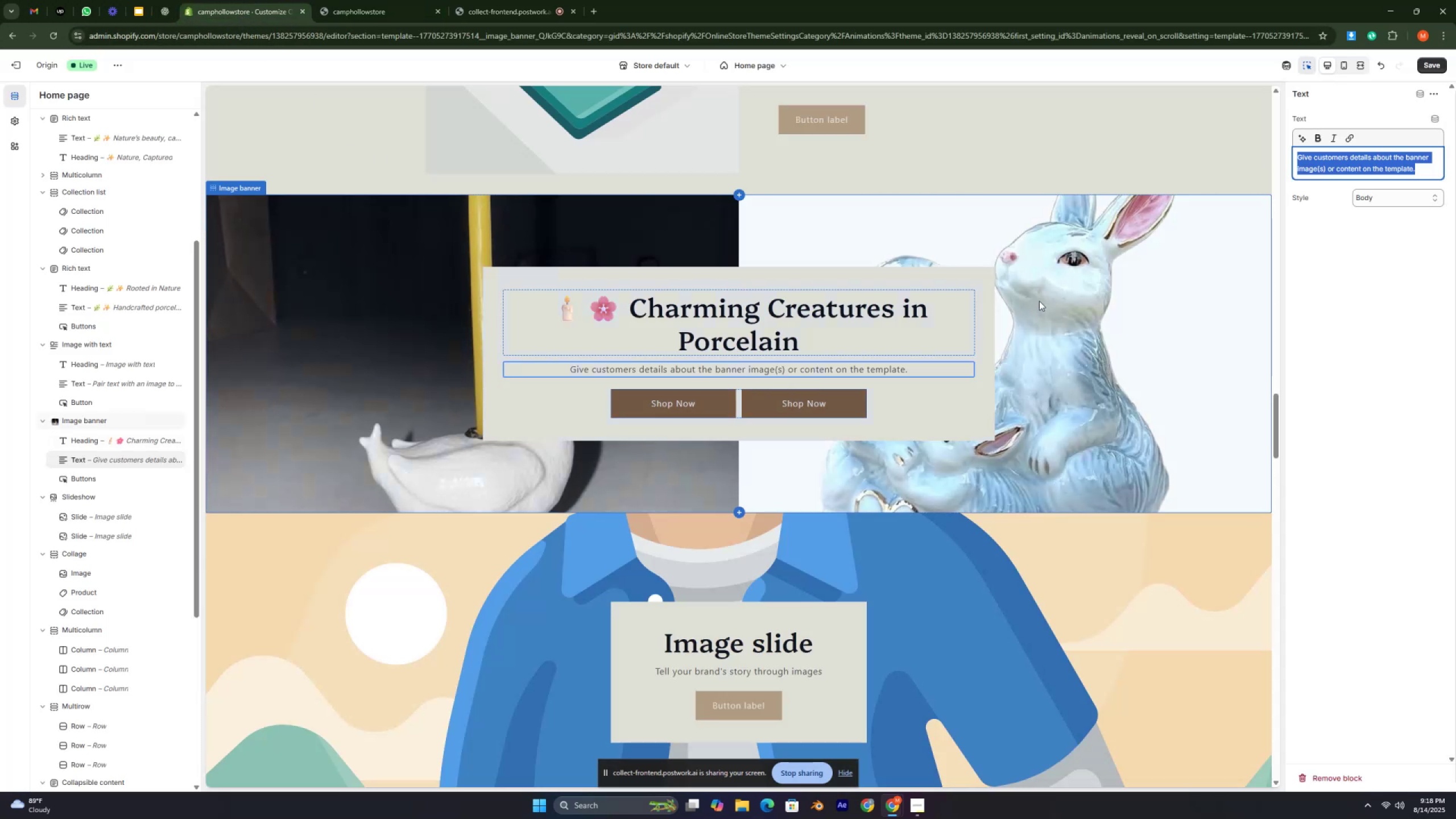 
key(Control+V)
 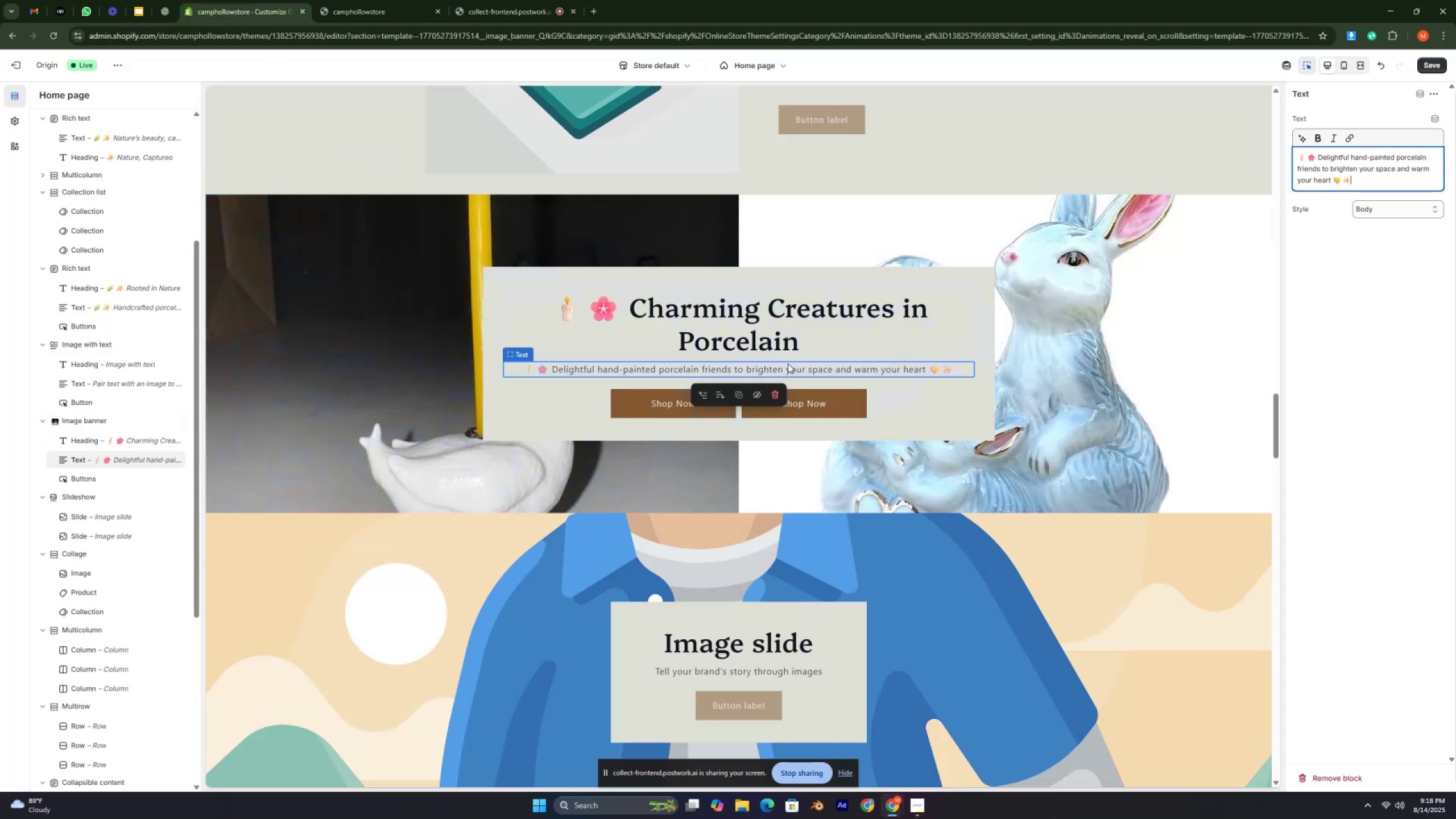 
wait(11.3)
 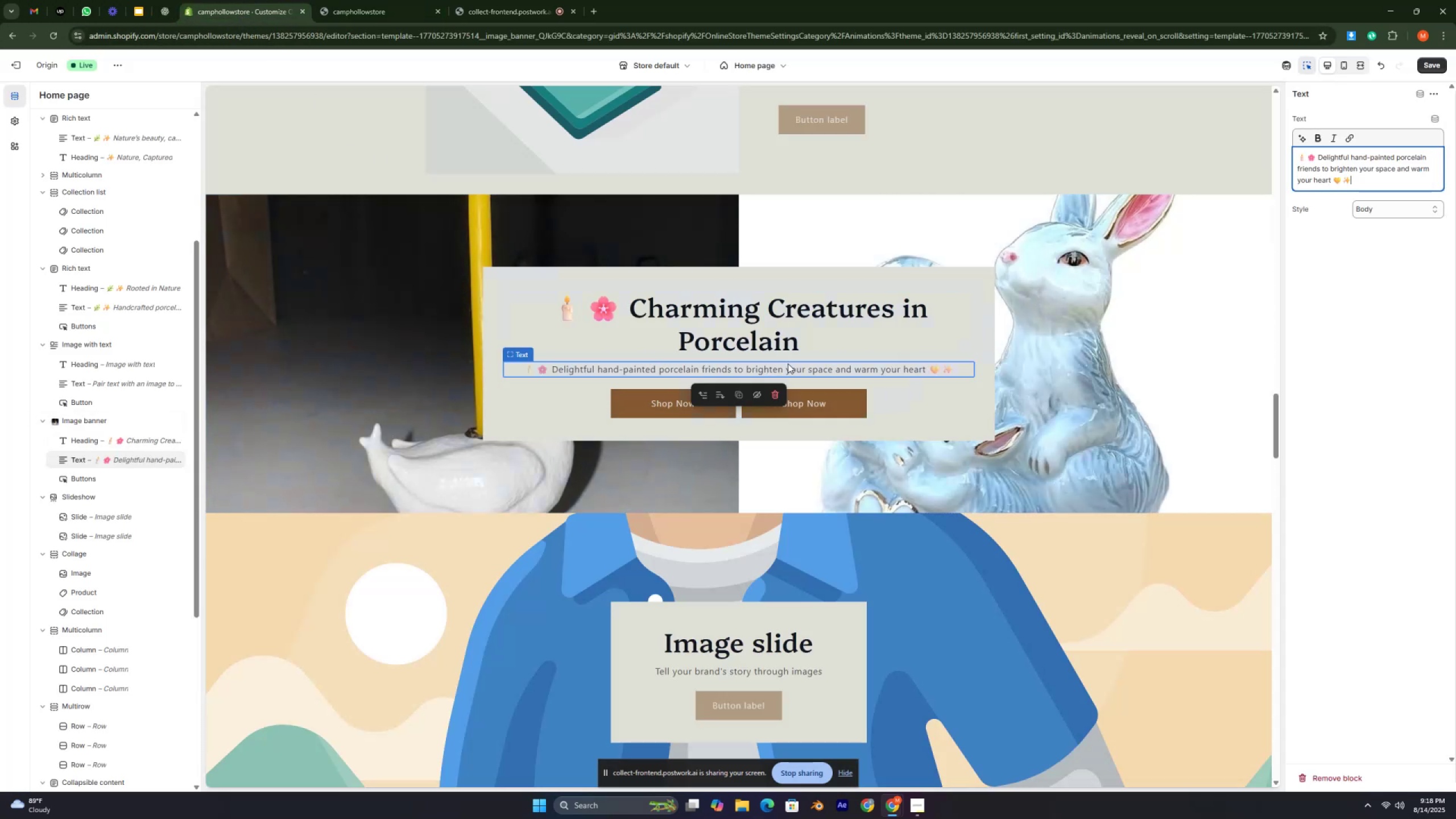 
left_click([615, 747])
 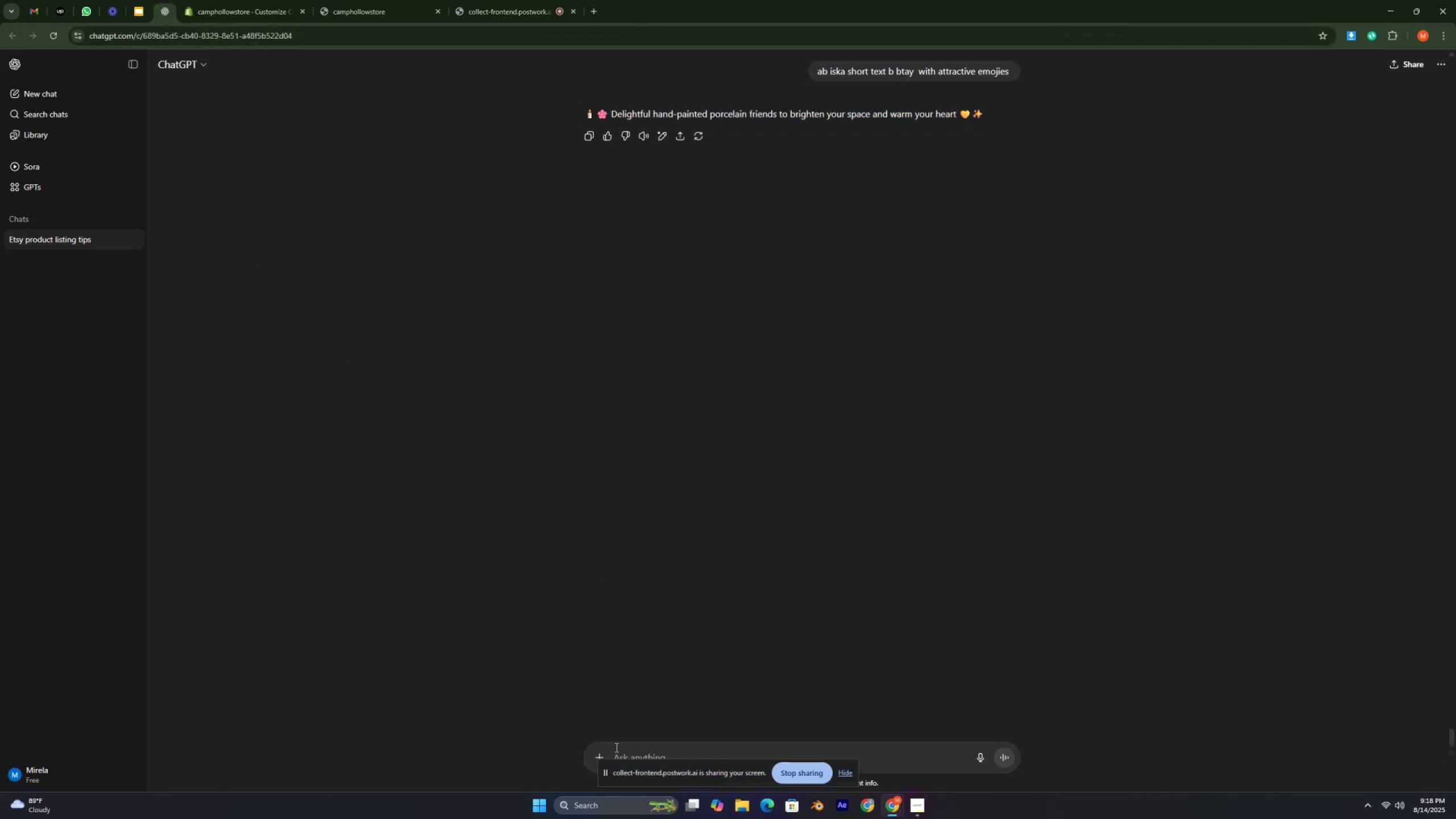 
type(is sy thora sa long  dy with attractiver emojies)
 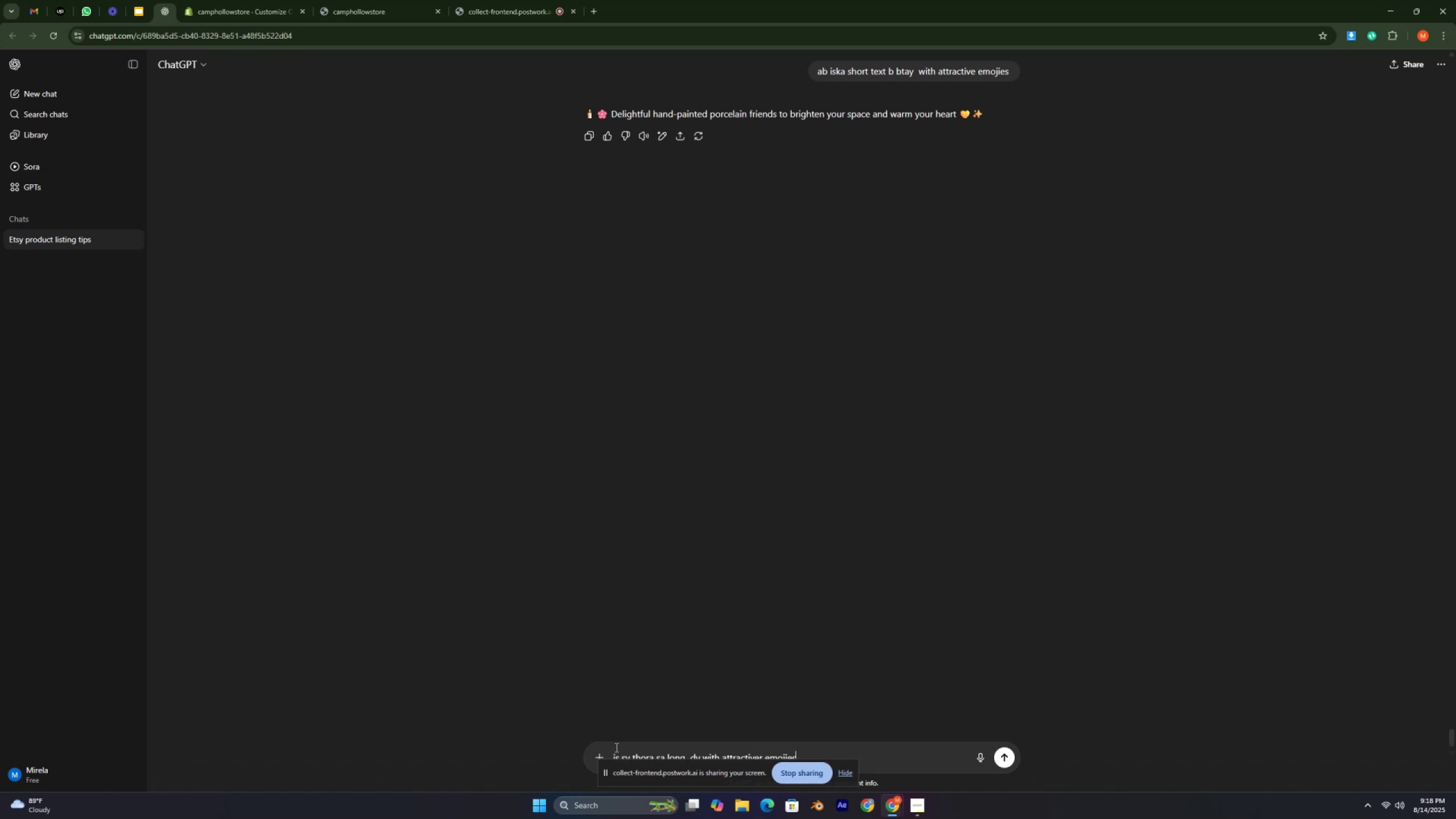 
key(Enter)
 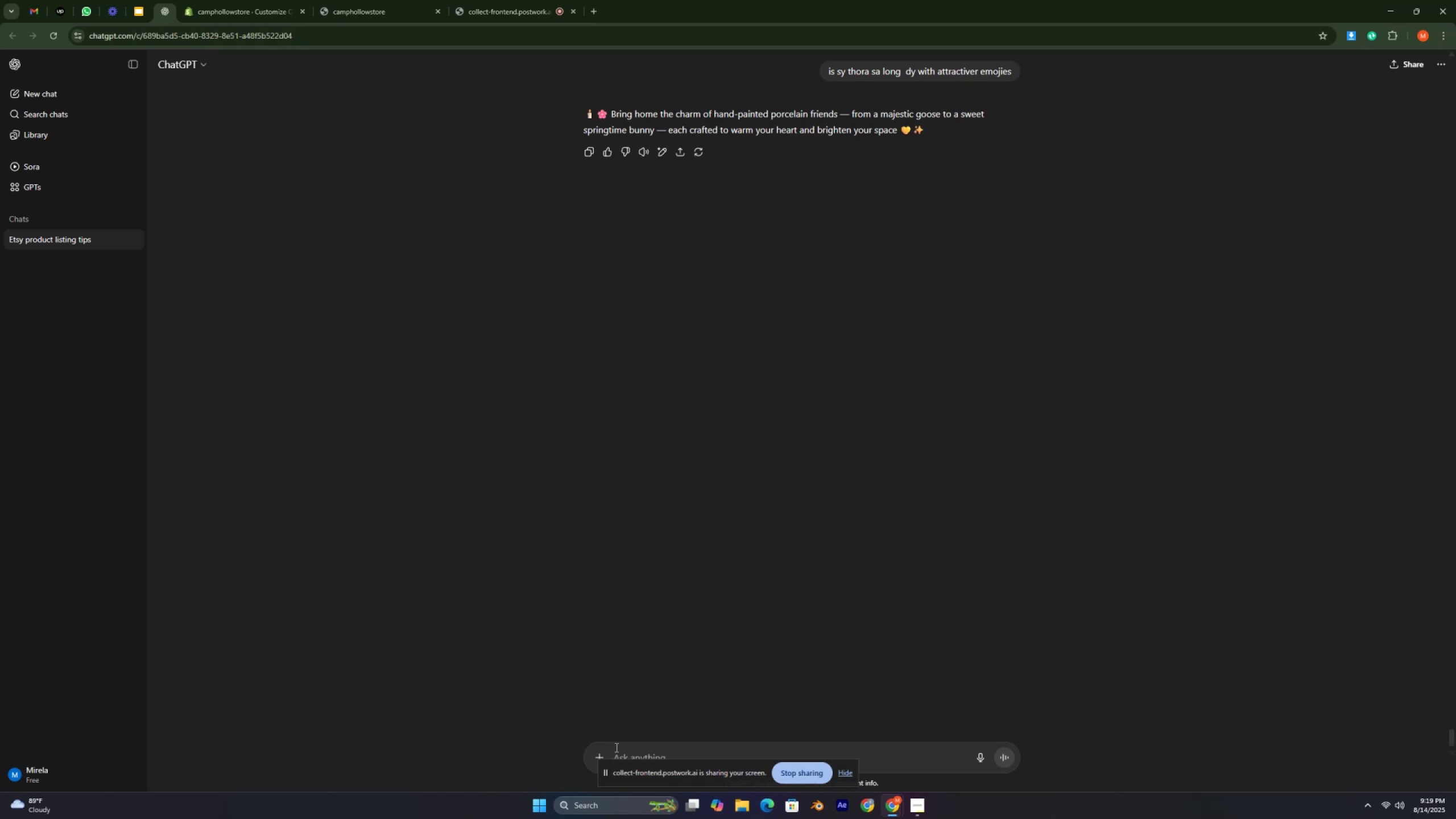 
wait(16.85)
 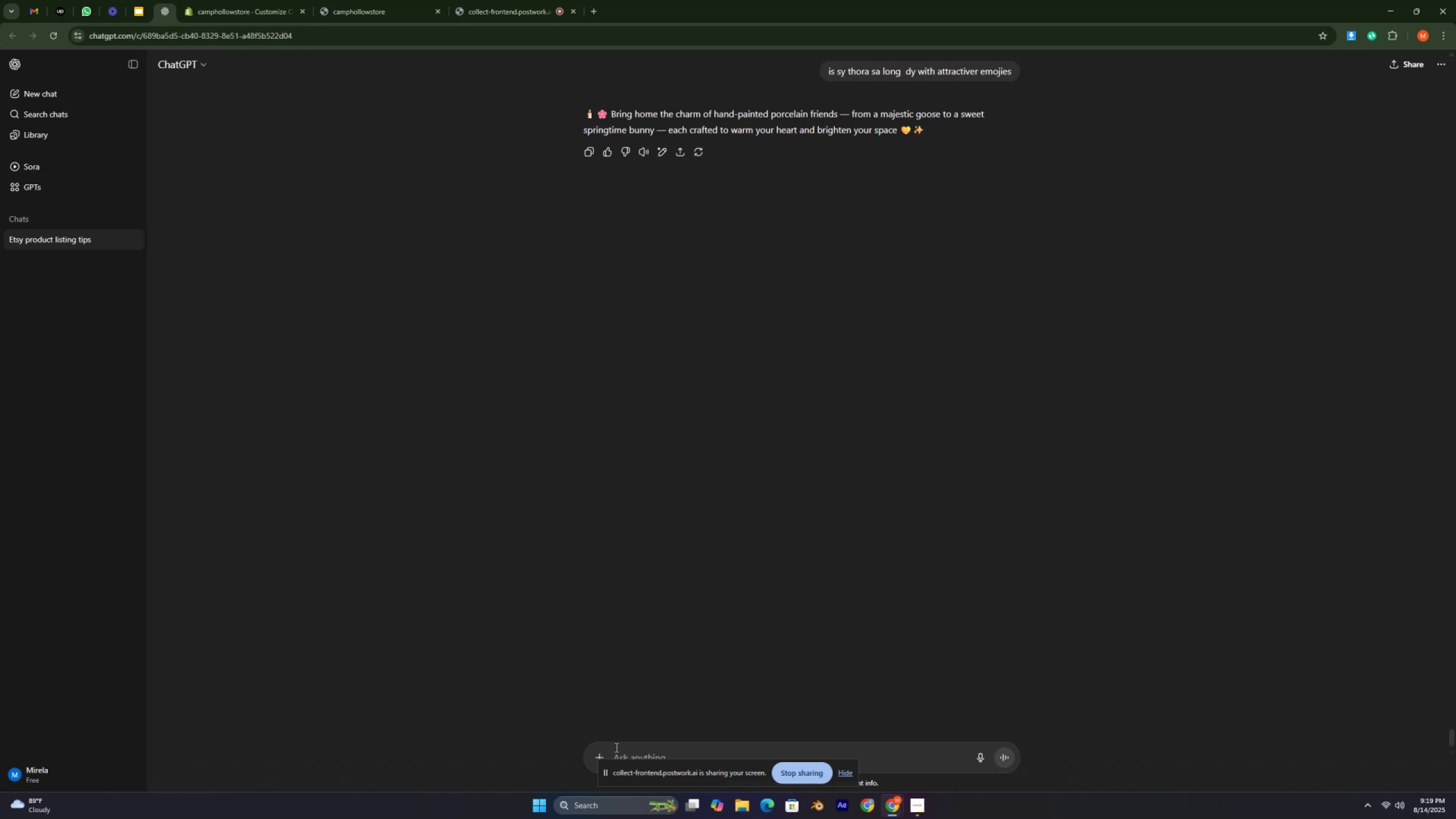 
left_click_drag(start_coordinate=[580, 106], to_coordinate=[943, 136])
 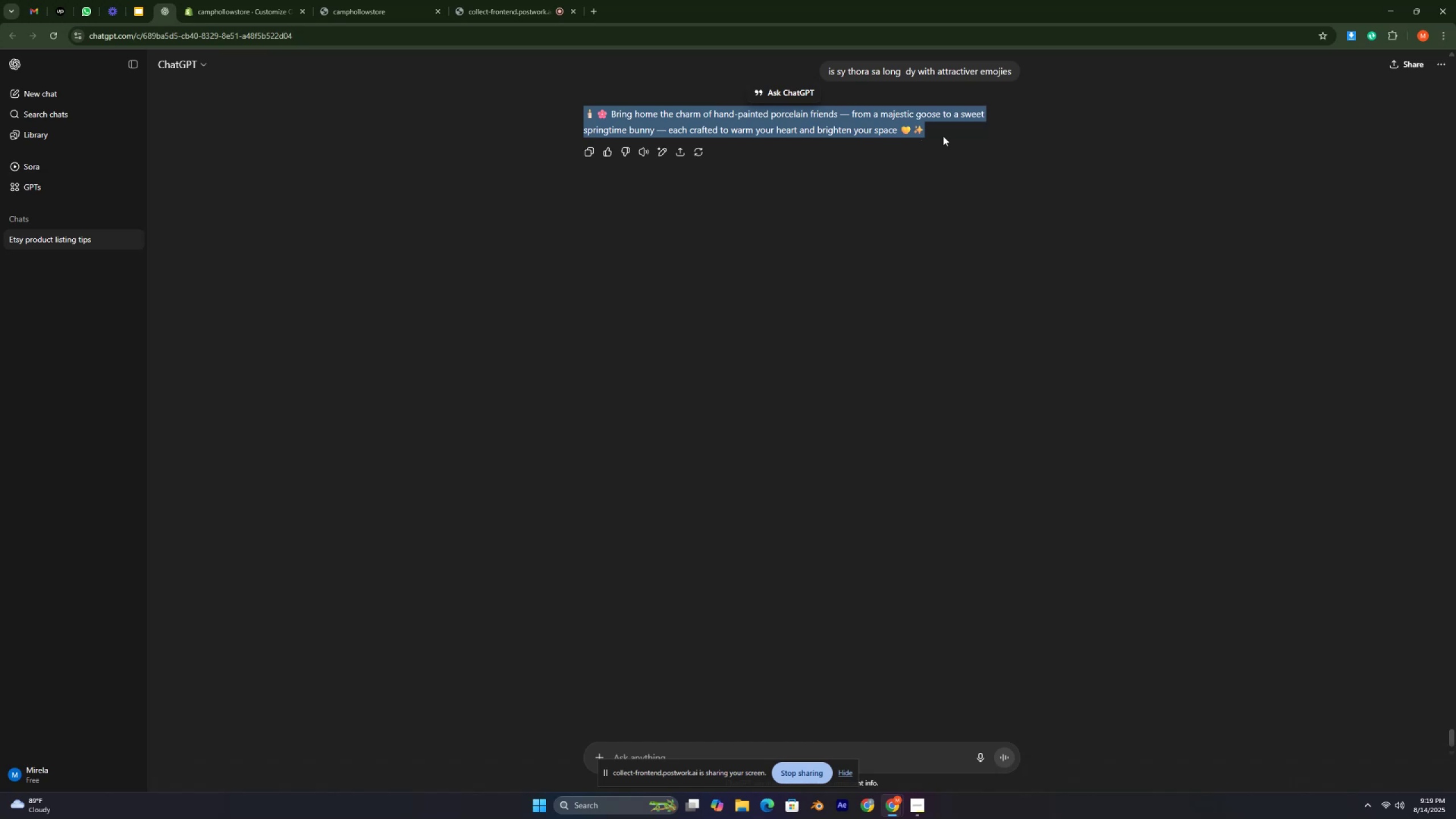 
wait(32.47)
 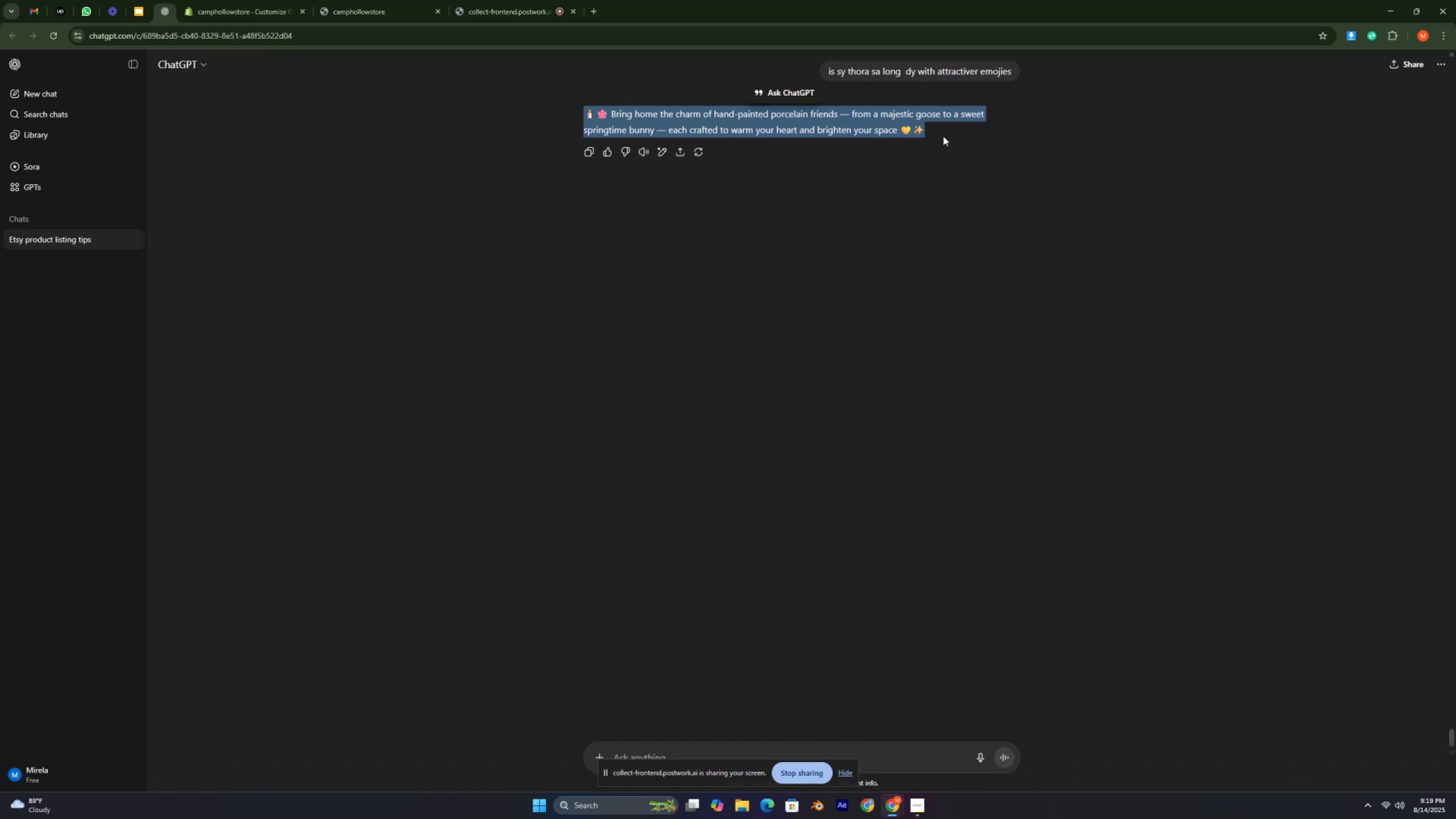 
key(Control+C)
 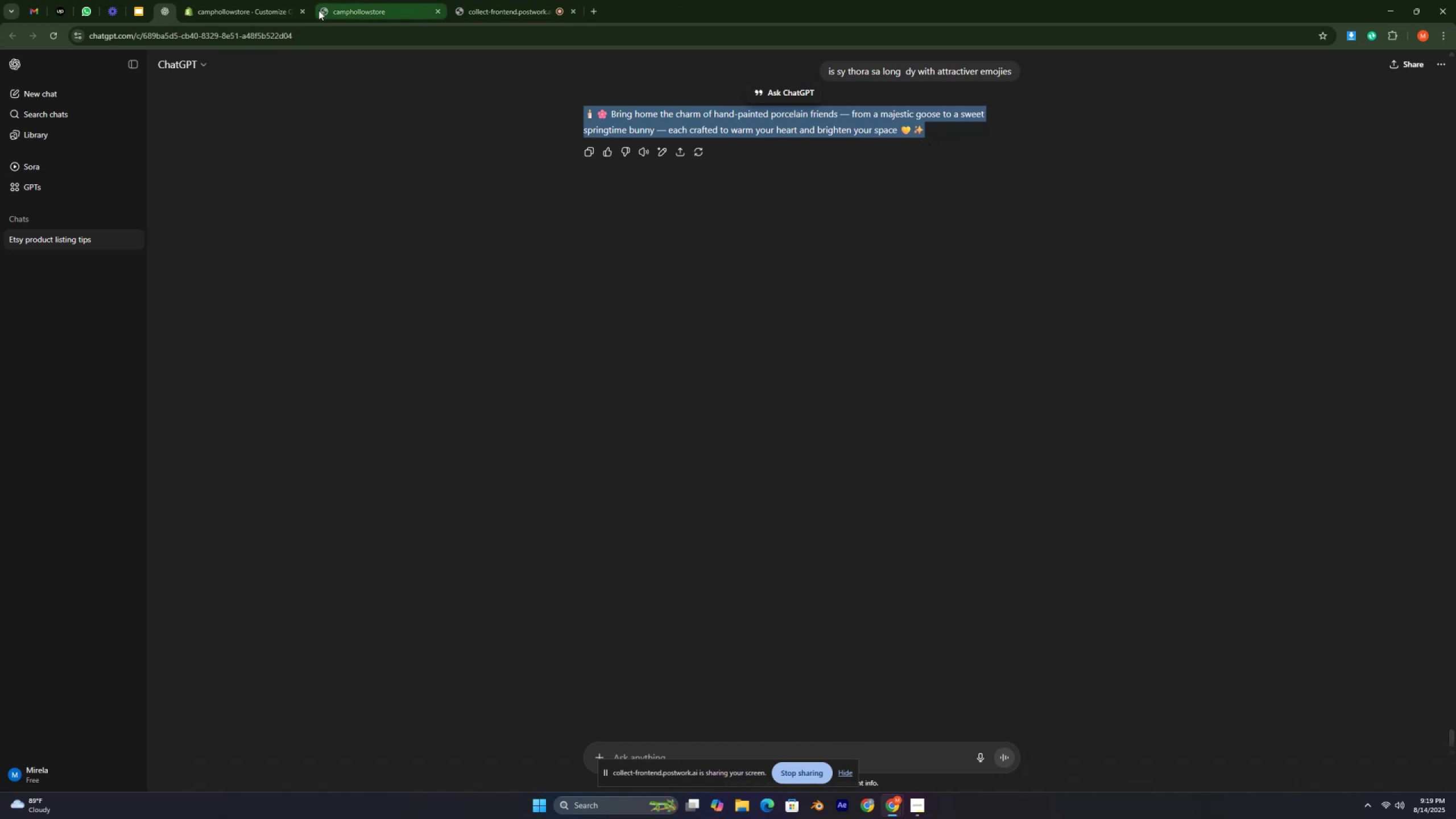 
left_click([226, 8])
 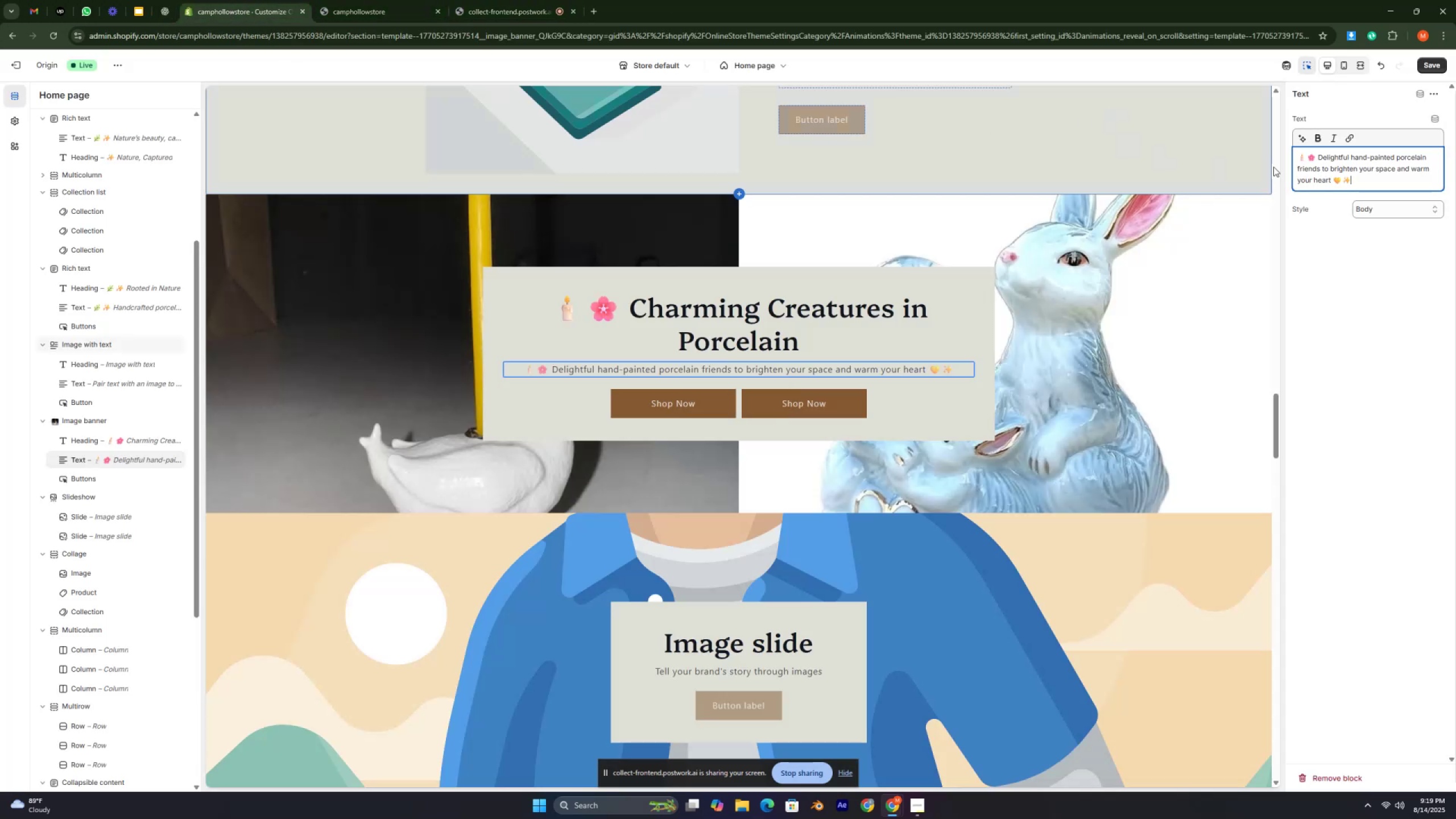 
double_click([1337, 179])
 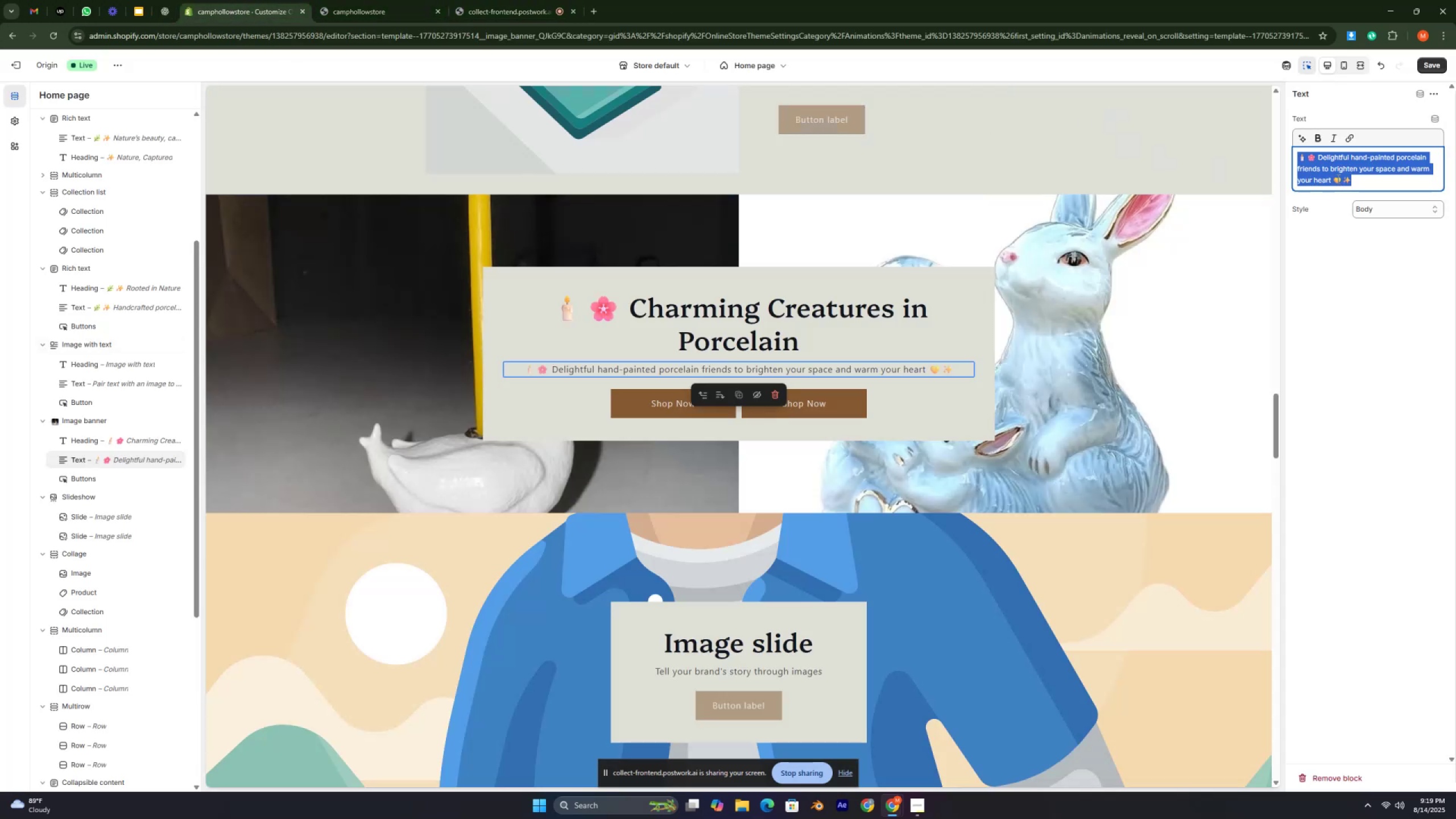 
triple_click([1337, 179])
 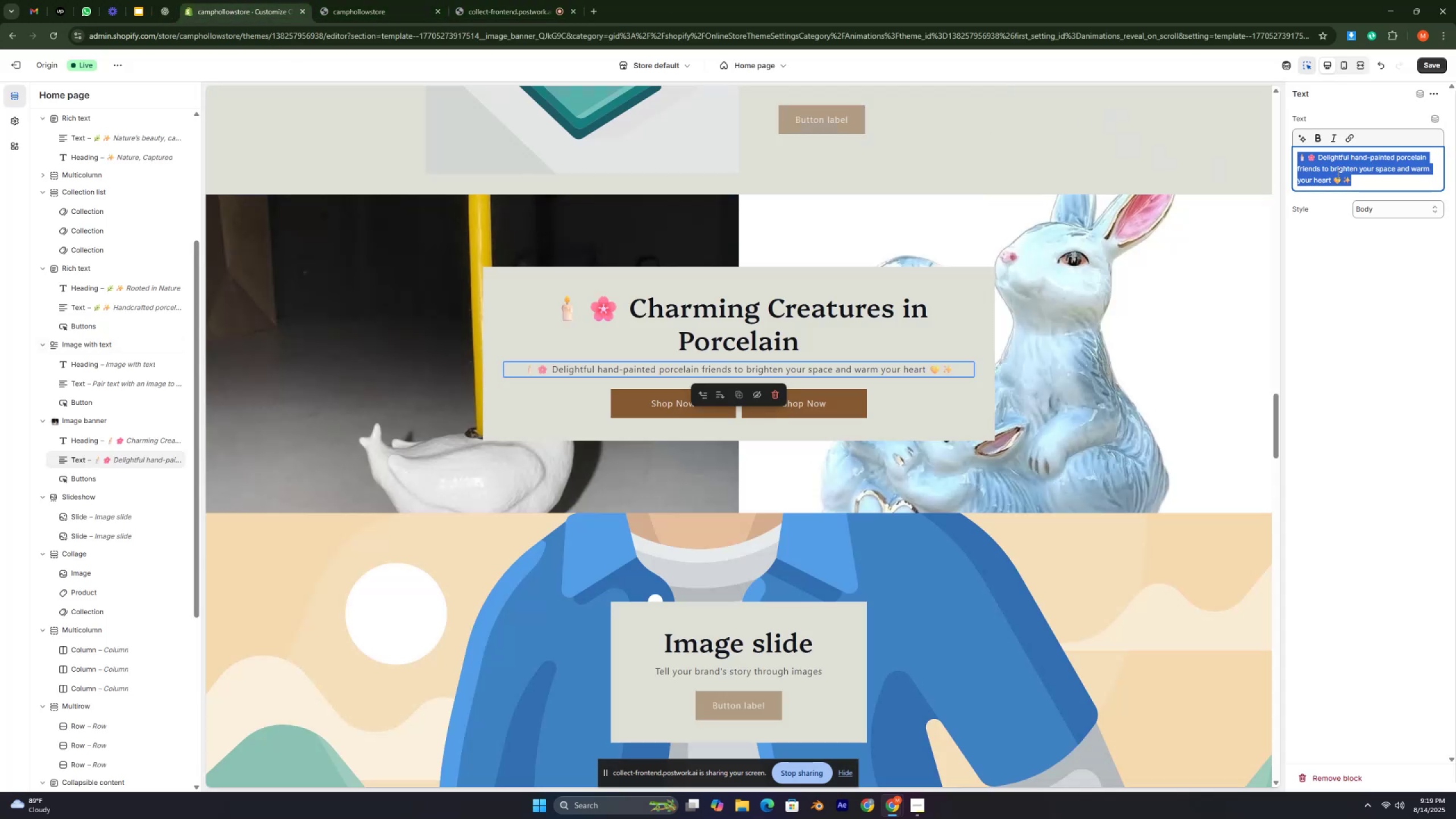 
key(Control+V)
 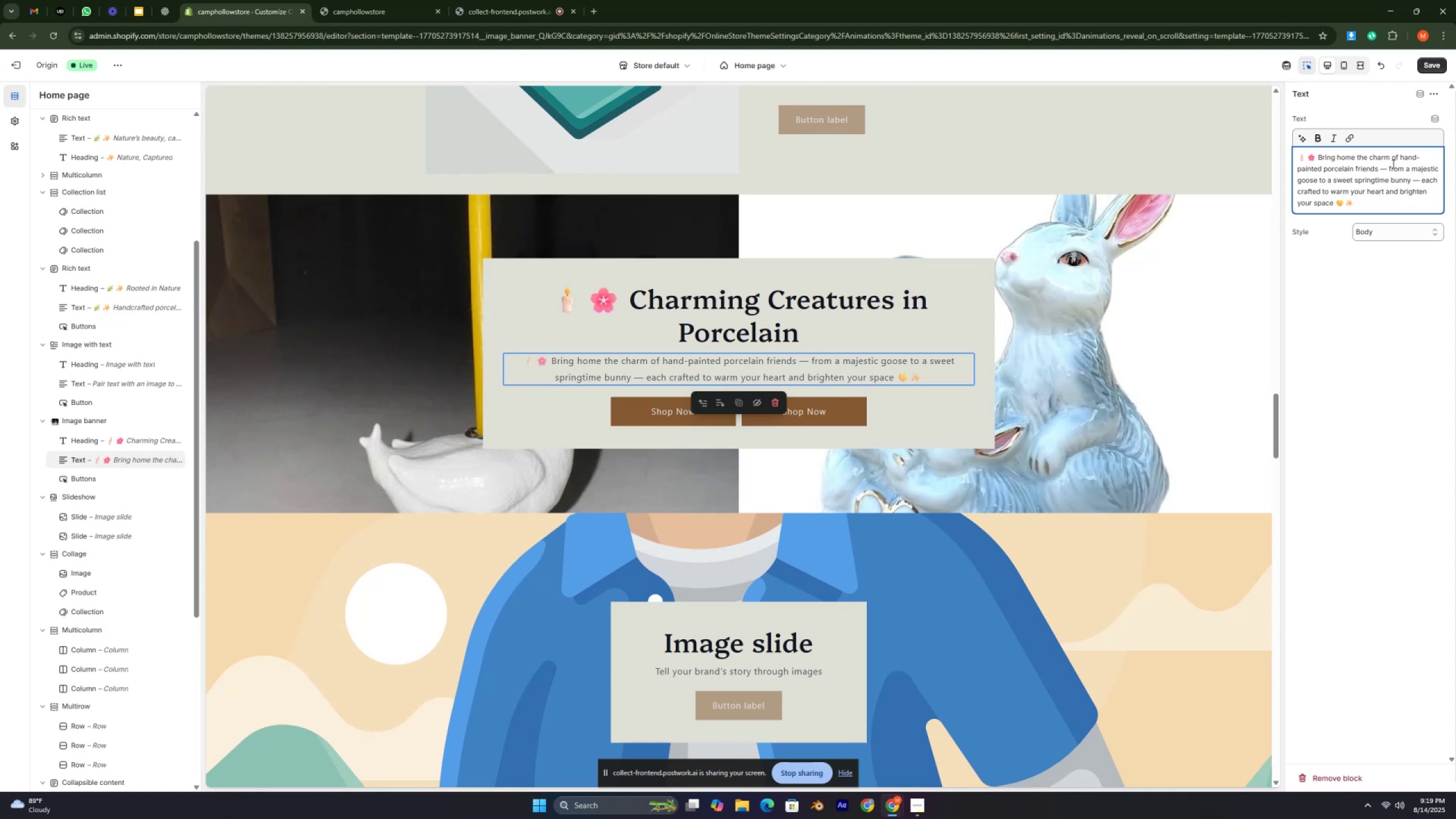 
left_click([1384, 169])
 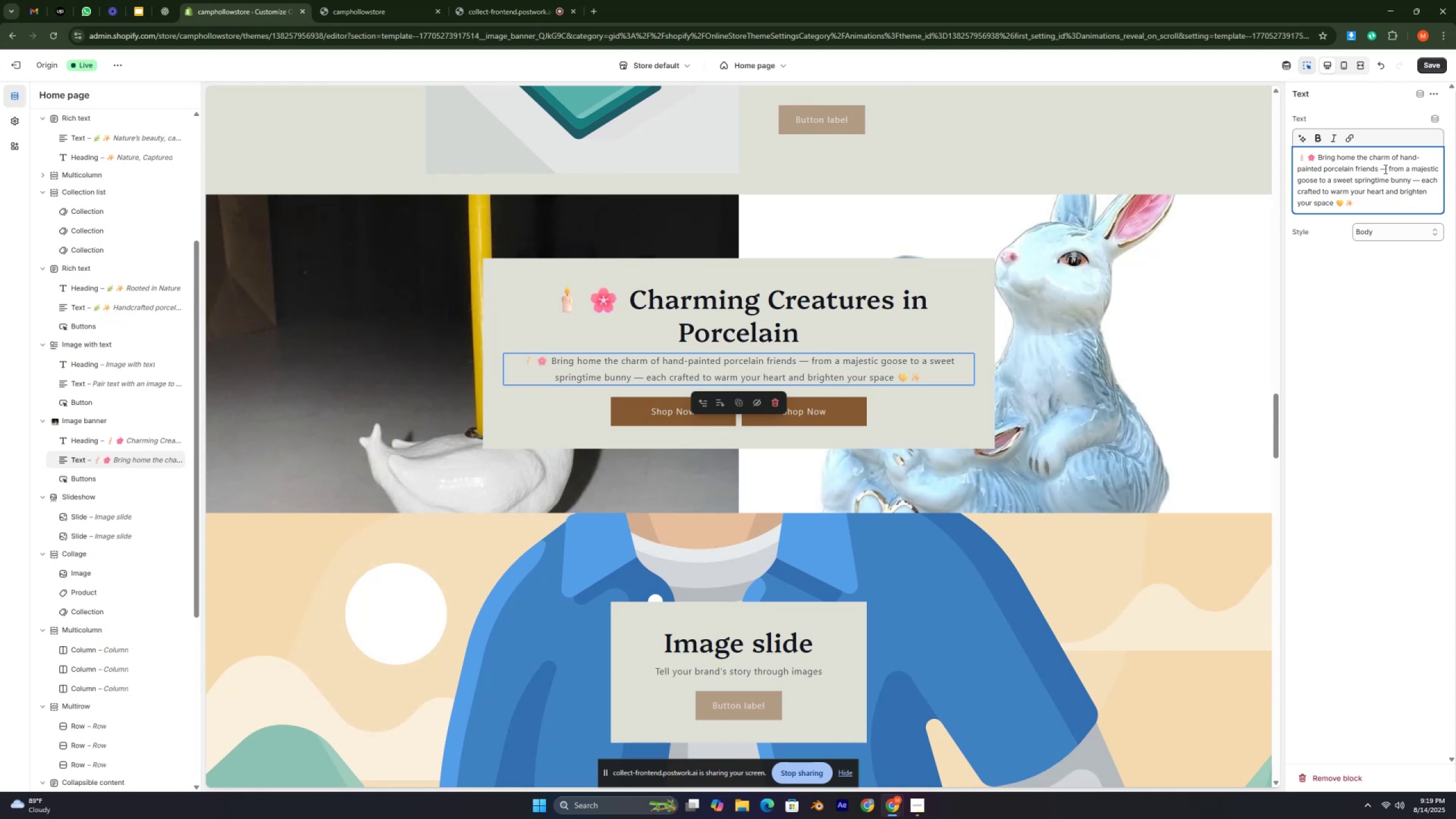 
key(Backspace)
 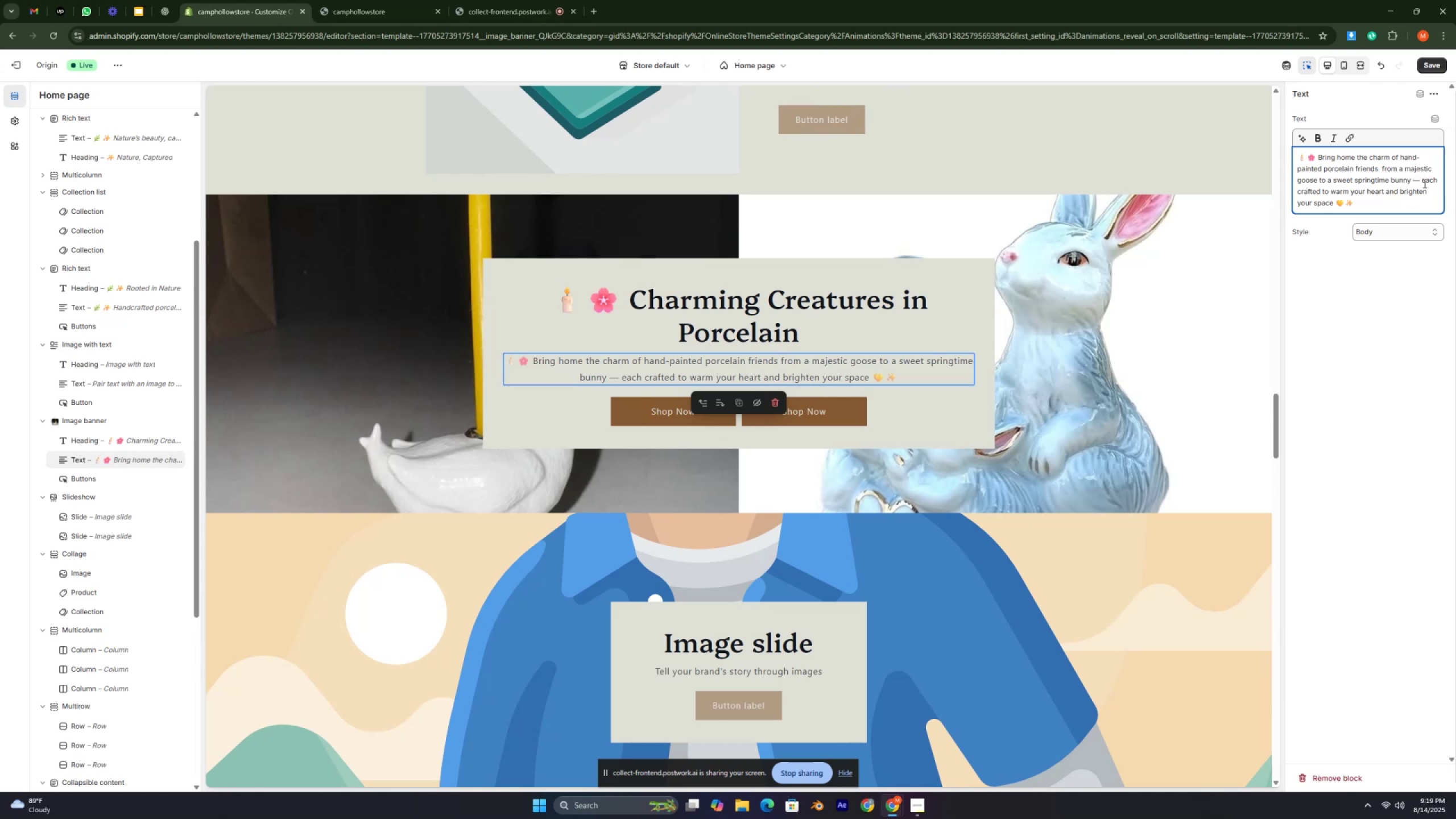 
left_click([1418, 175])
 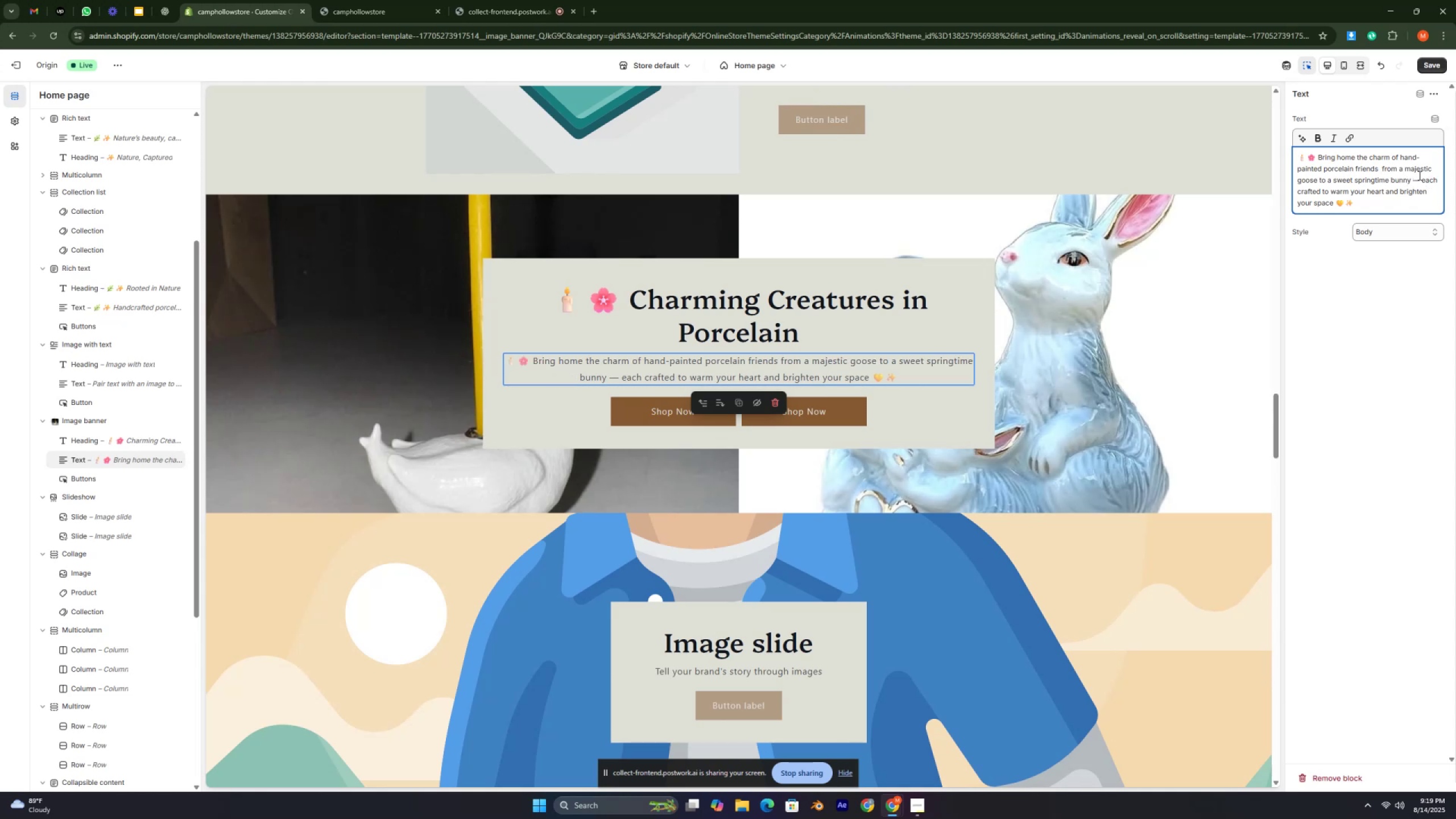 
key(Backspace)
 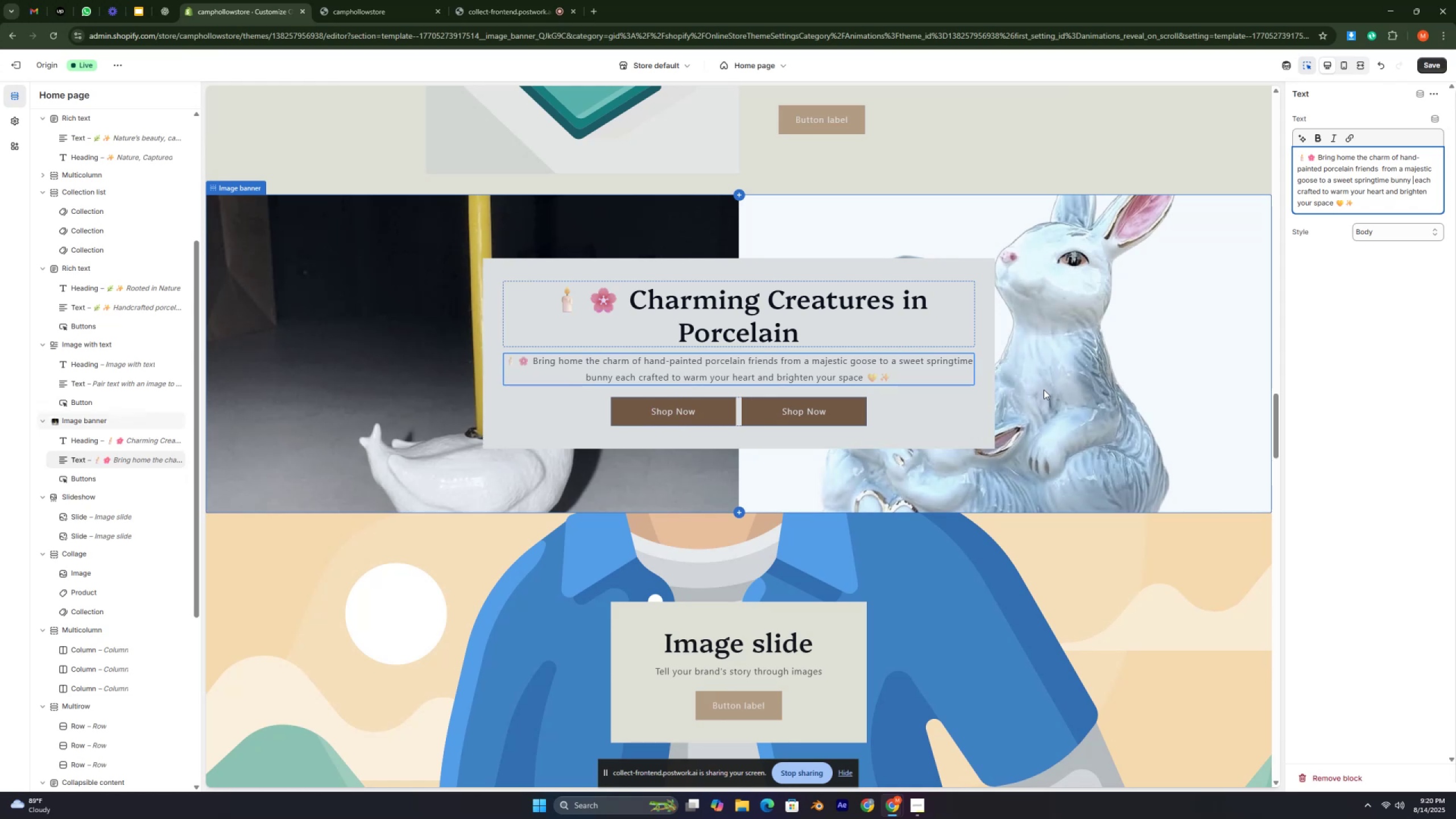 
scroll: coordinate [1220, 332], scroll_direction: down, amount: 1.0
 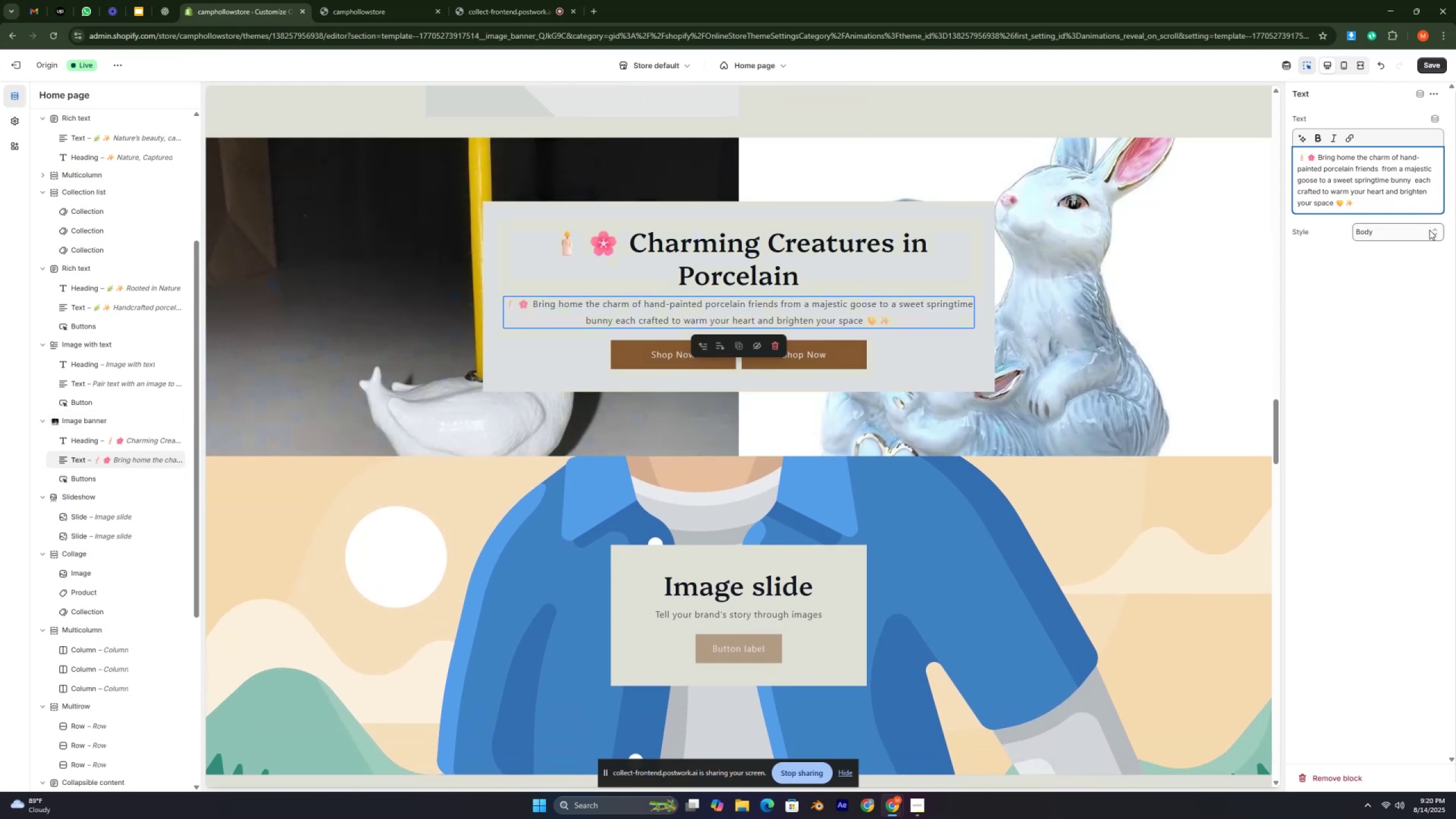 
left_click([1430, 230])
 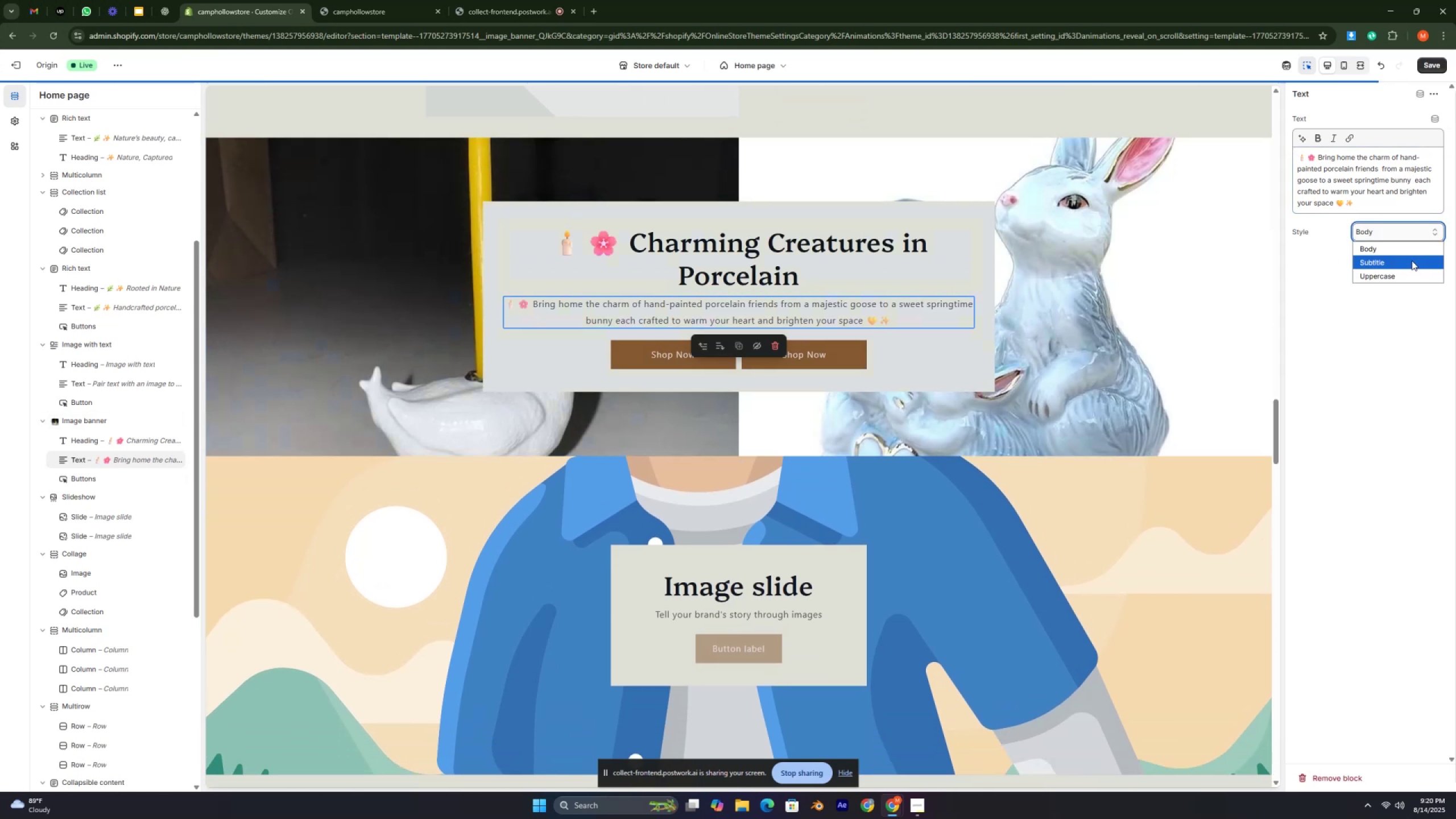 
left_click([1412, 260])
 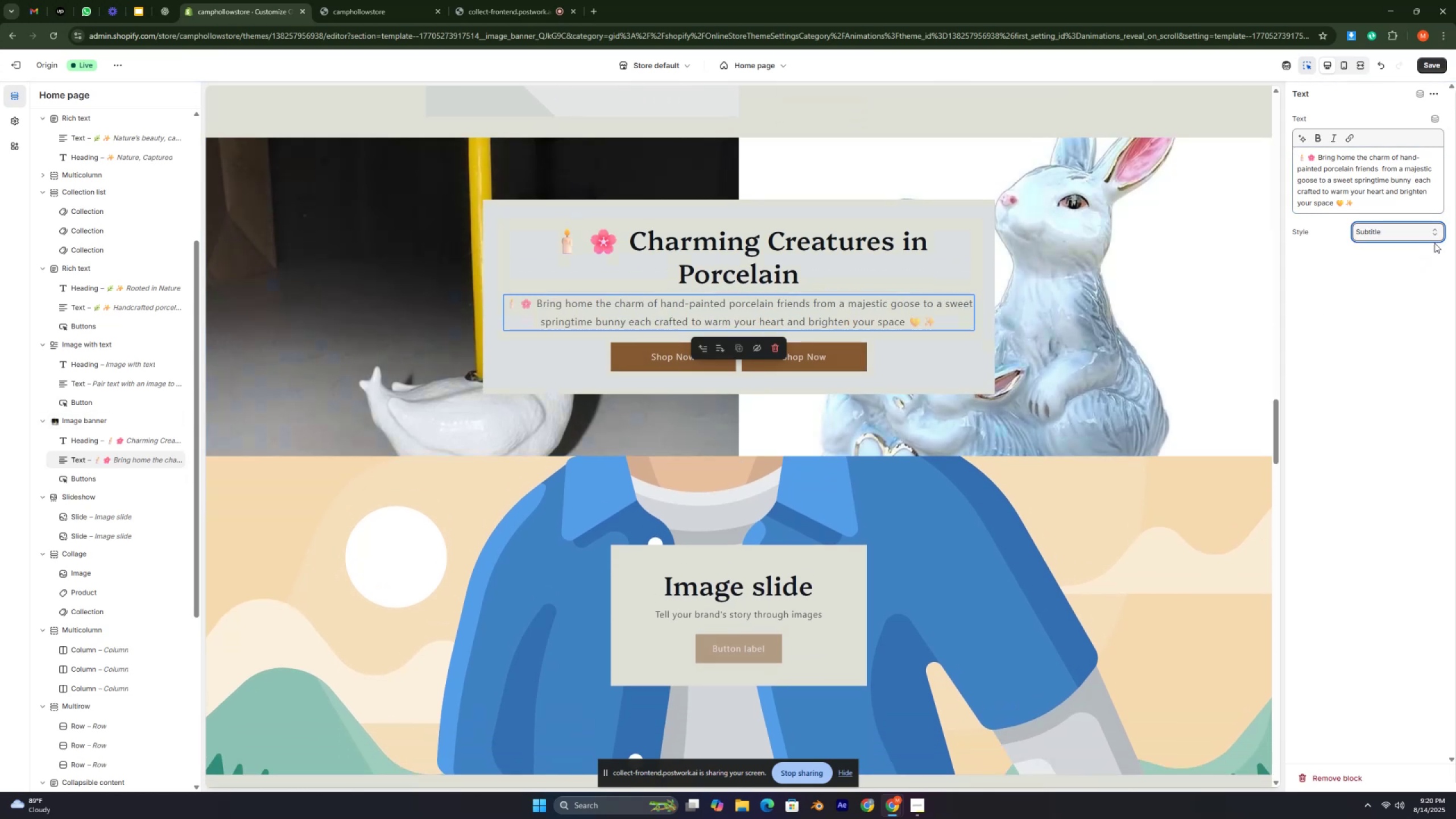 
left_click([1436, 230])
 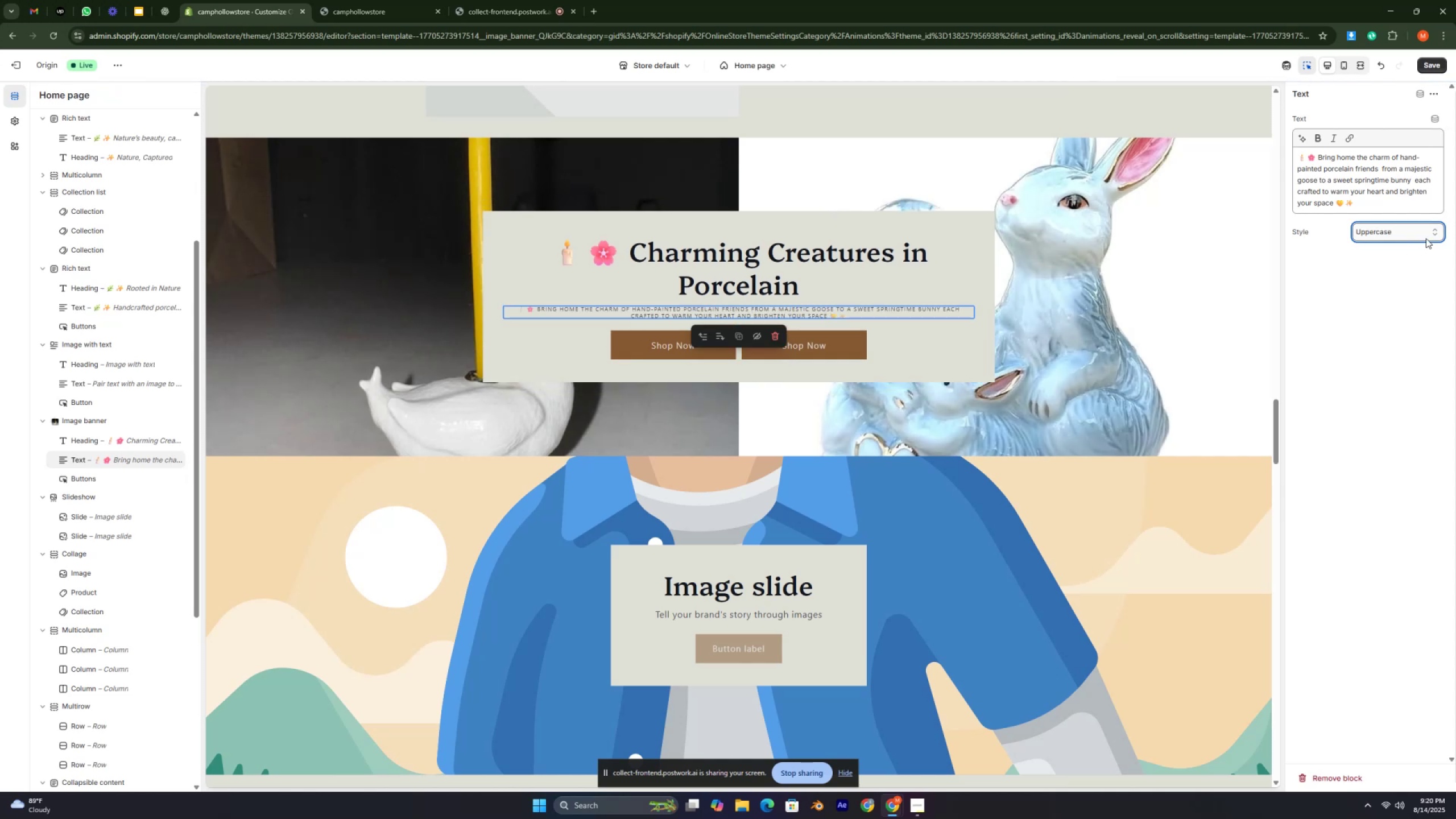 
left_click([1432, 234])
 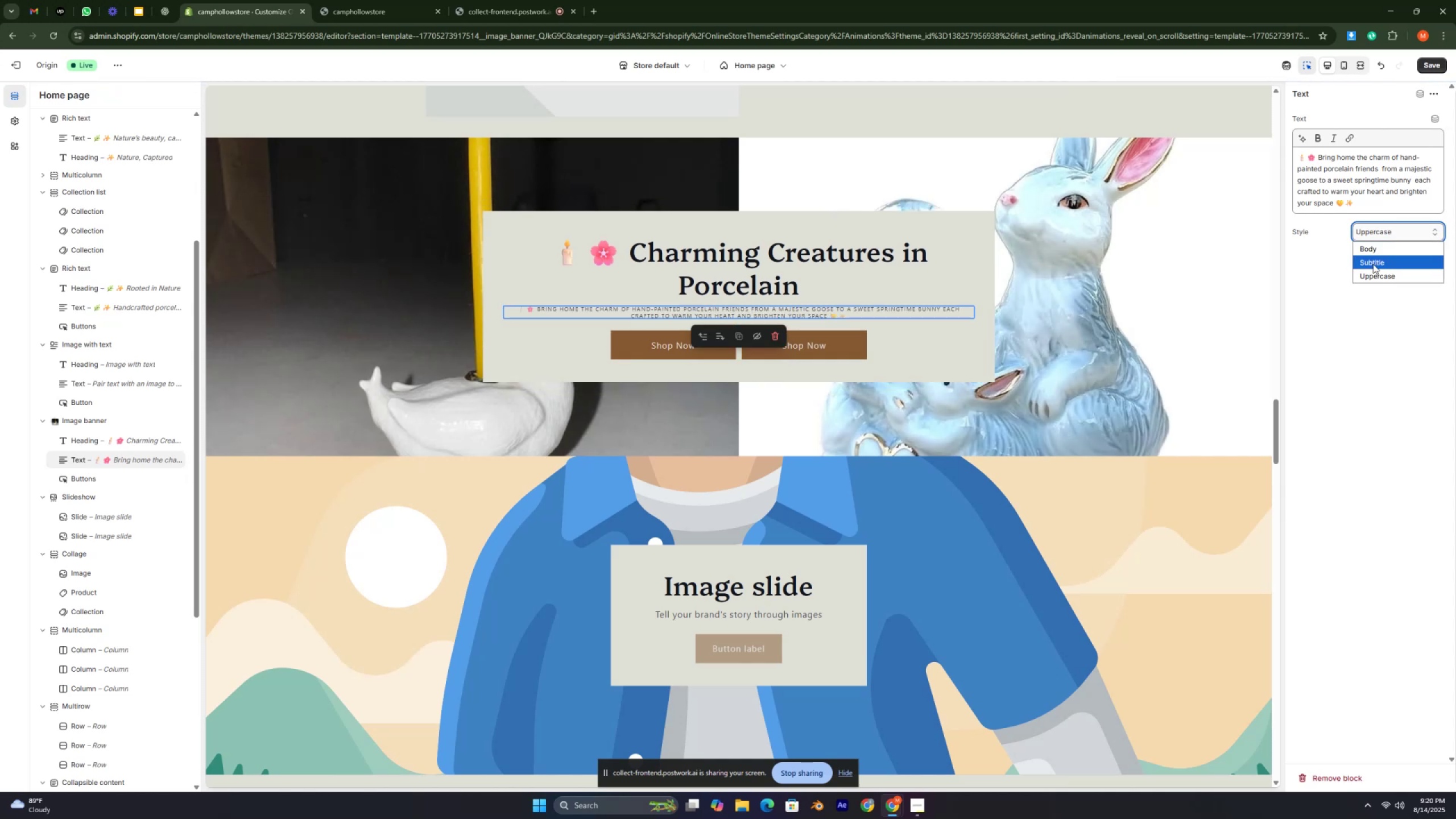 
left_click([1369, 267])
 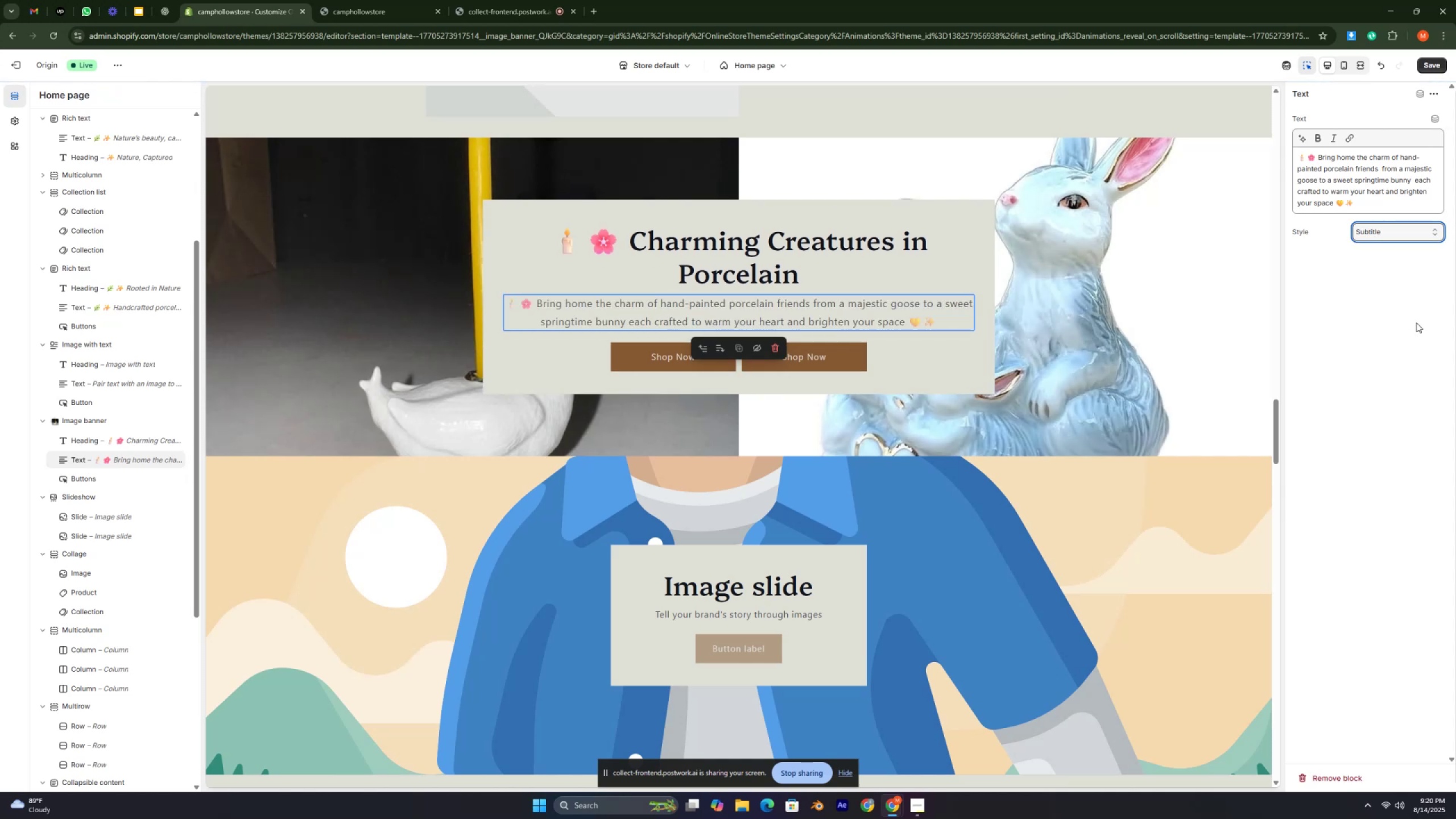 
key(Enter)
 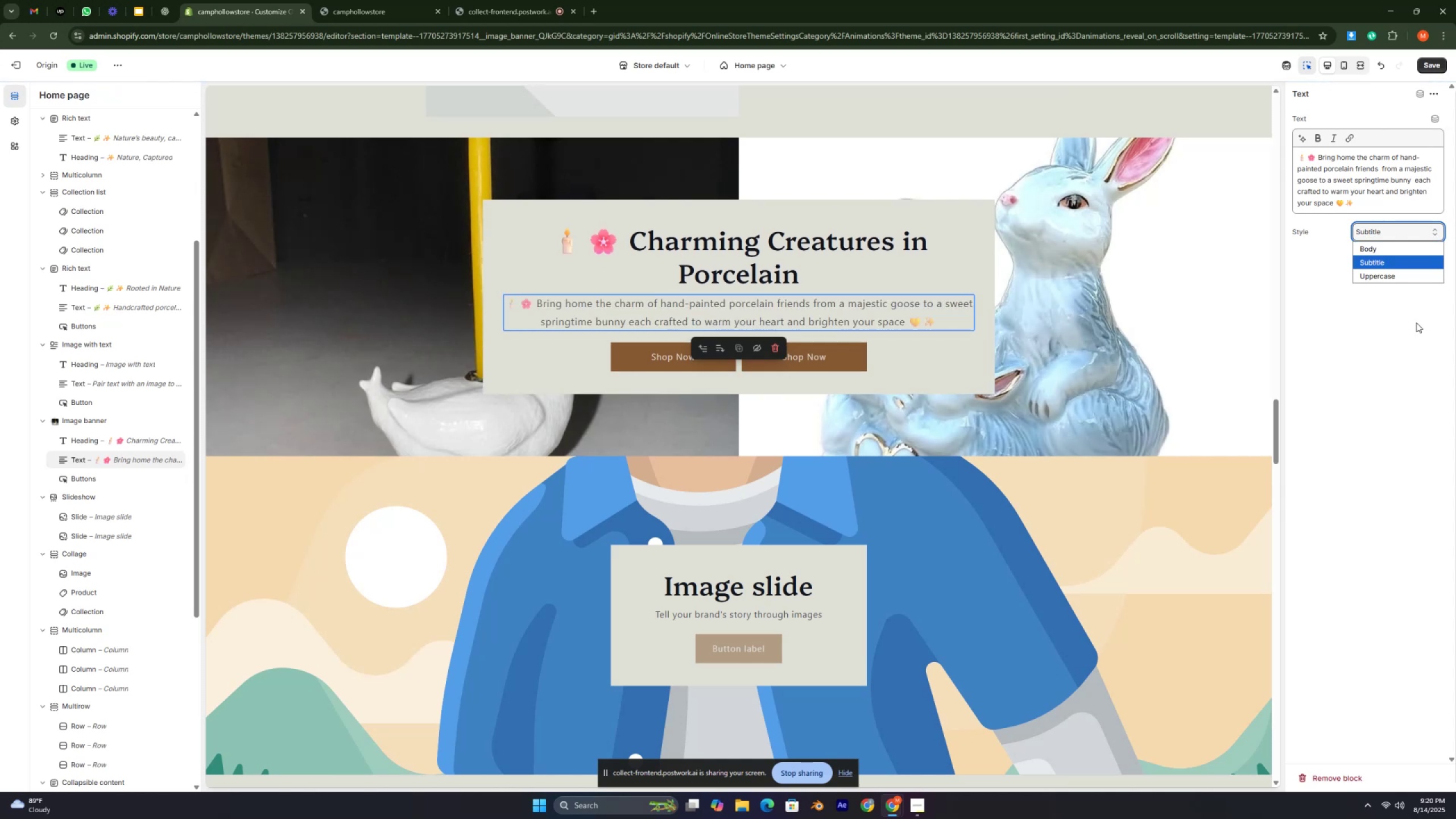 
key(Enter)
 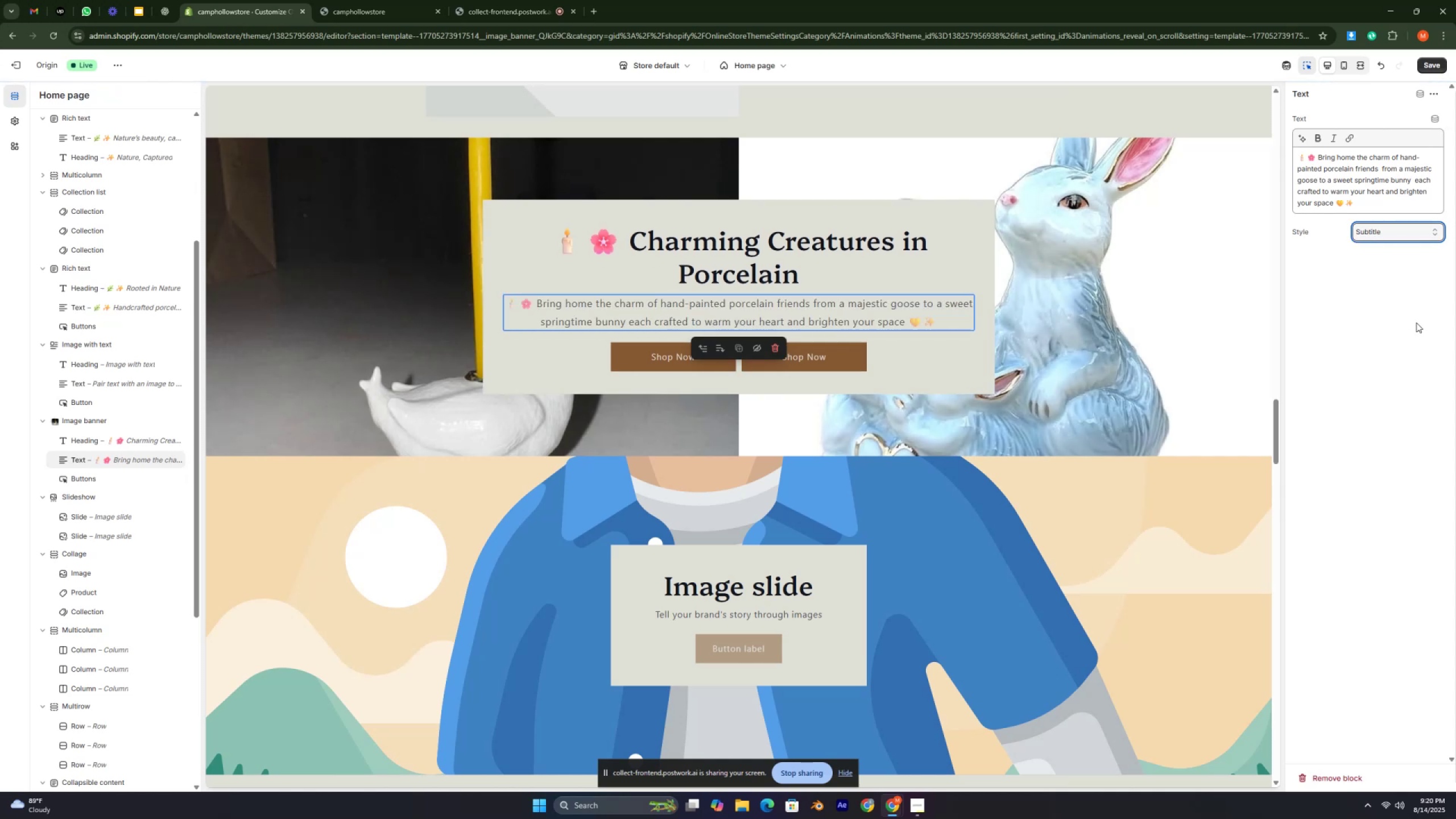 
key(Enter)
 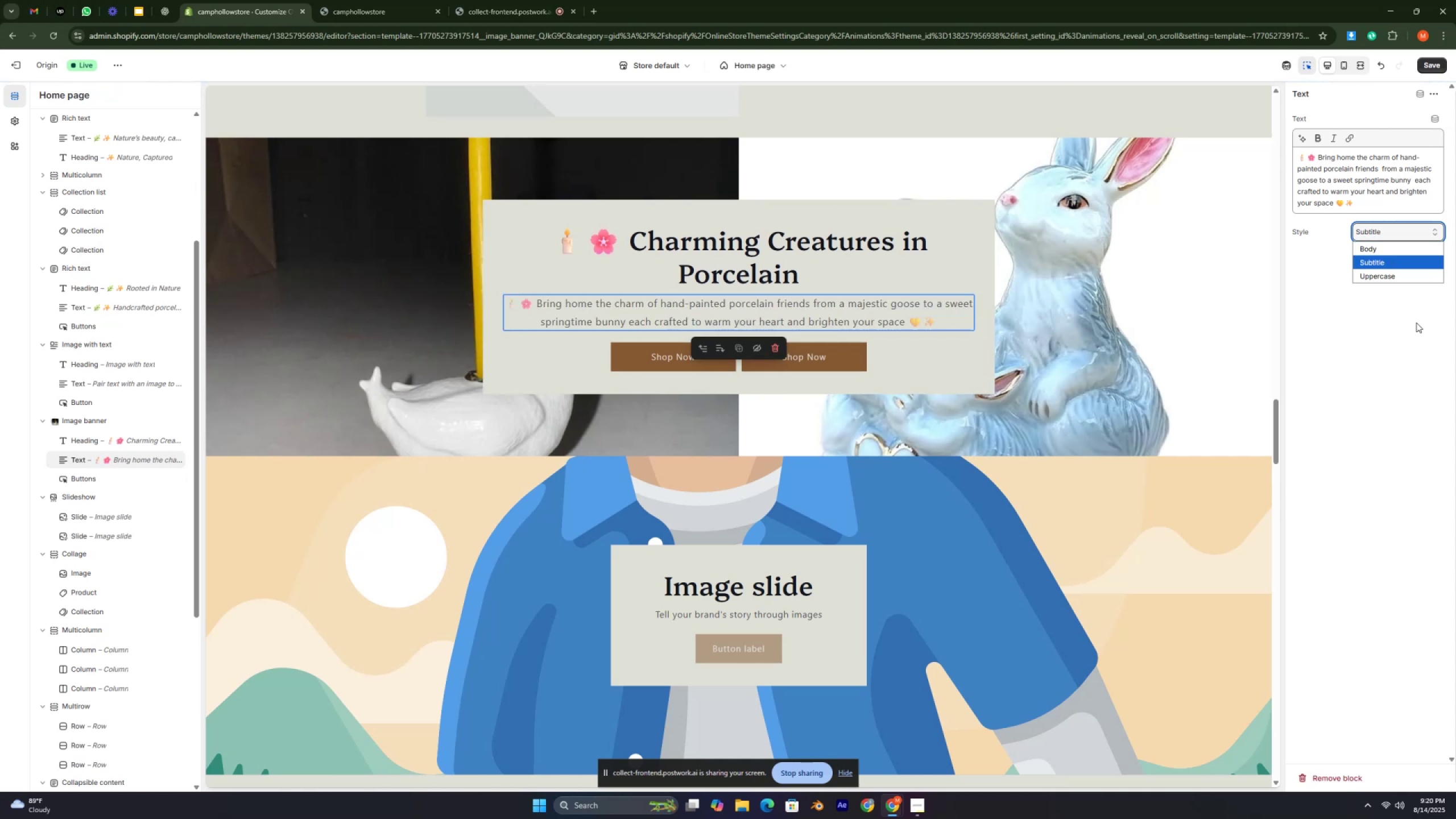 
key(Enter)
 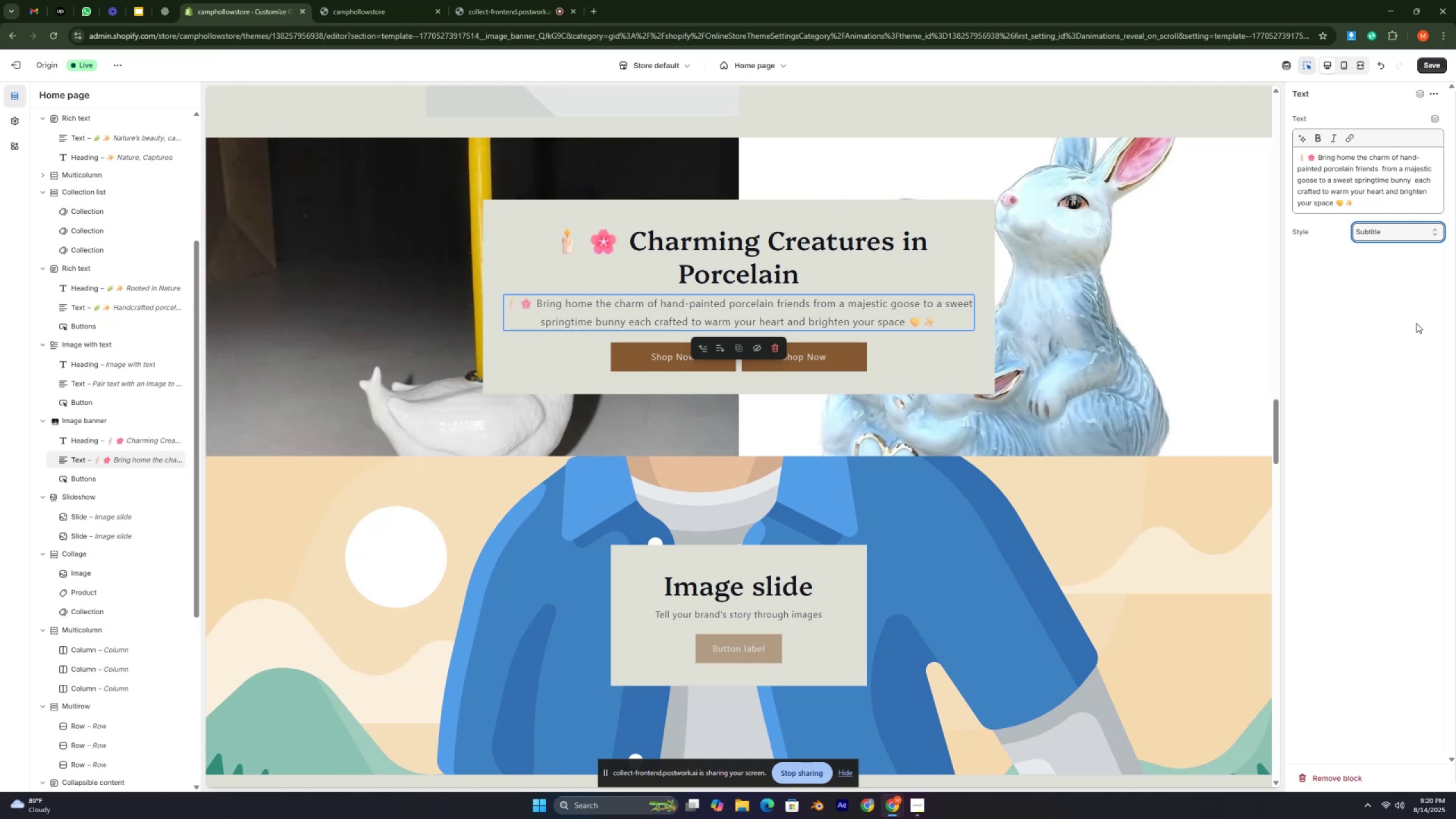 
key(Control+ControlLeft)
 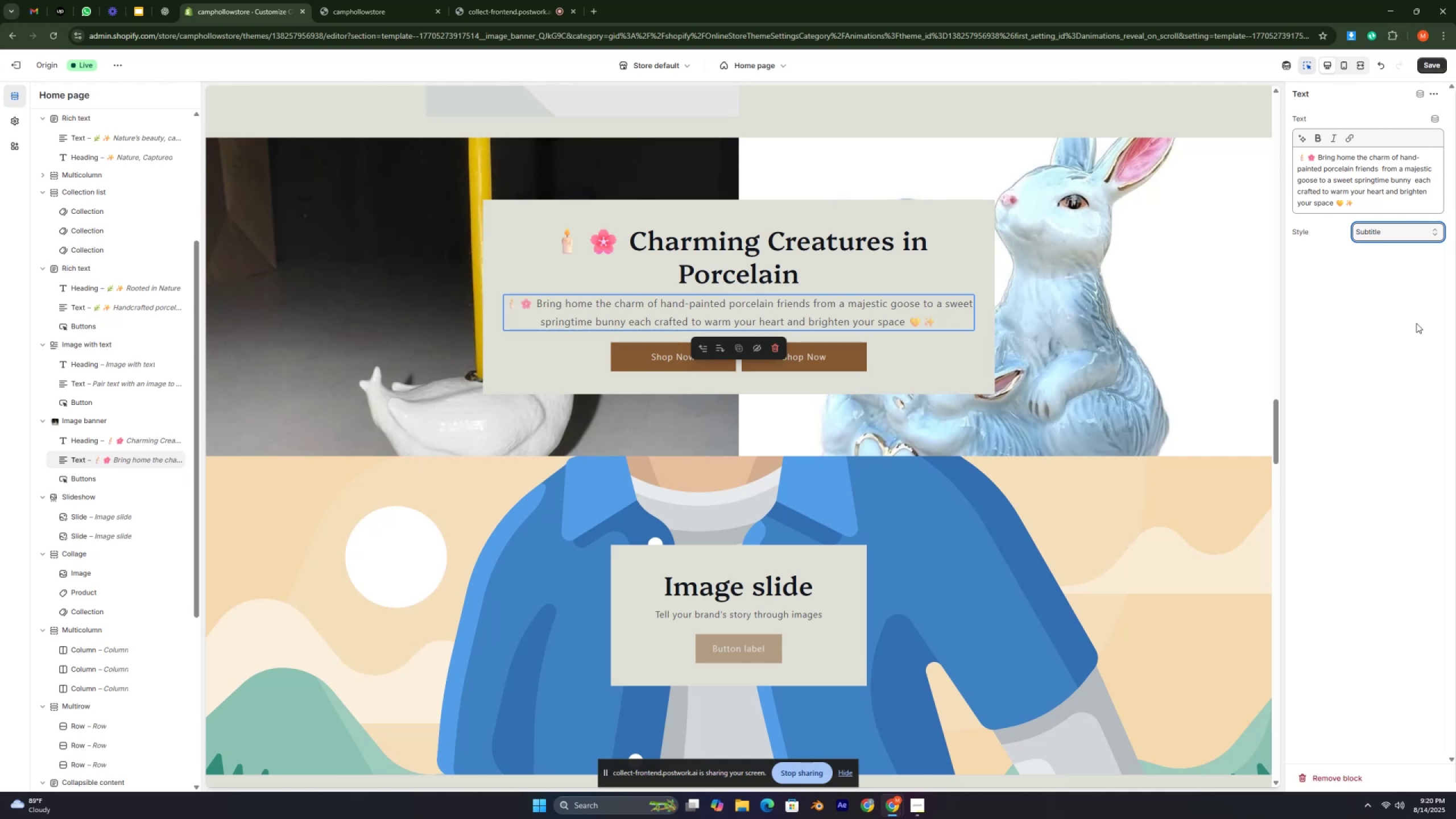 
key(Control+ControlLeft)
 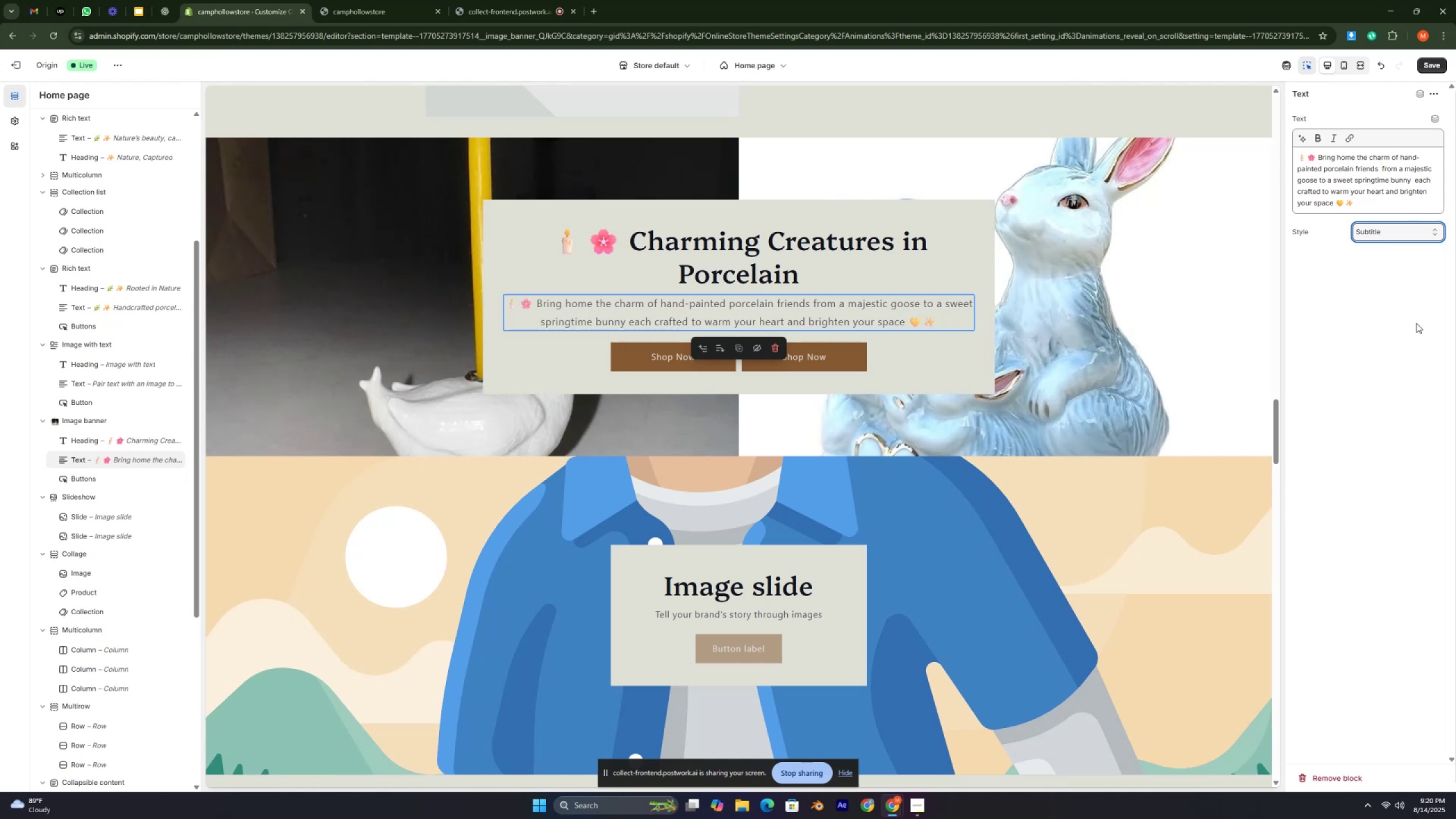 
key(Control+ControlLeft)
 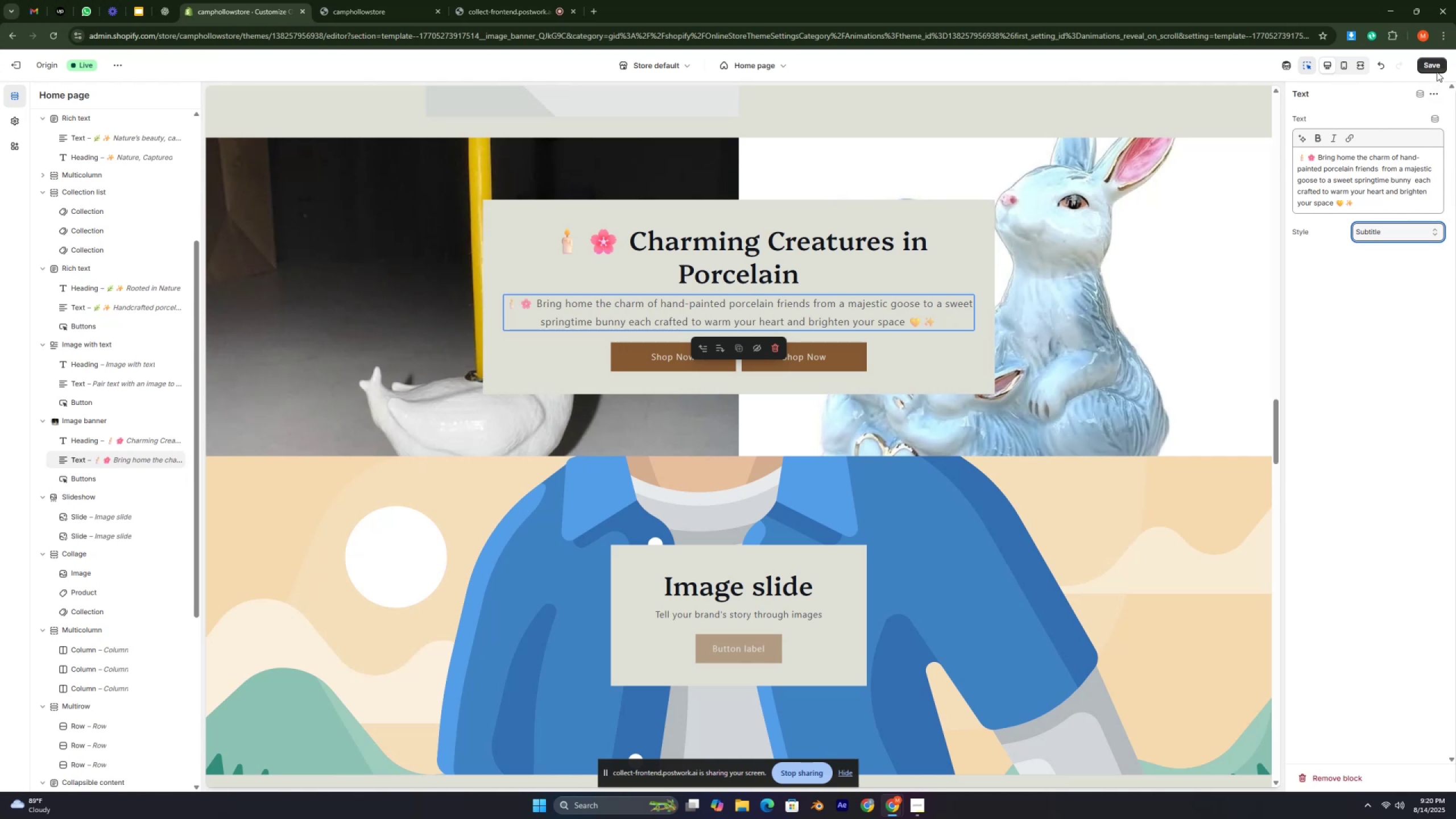 
left_click([1437, 64])
 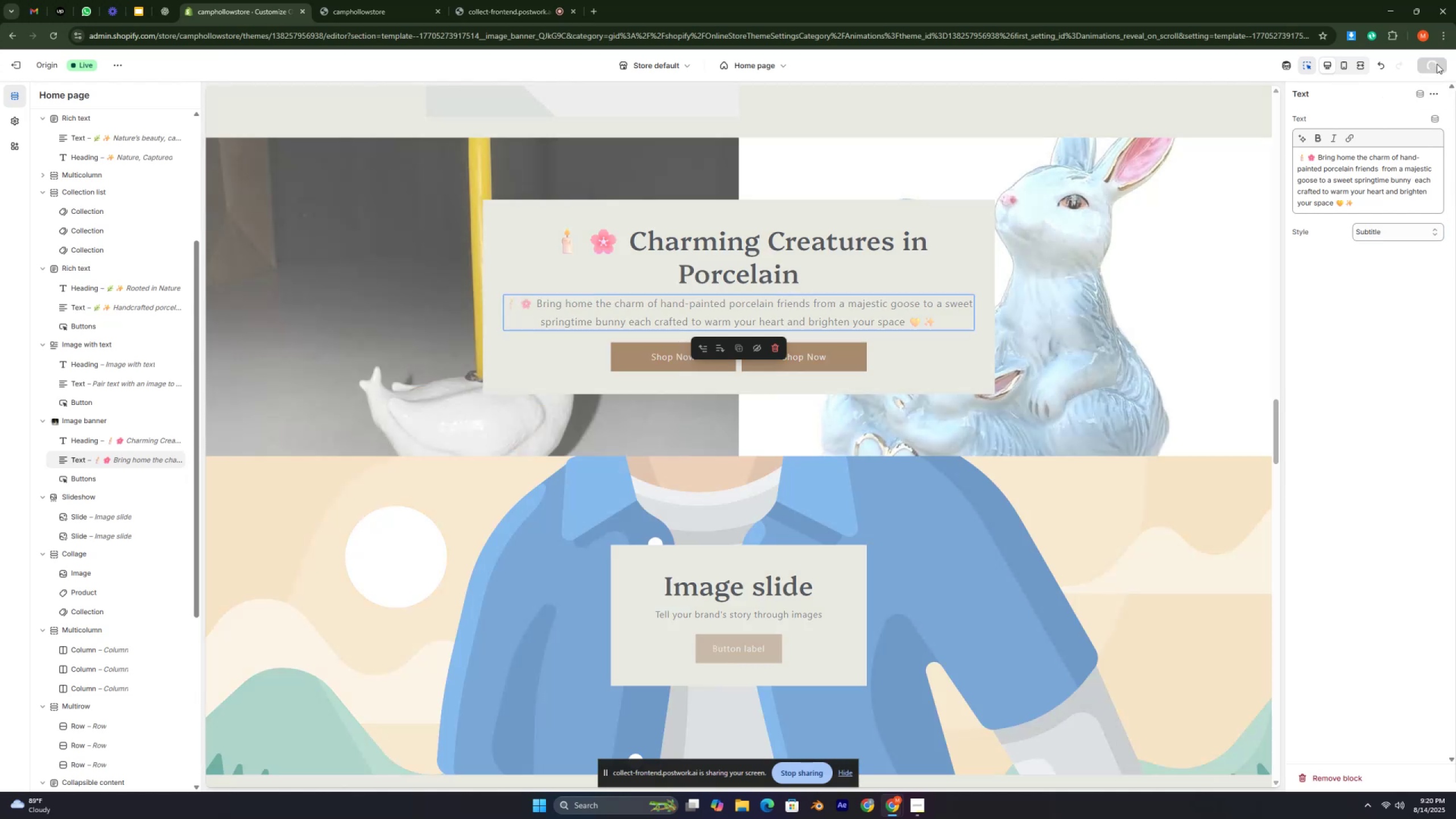 
key(Control+ControlLeft)
 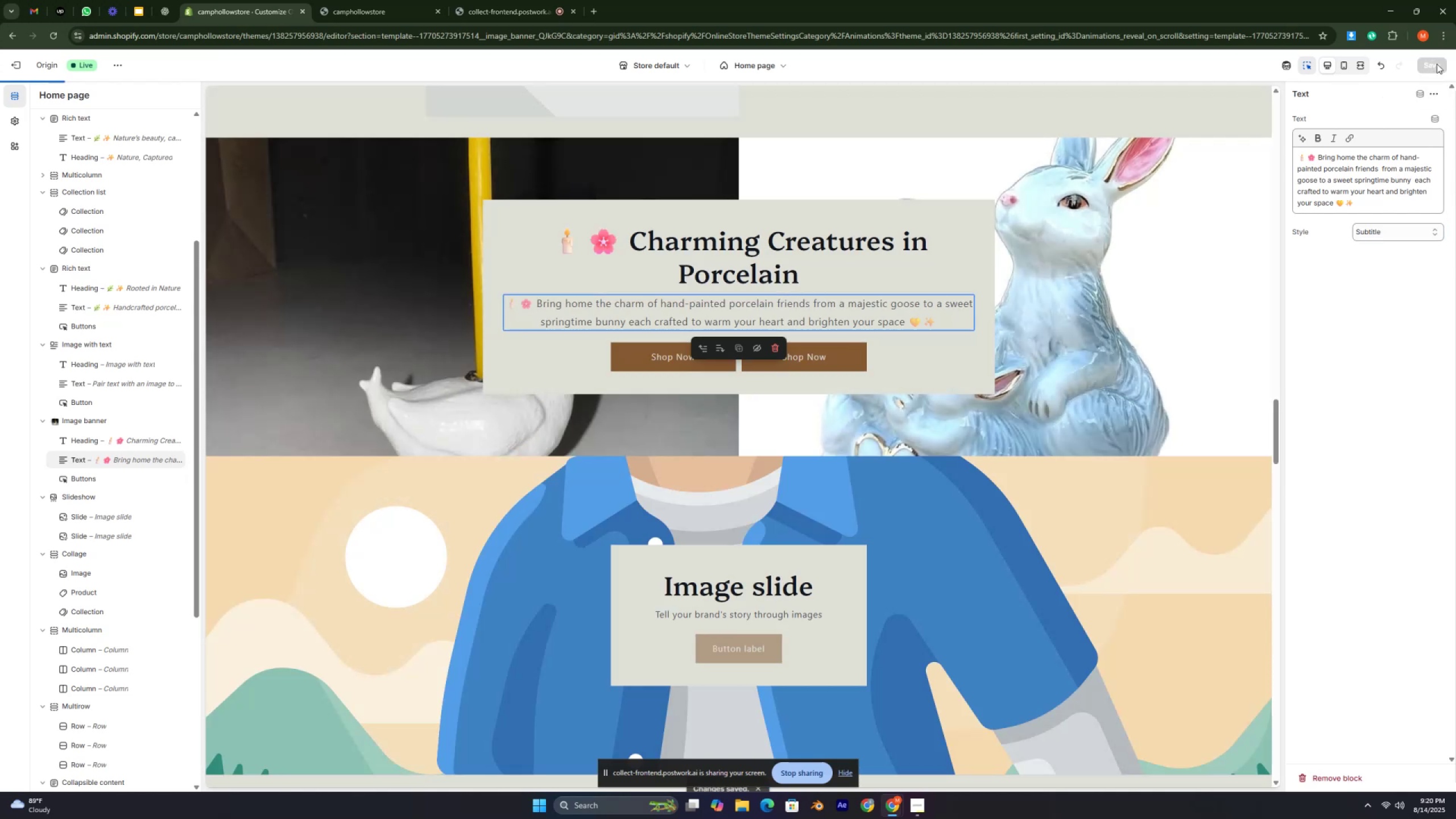 
key(Control+ControlLeft)
 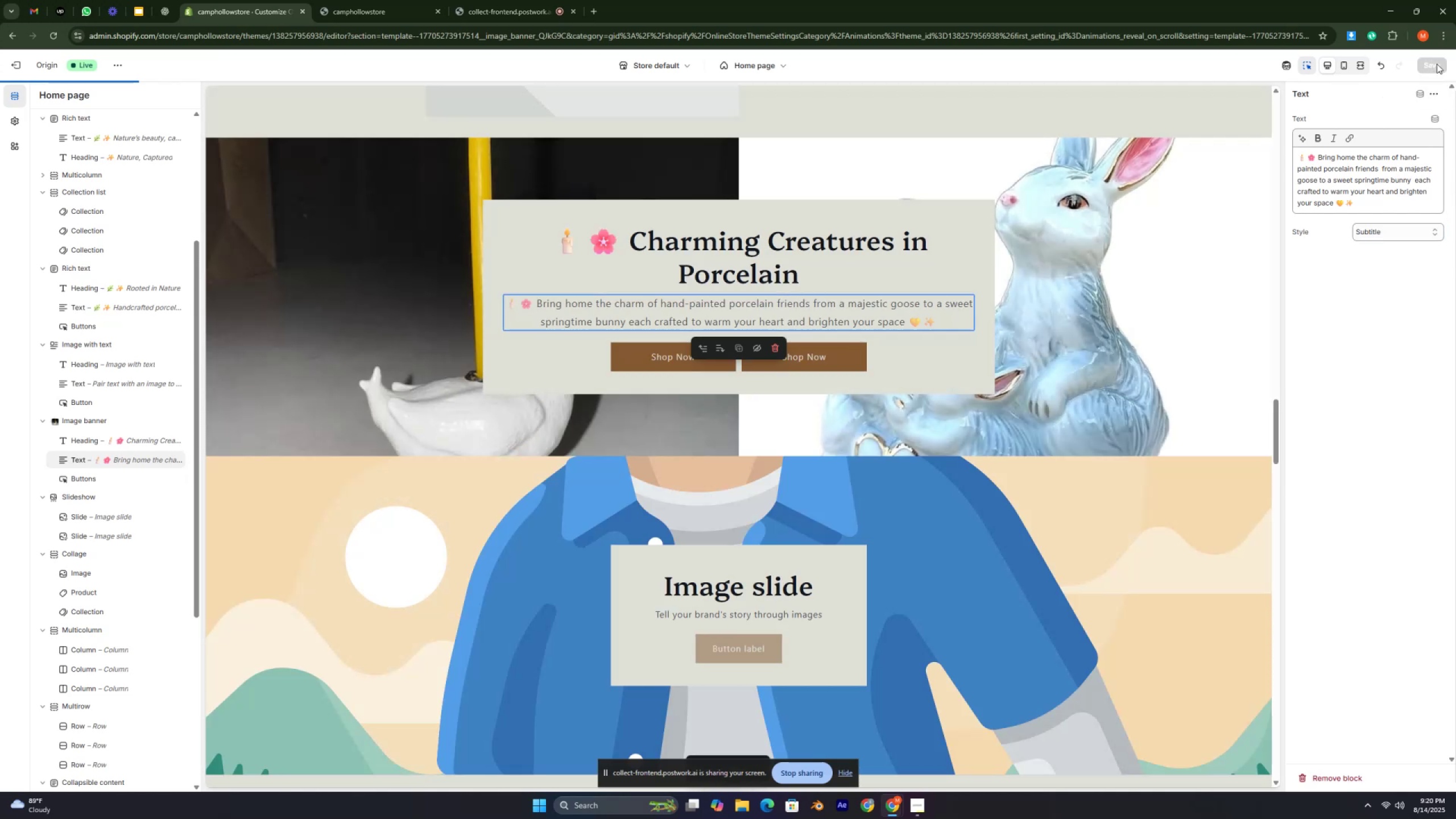 
key(Control+ControlLeft)
 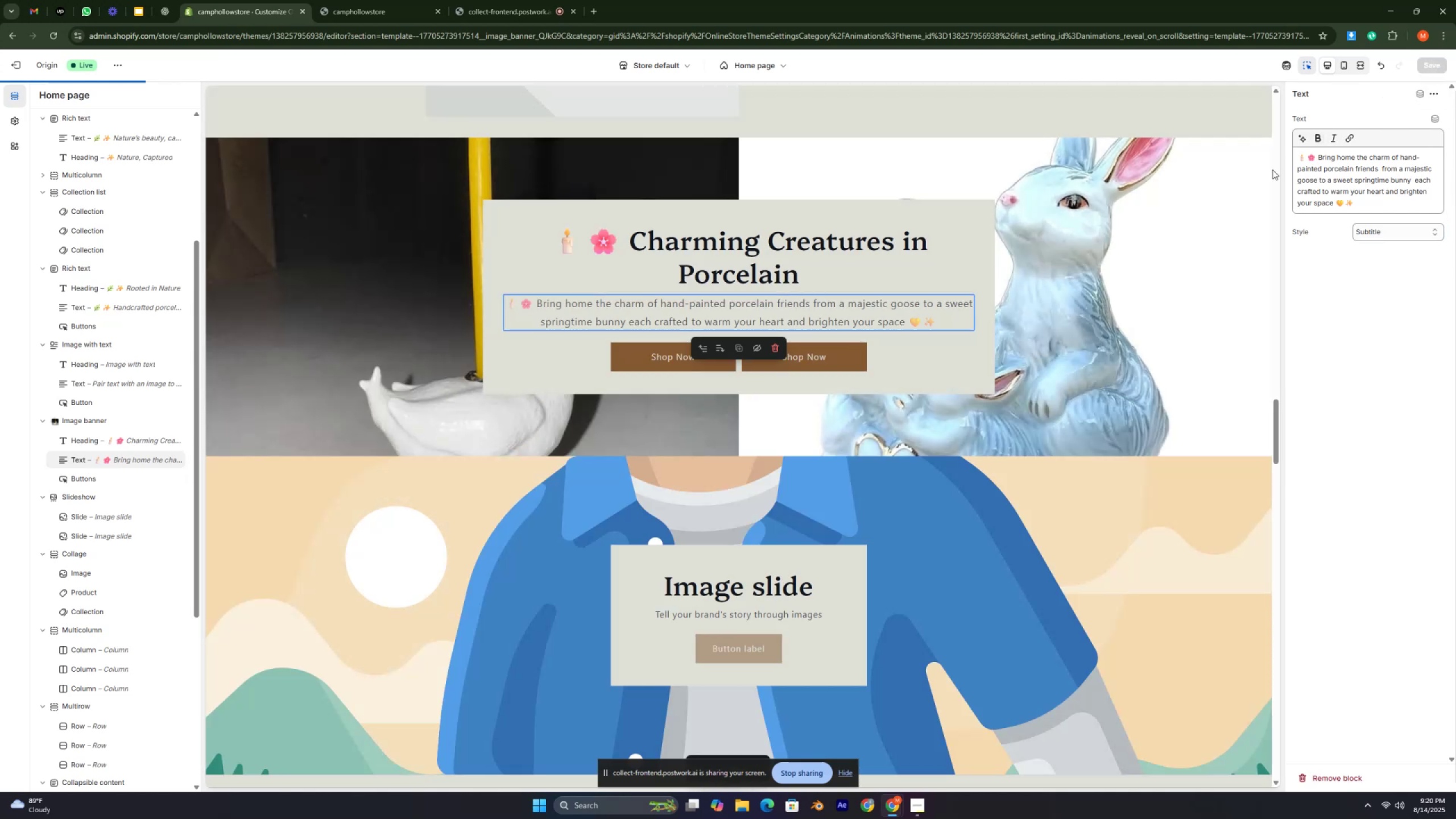 
scroll: coordinate [861, 341], scroll_direction: up, amount: 7.0
 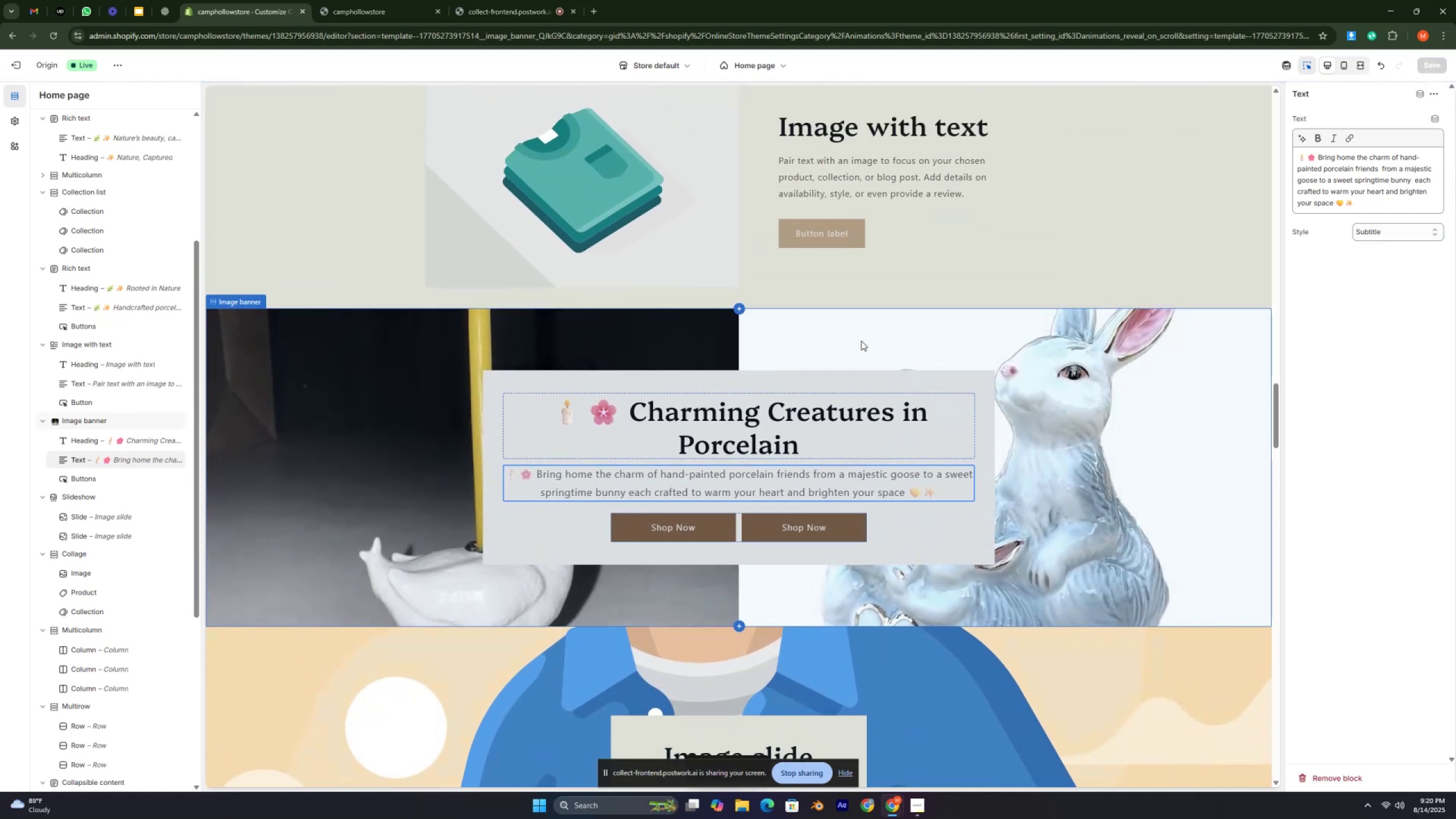 
scroll: coordinate [861, 341], scroll_direction: down, amount: 1.0
 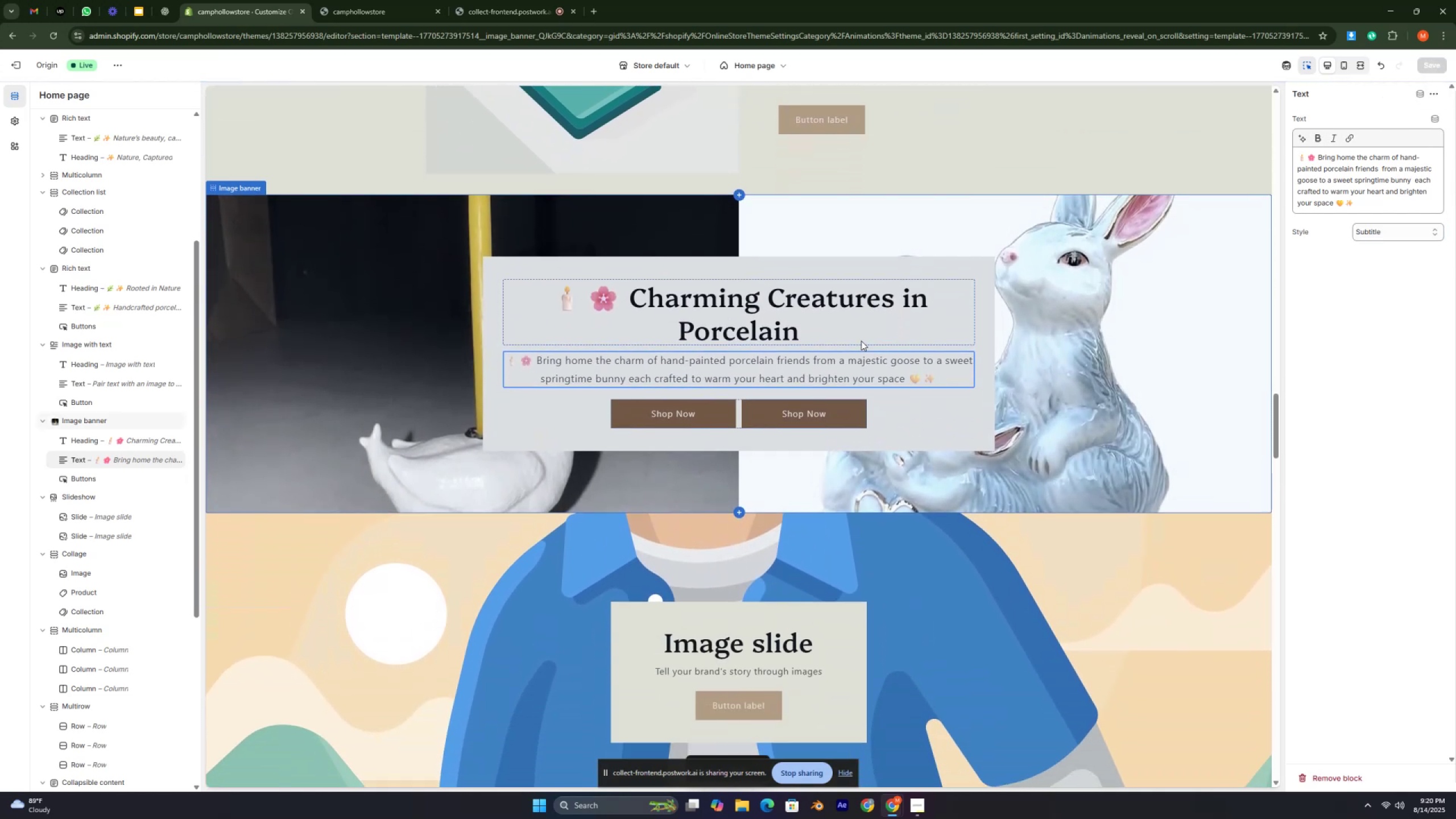 
key(Control+ControlLeft)
 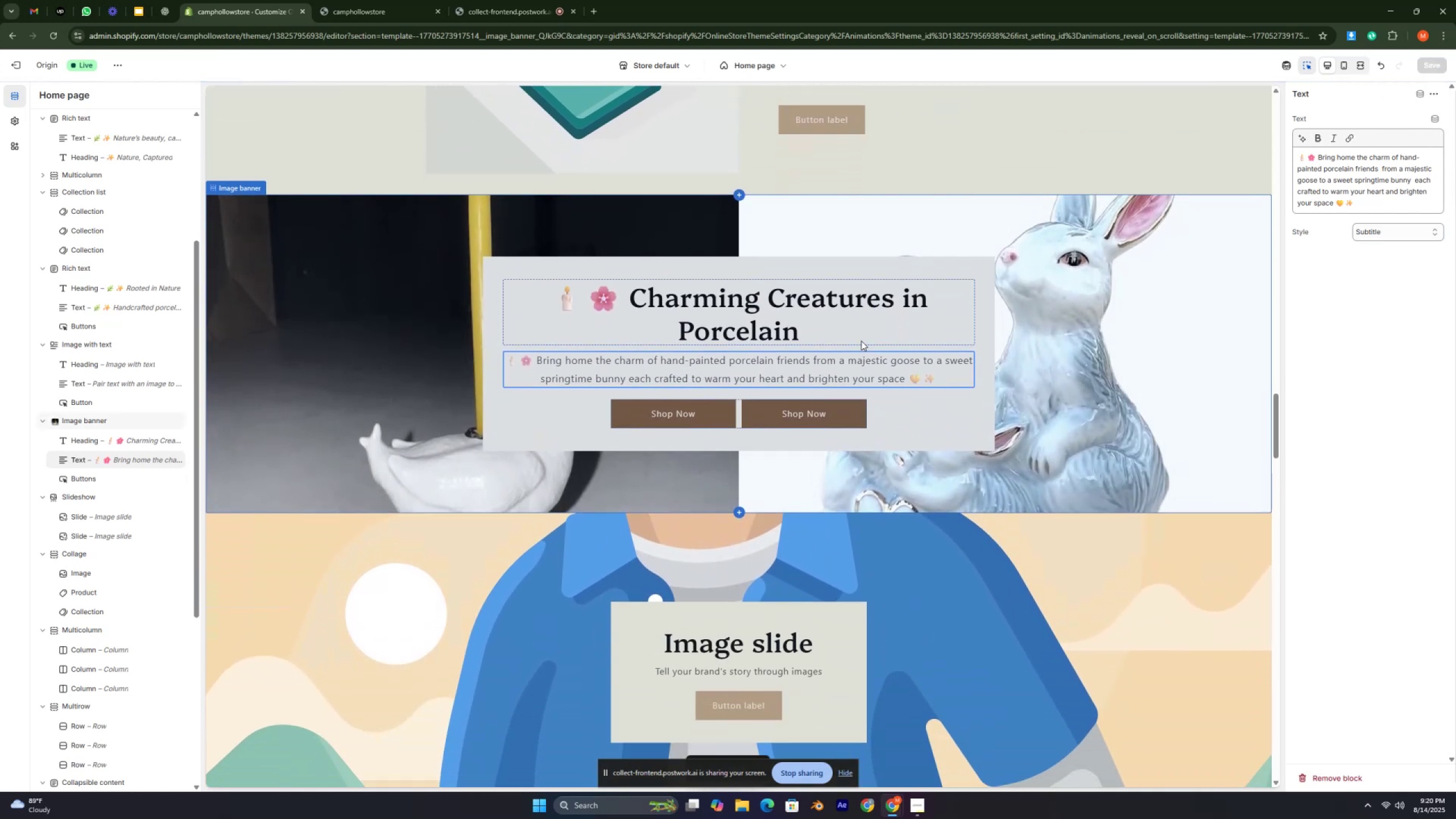 
key(Control+ControlLeft)
 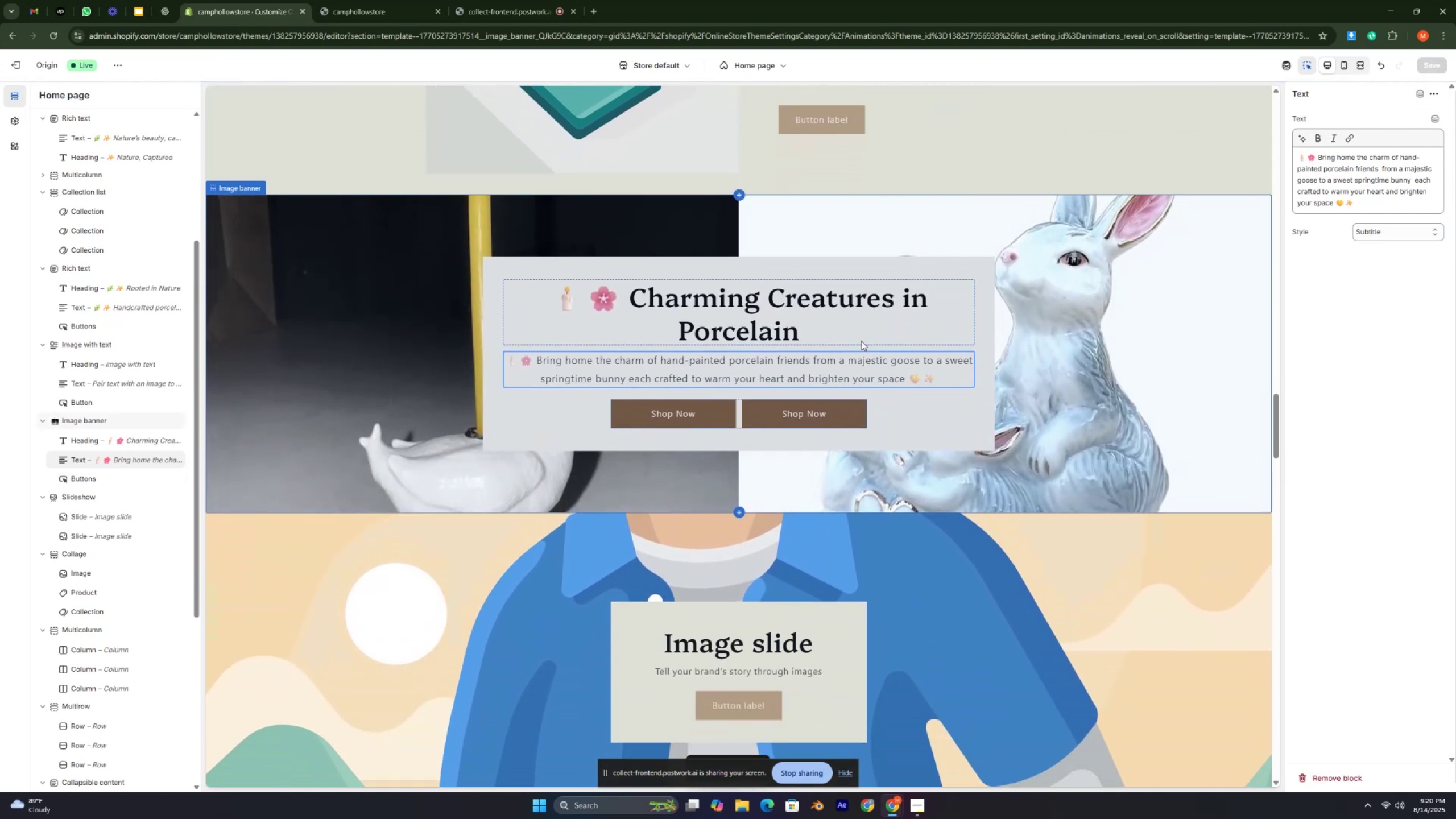 
key(Control+ControlLeft)
 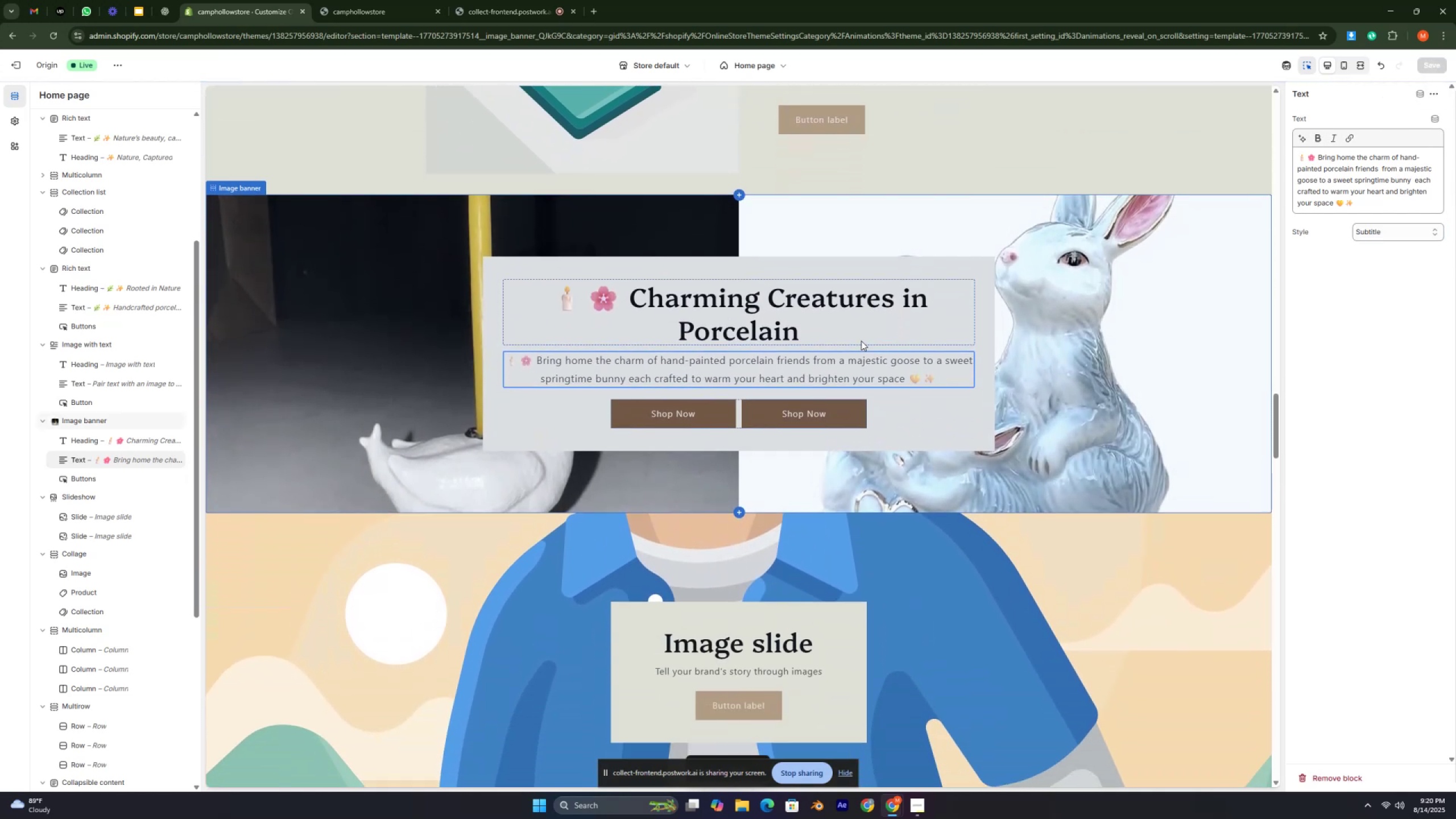 
key(Control+ControlLeft)
 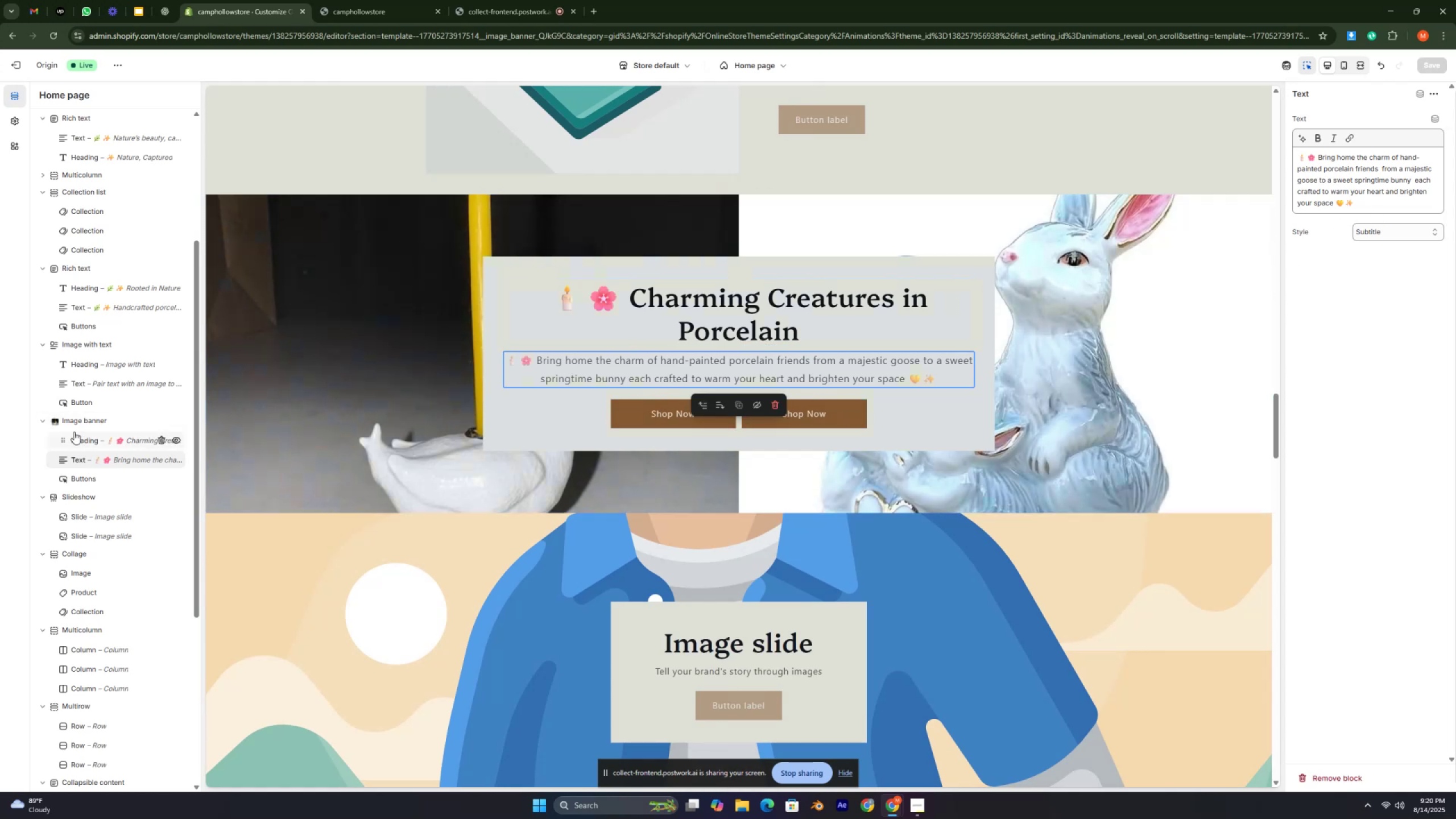 
left_click([75, 424])
 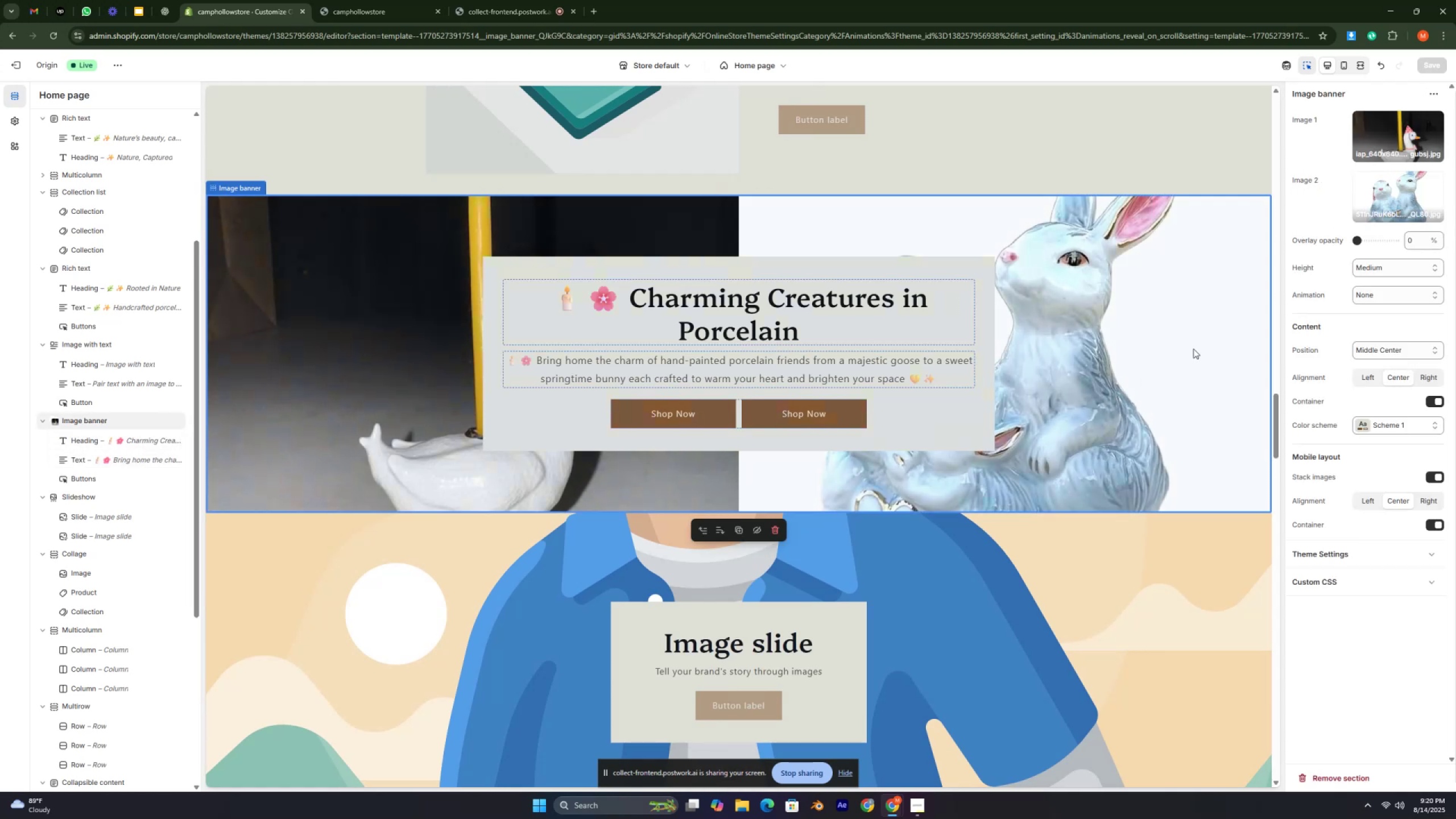 
wait(5.6)
 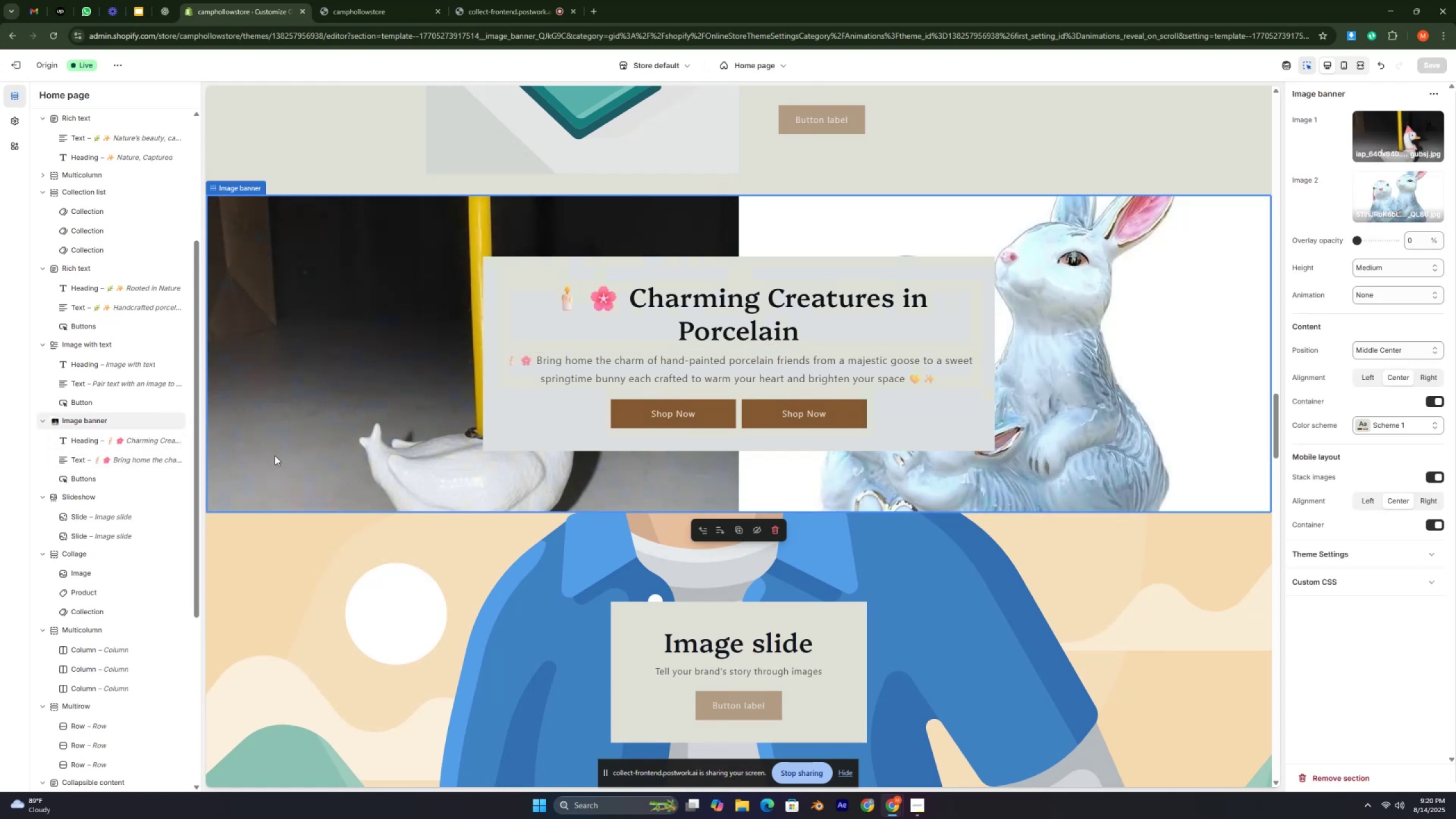 
left_click([1404, 293])
 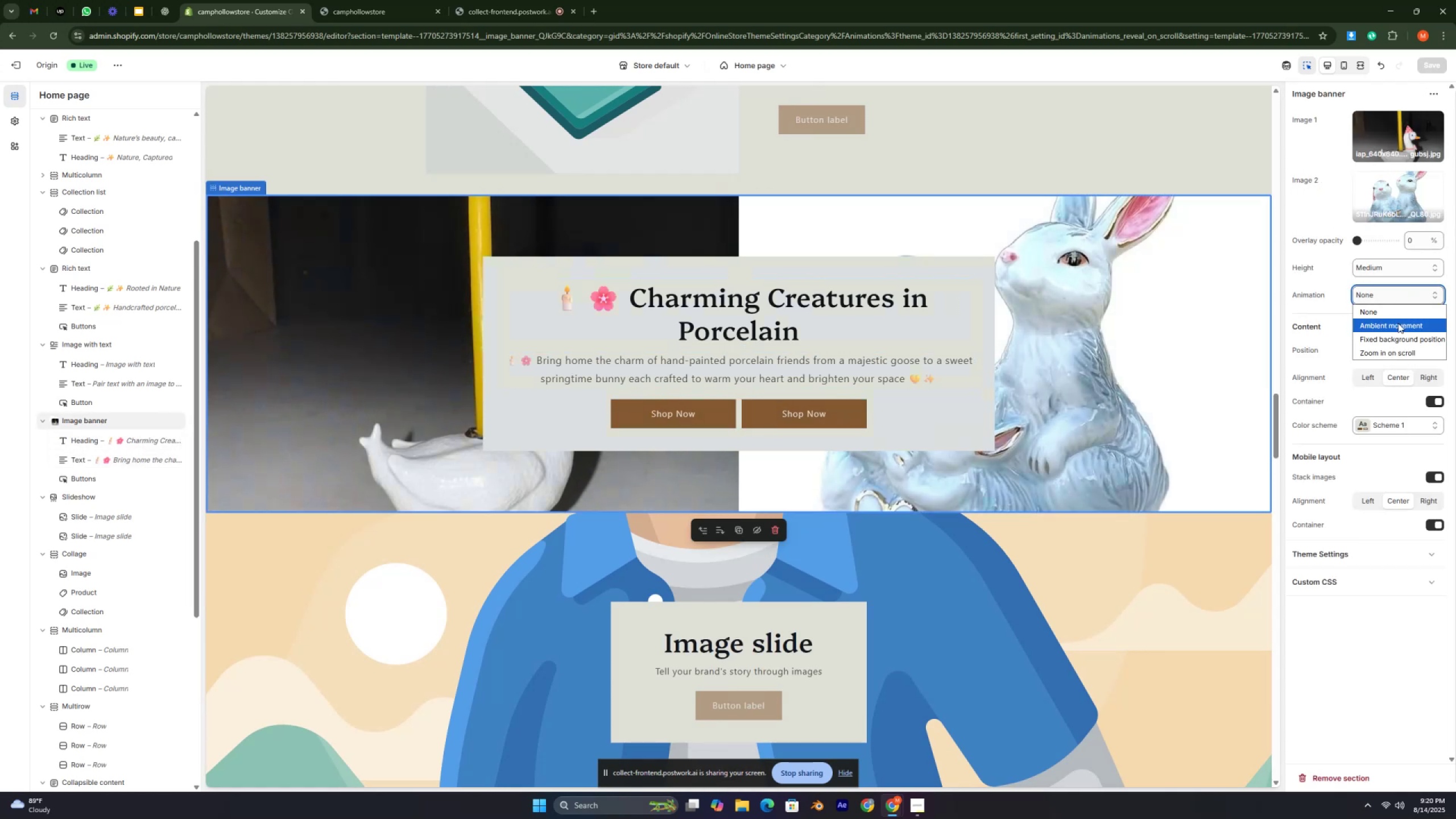 
left_click([1398, 323])
 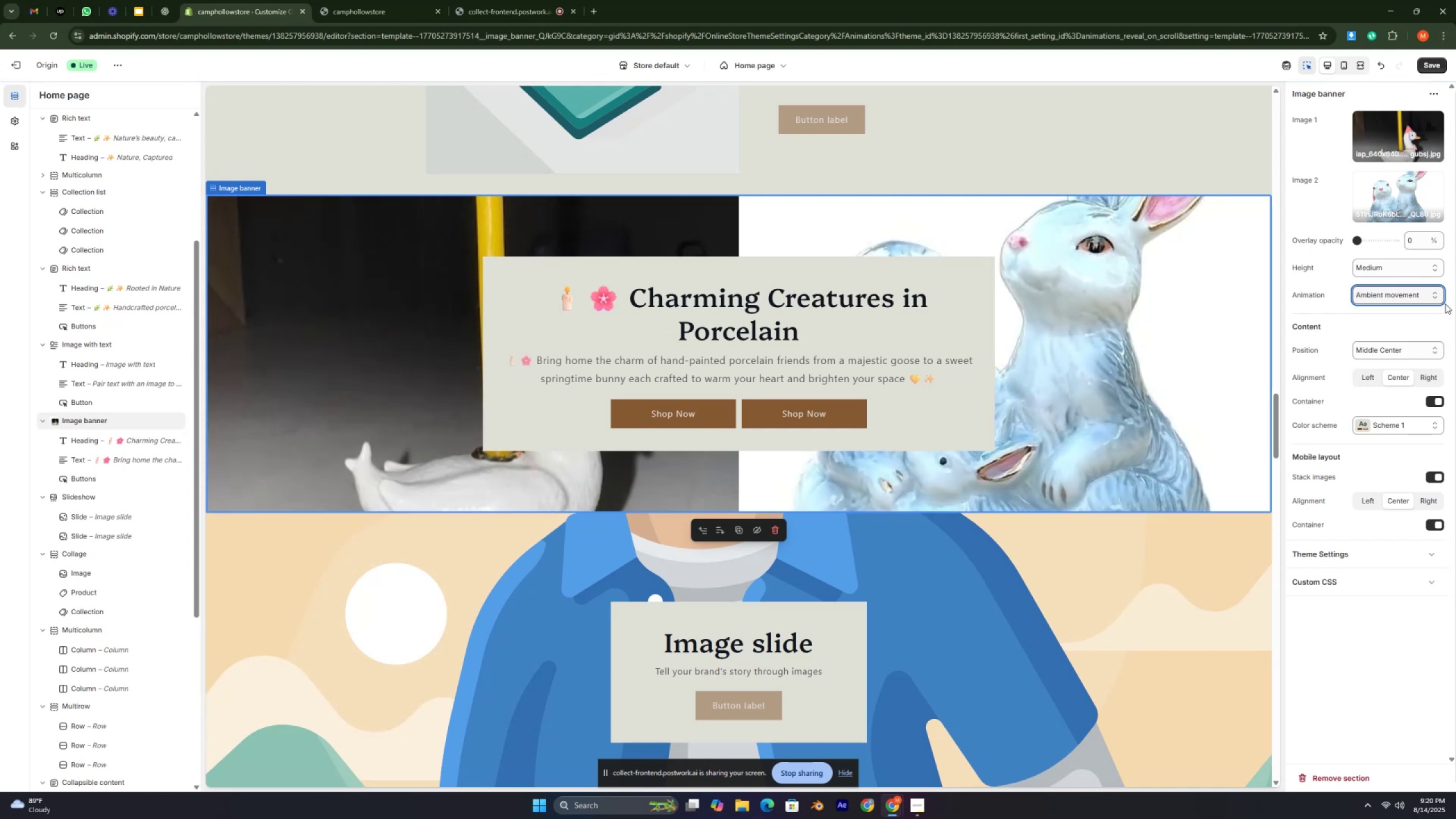 
left_click([1428, 291])
 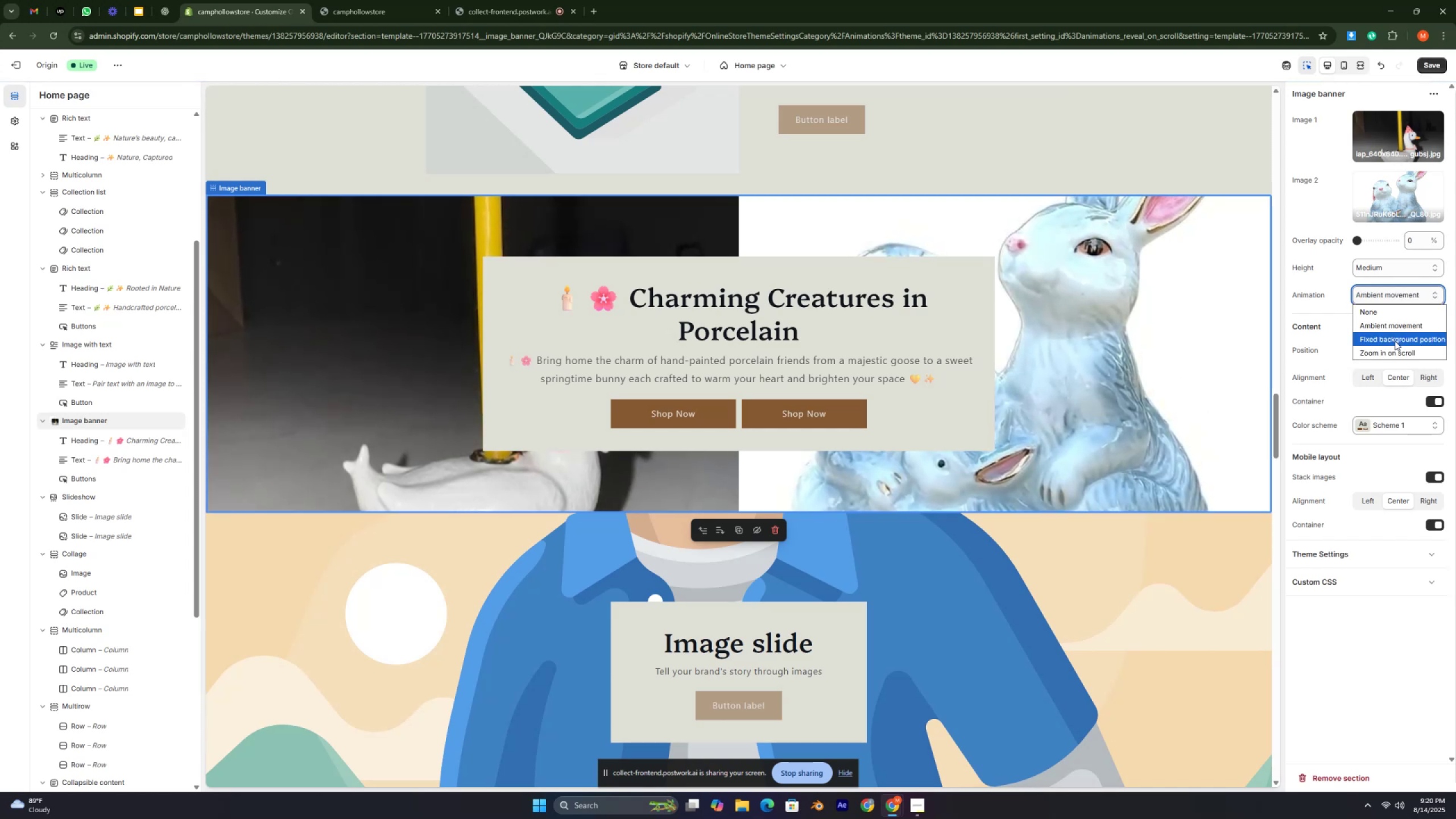 
left_click([1395, 341])
 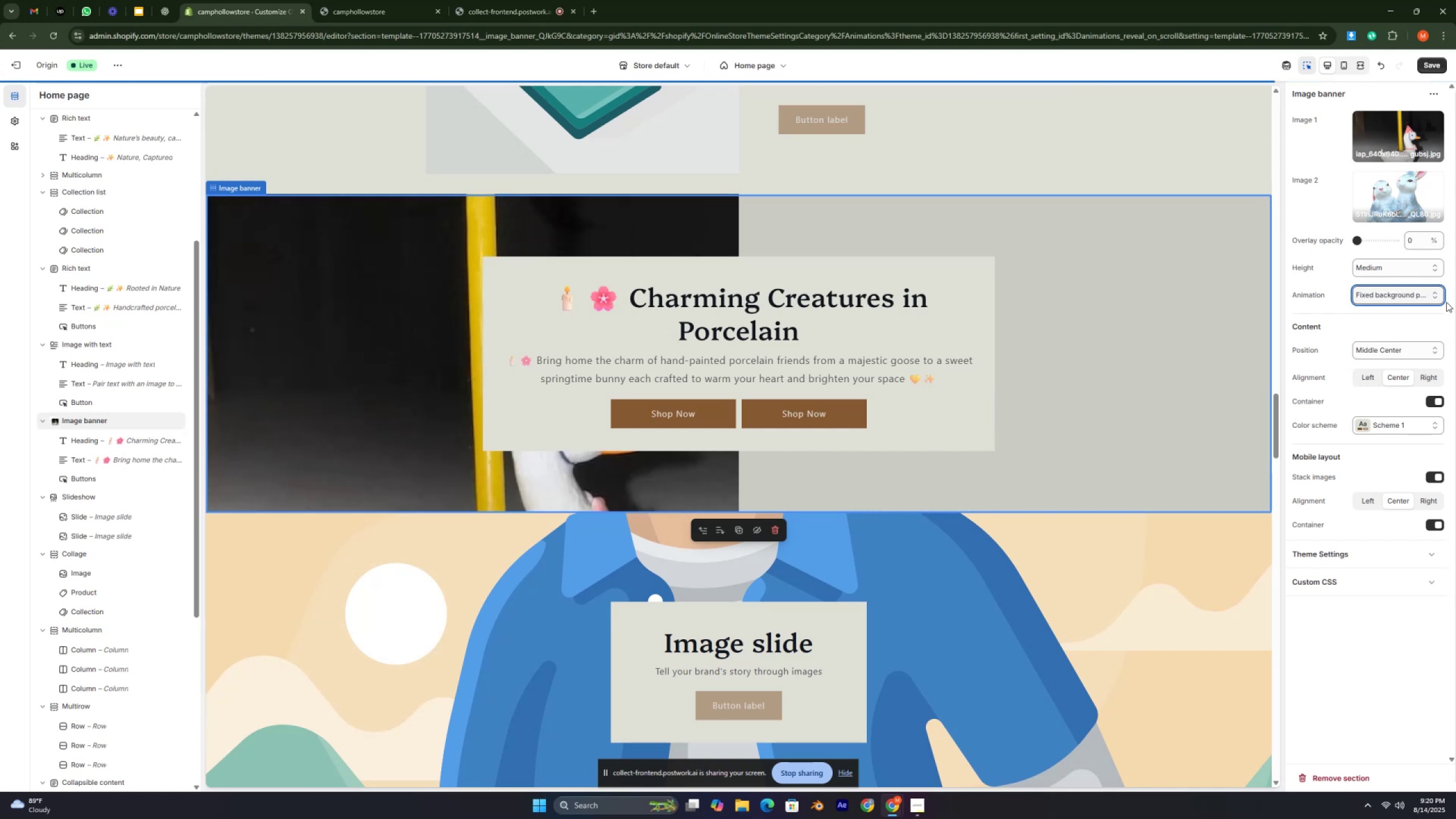 
left_click([1435, 296])
 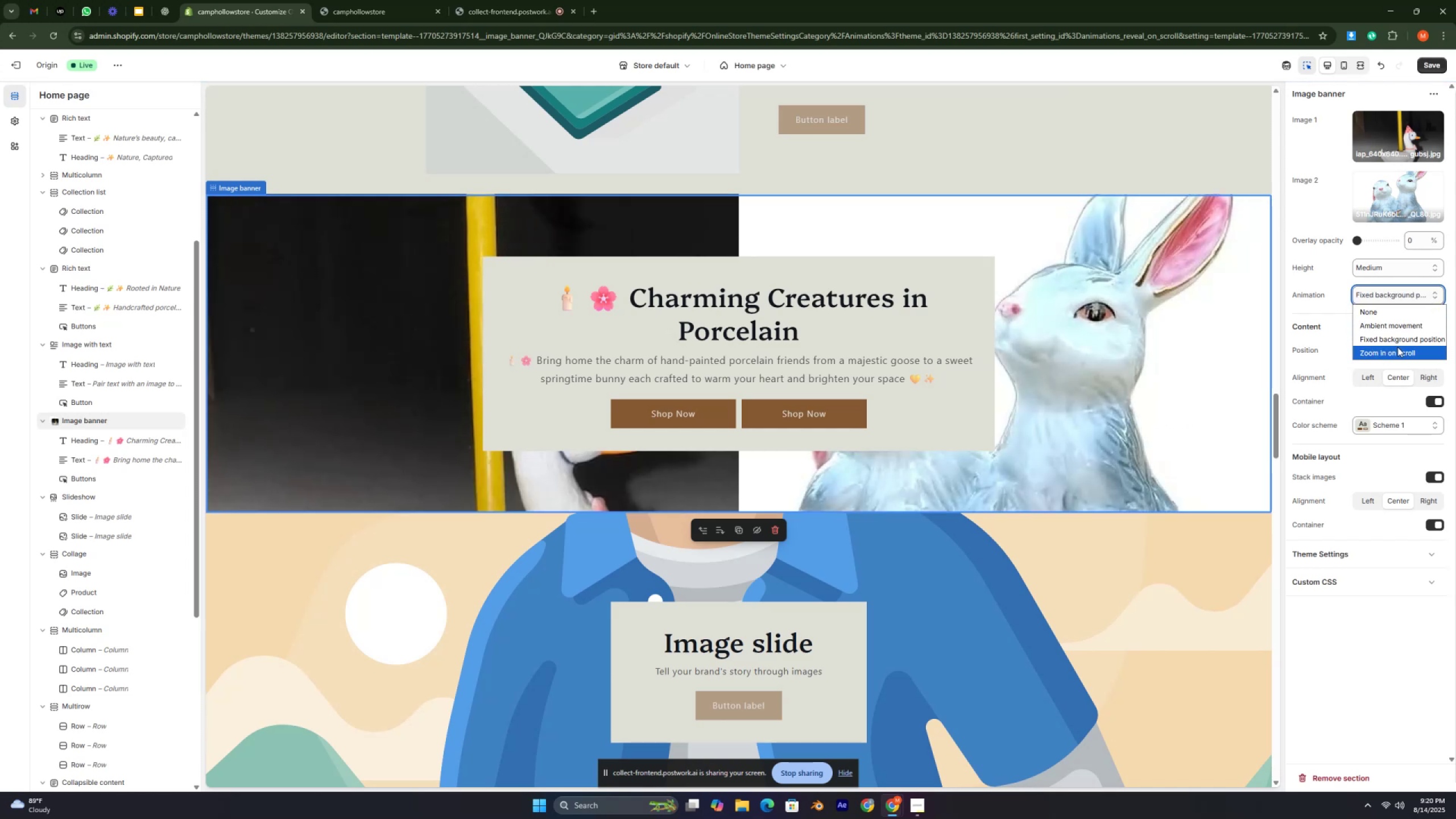 
left_click([1395, 350])
 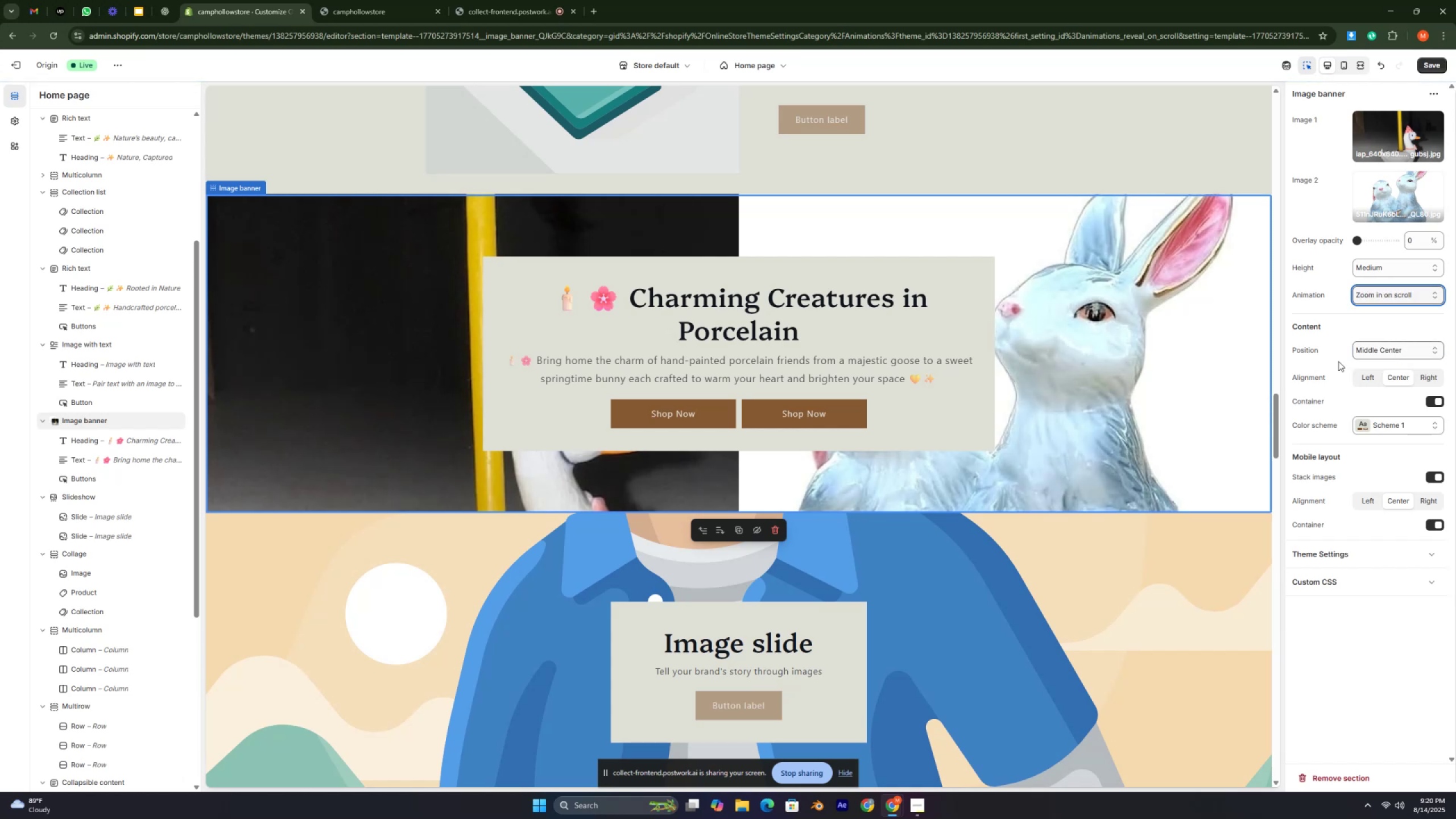 
scroll: coordinate [1126, 345], scroll_direction: down, amount: 4.0
 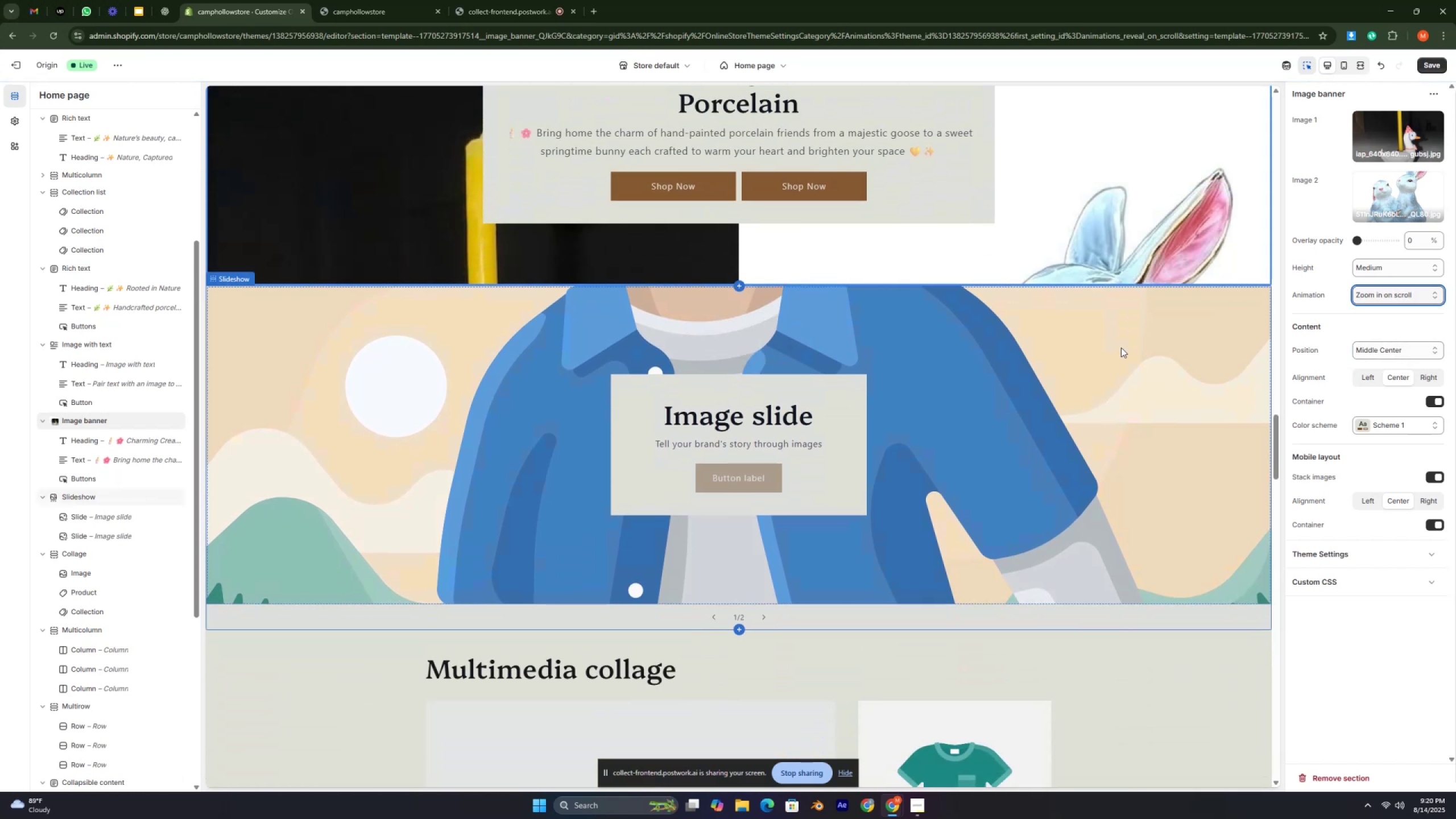 
scroll: coordinate [1120, 348], scroll_direction: up, amount: 2.0
 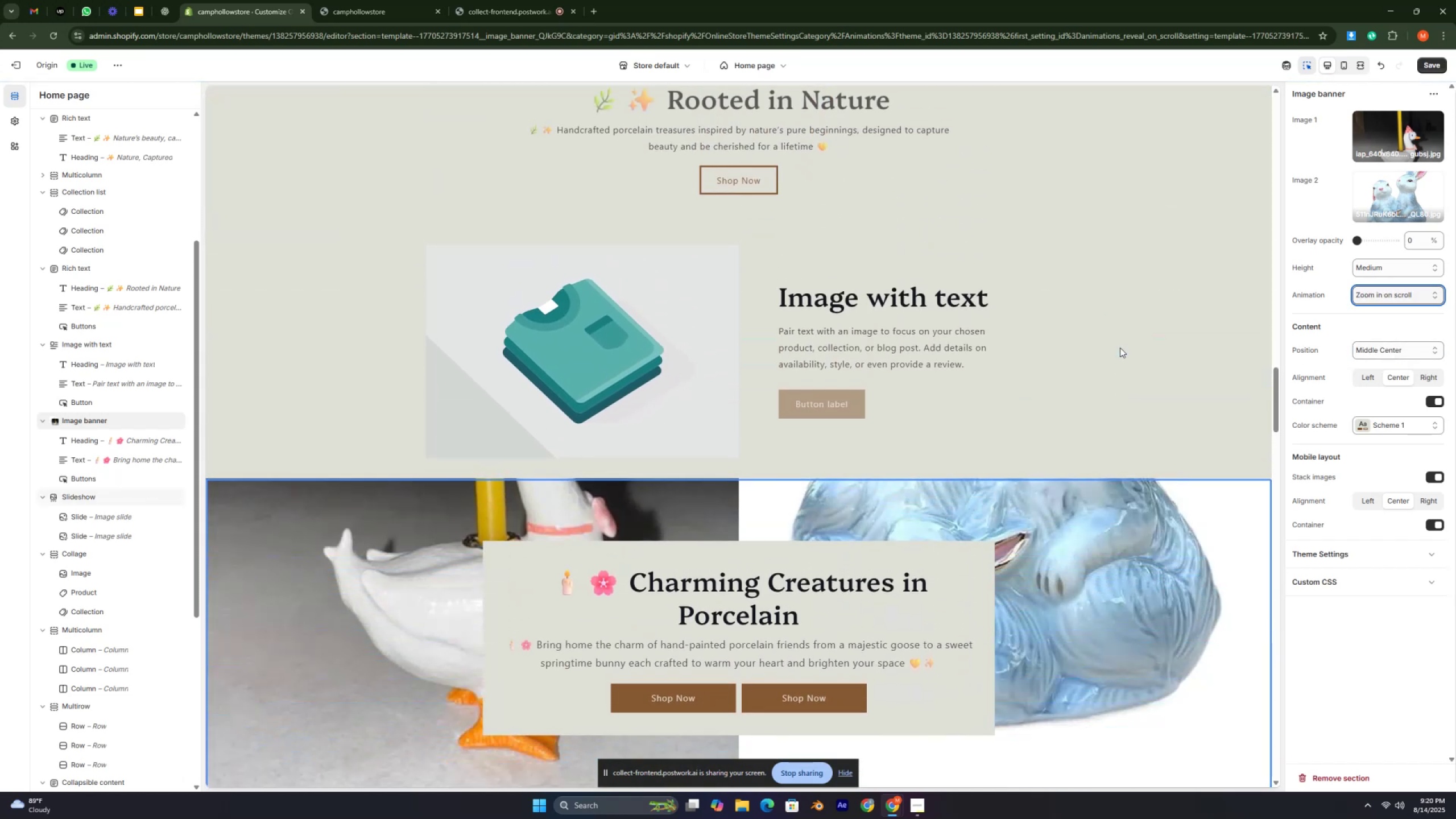 
scroll: coordinate [1120, 348], scroll_direction: down, amount: 2.0
 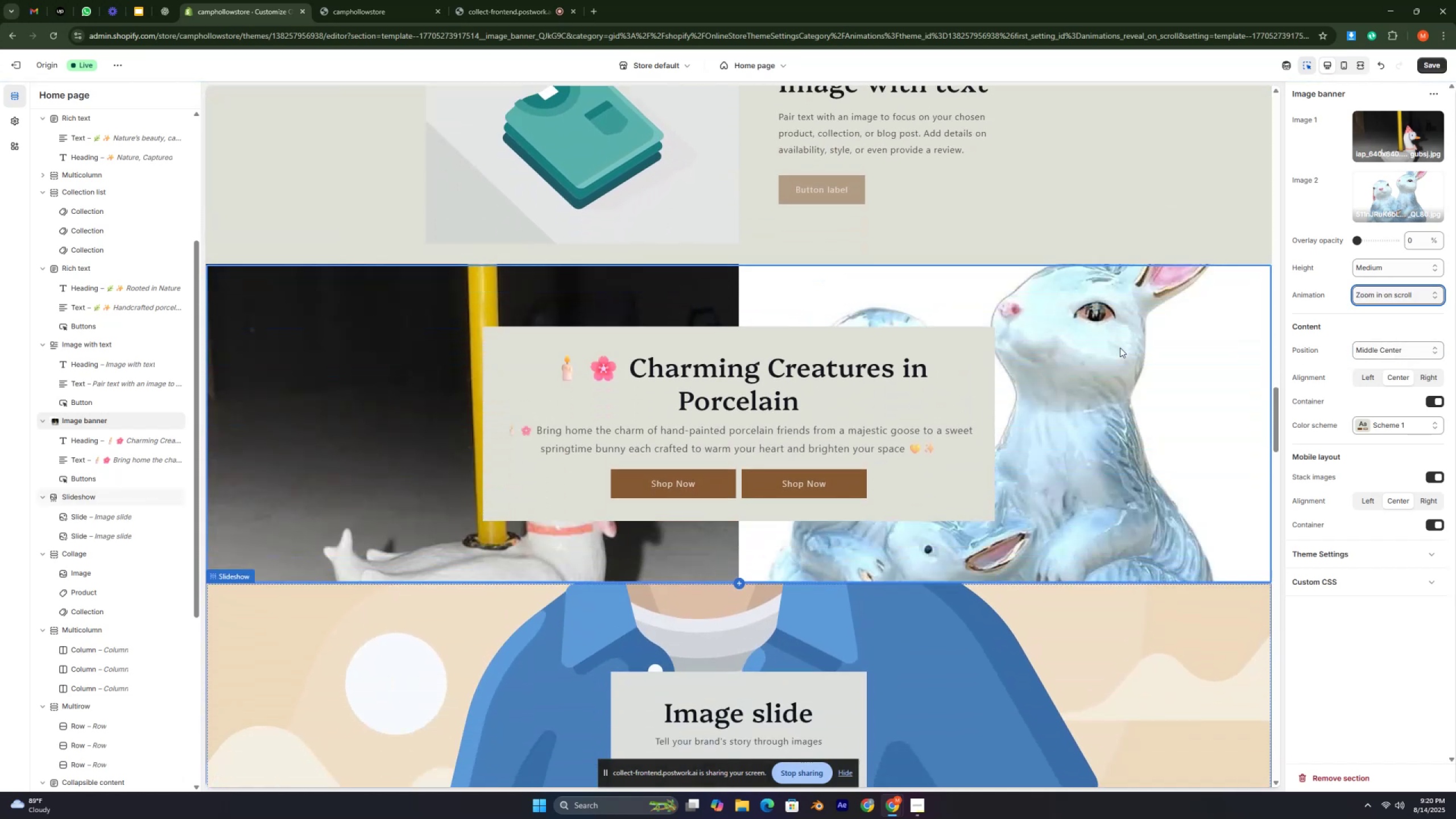 
key(Control+ControlLeft)
 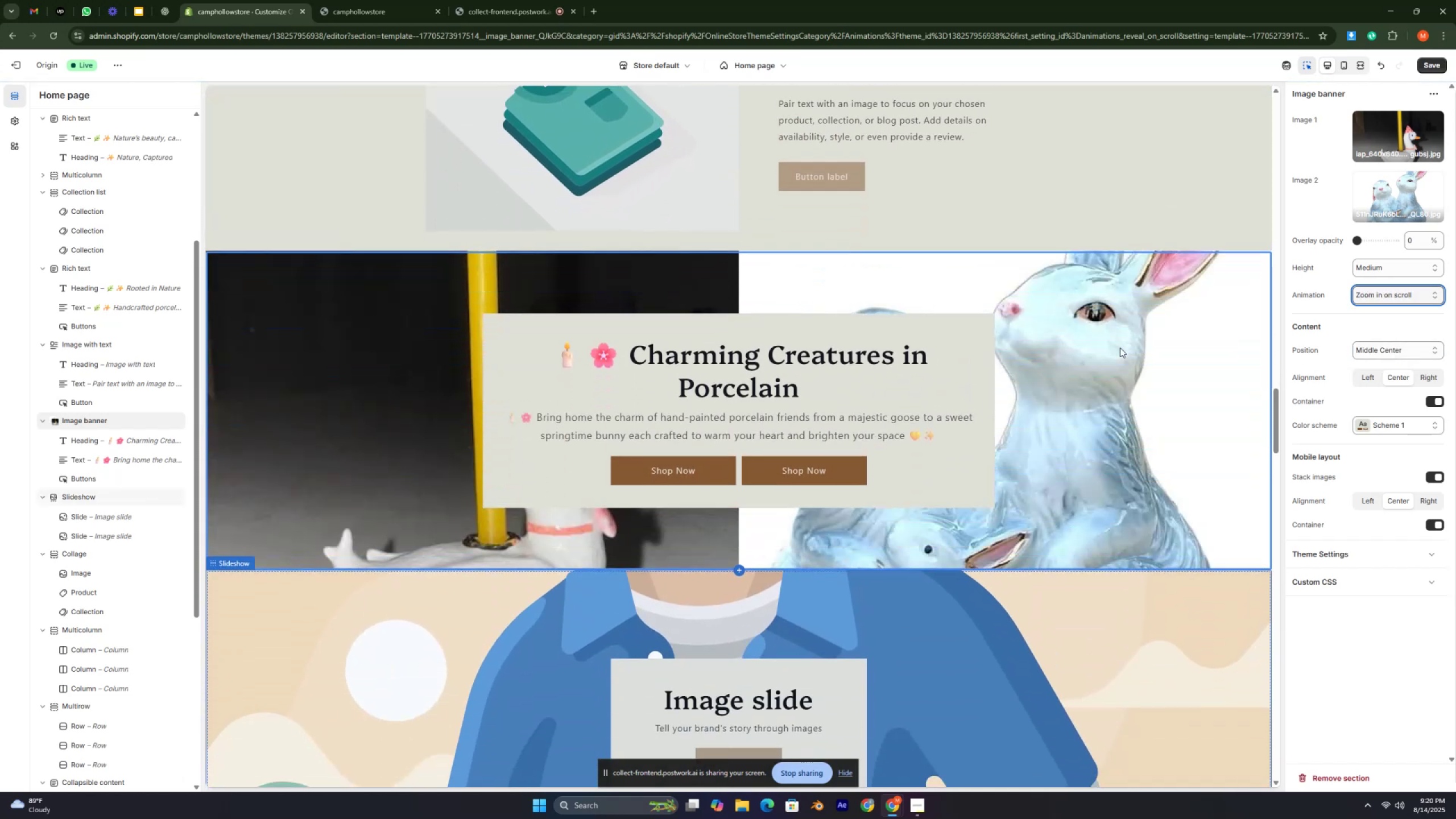 
key(Control+ControlLeft)
 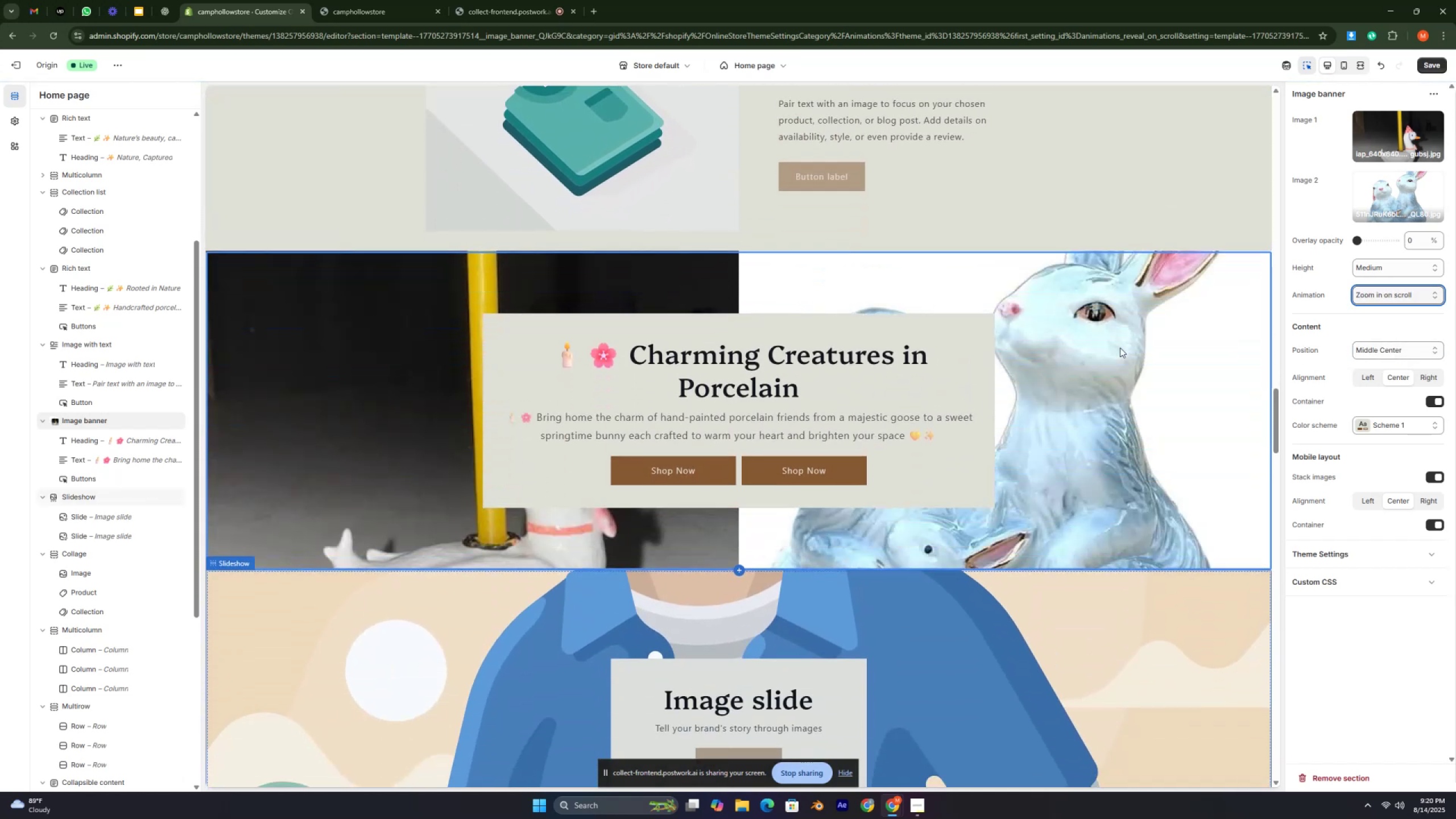 
key(Control+ControlLeft)
 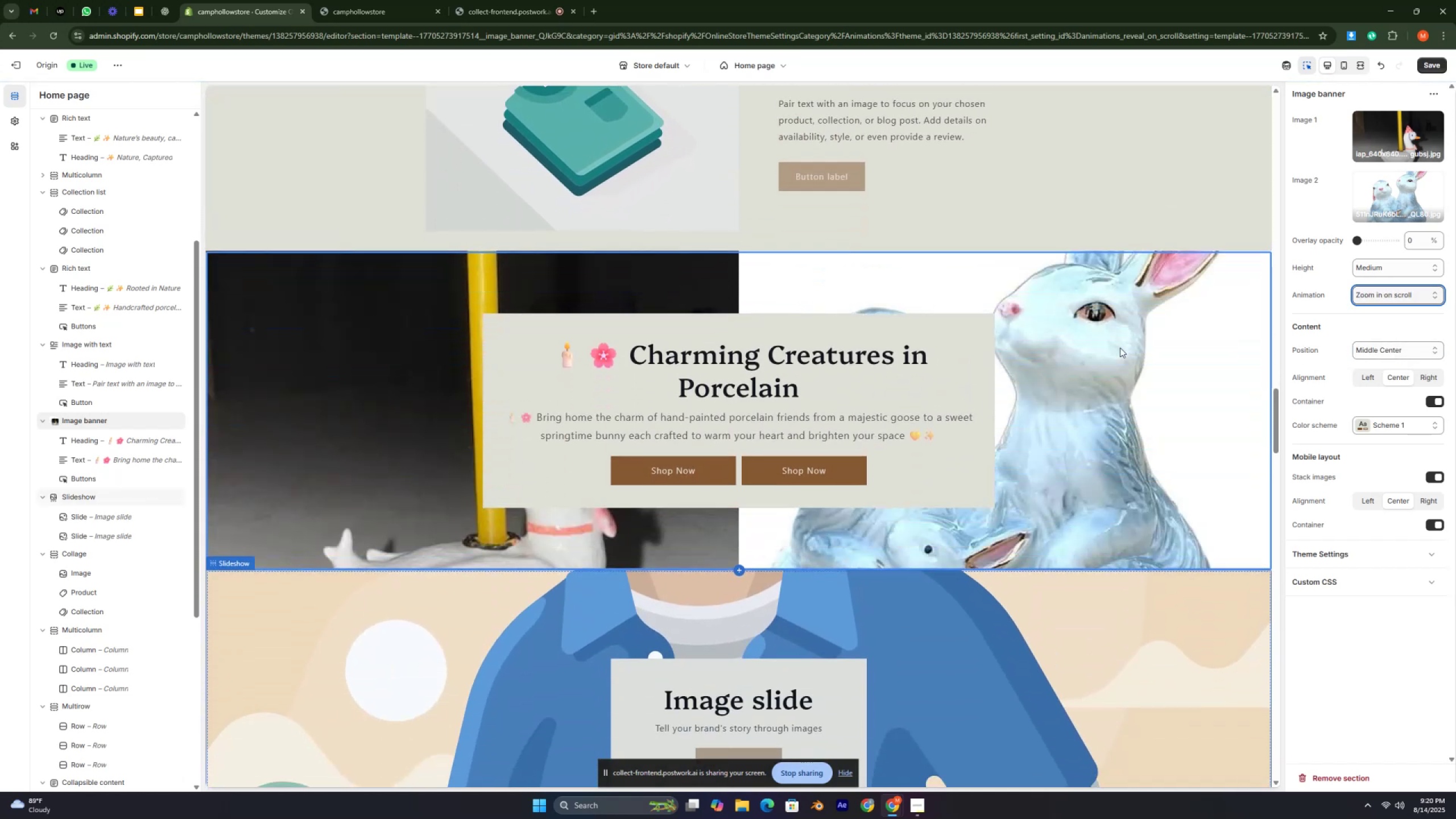 
scroll: coordinate [1120, 348], scroll_direction: none, amount: 0.0
 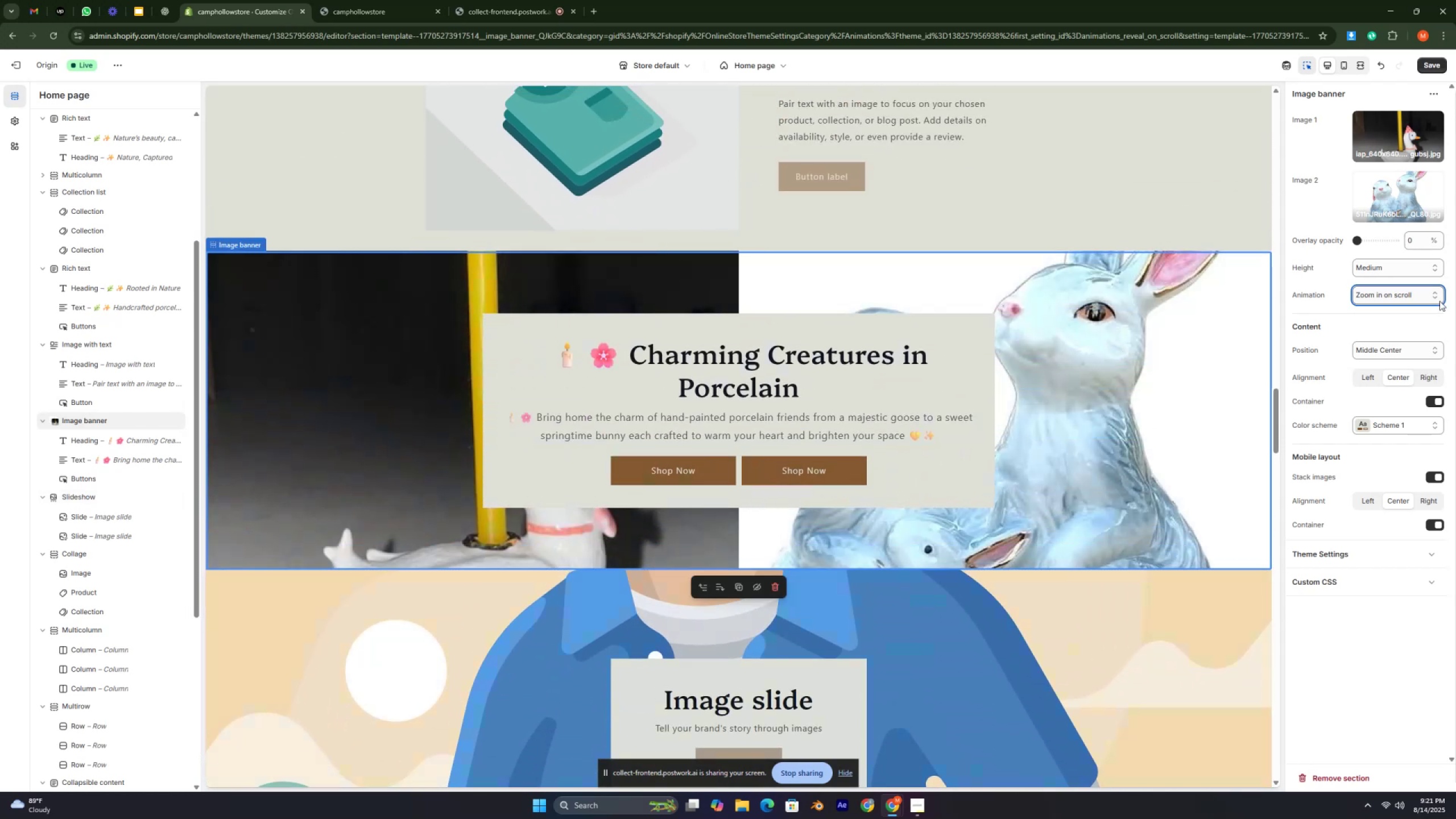 
left_click([1438, 295])
 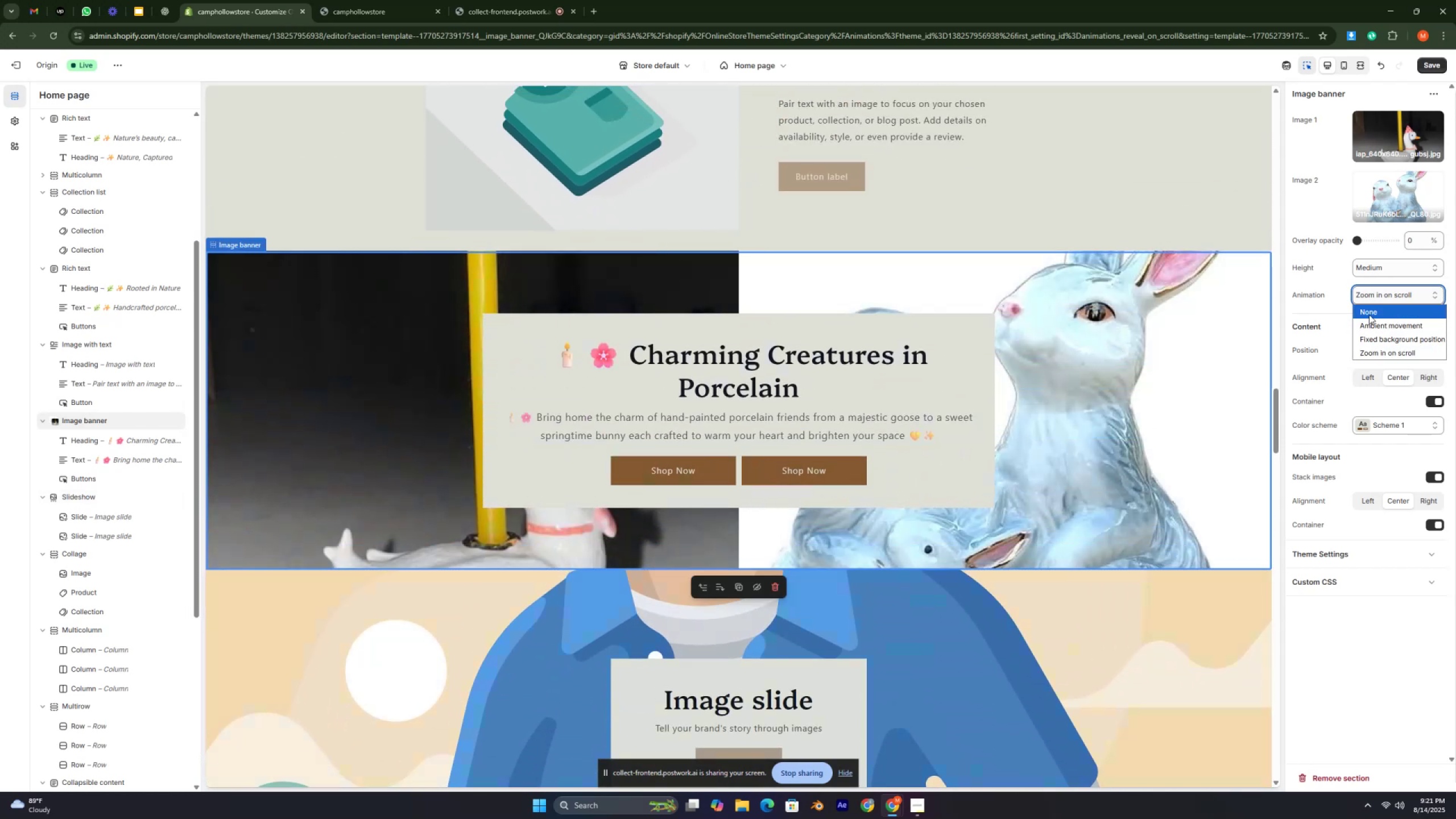 
left_click([1369, 315])
 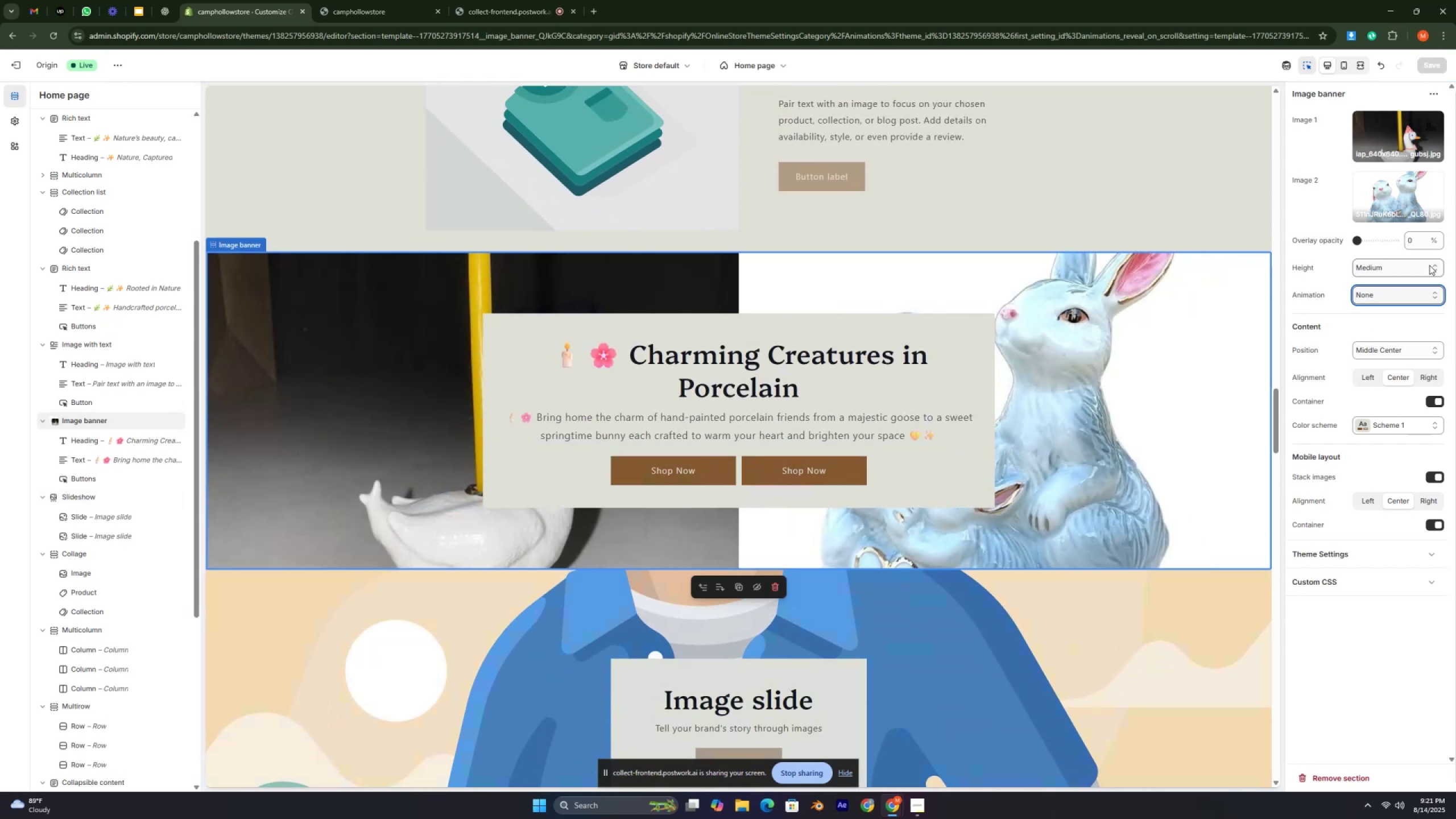 
left_click([1429, 265])
 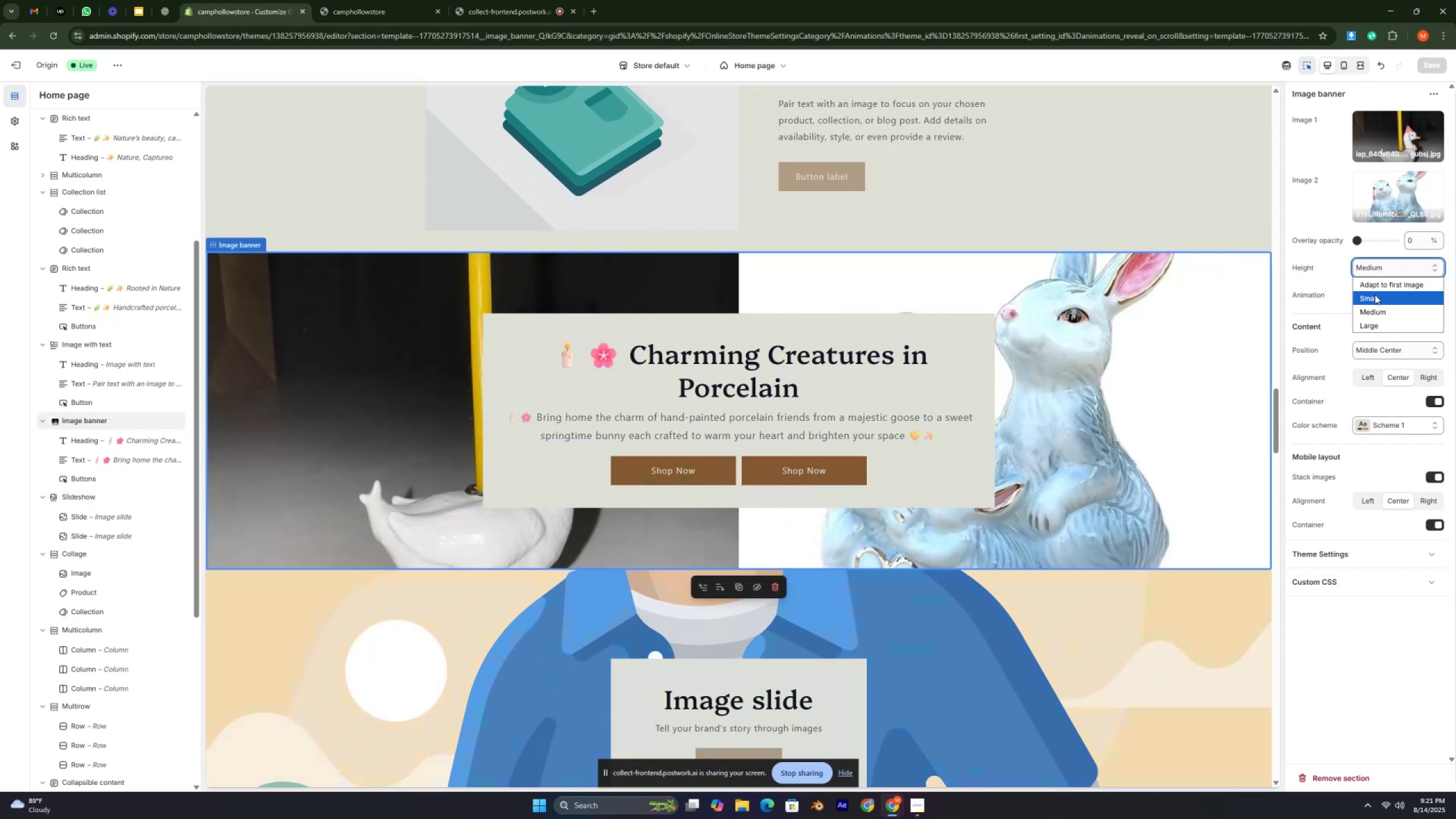 
left_click([1375, 295])
 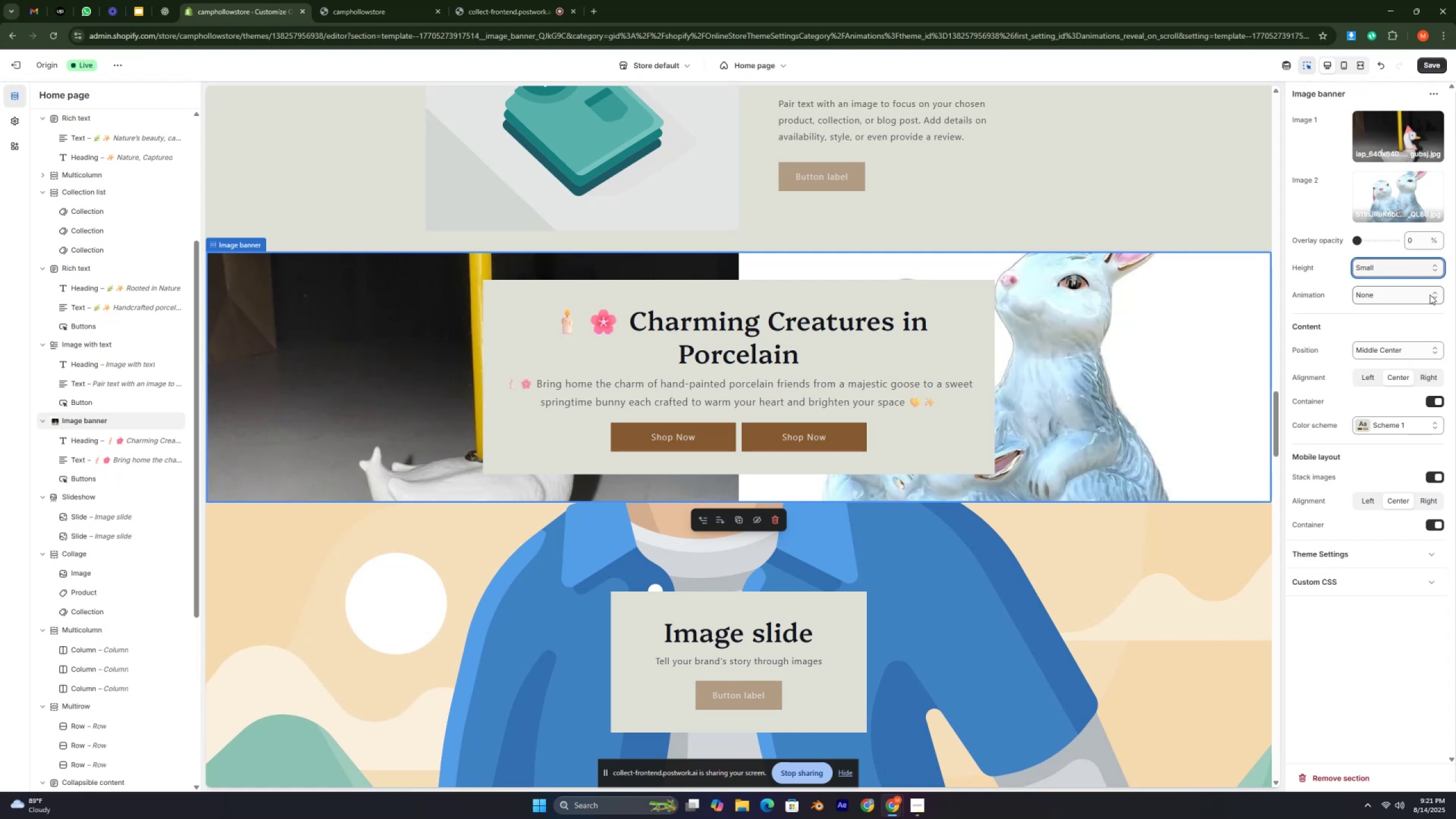 
left_click([1435, 266])
 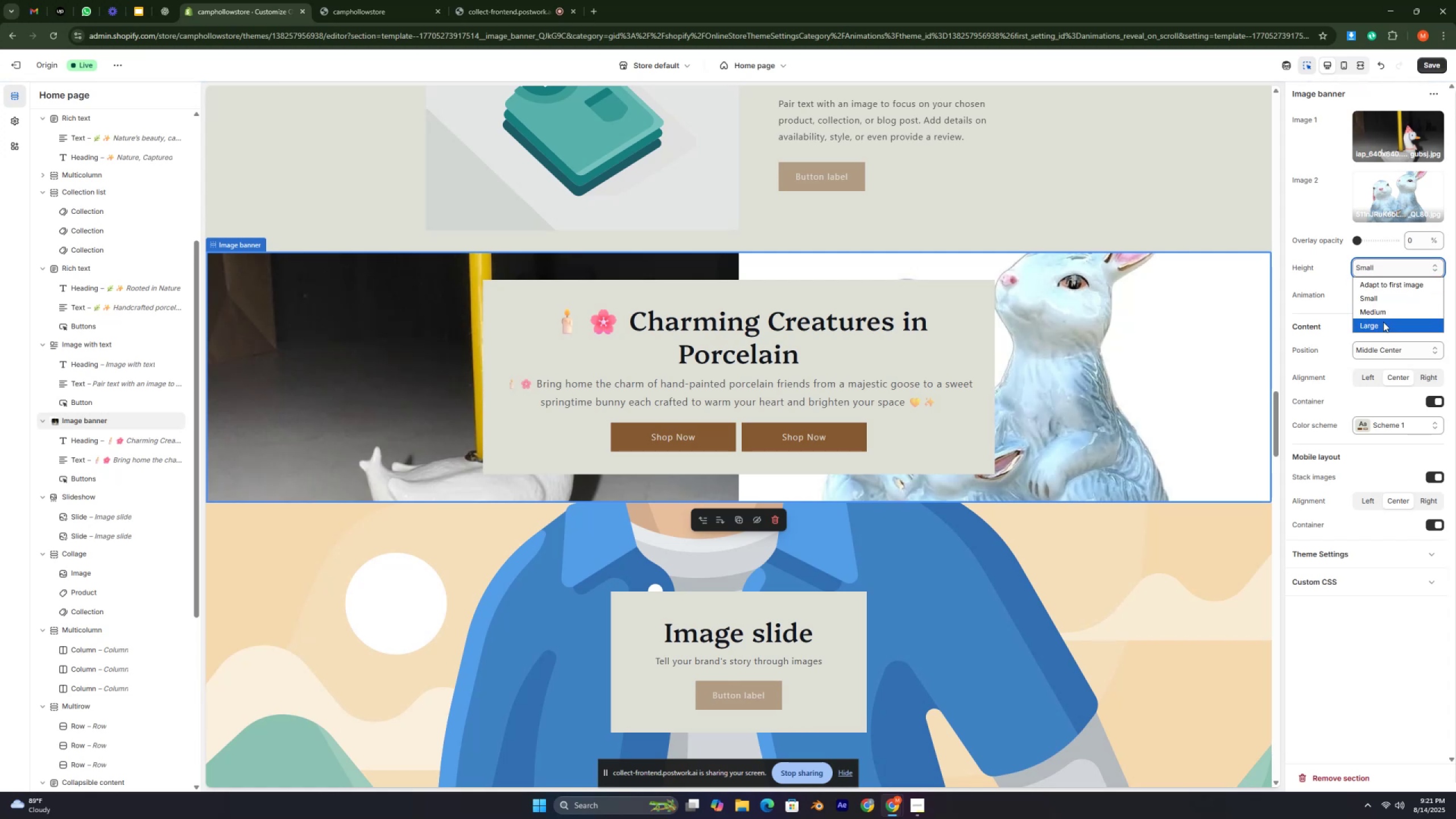 
left_click([1381, 324])
 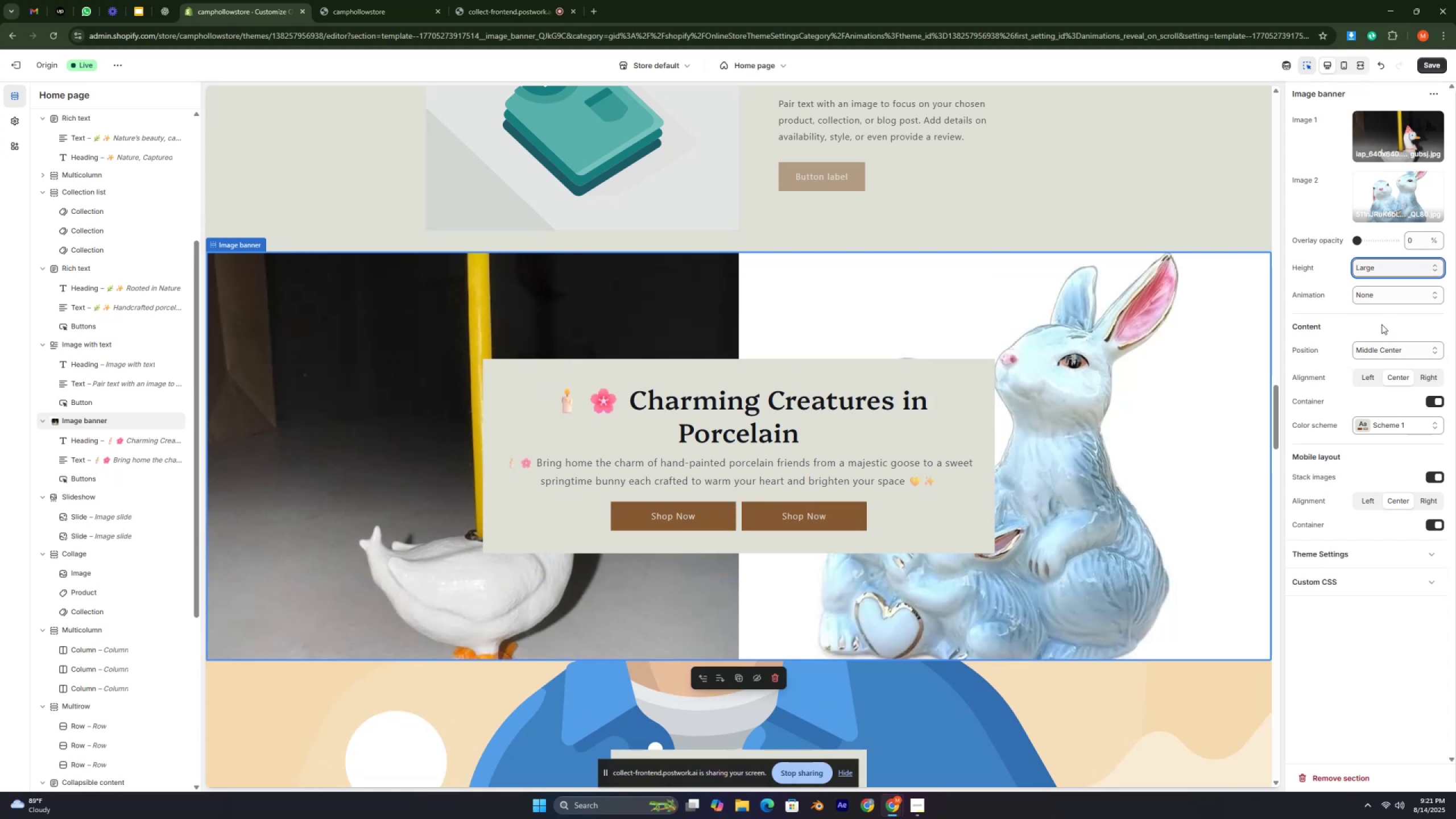 
scroll: coordinate [1380, 350], scroll_direction: down, amount: 6.0
 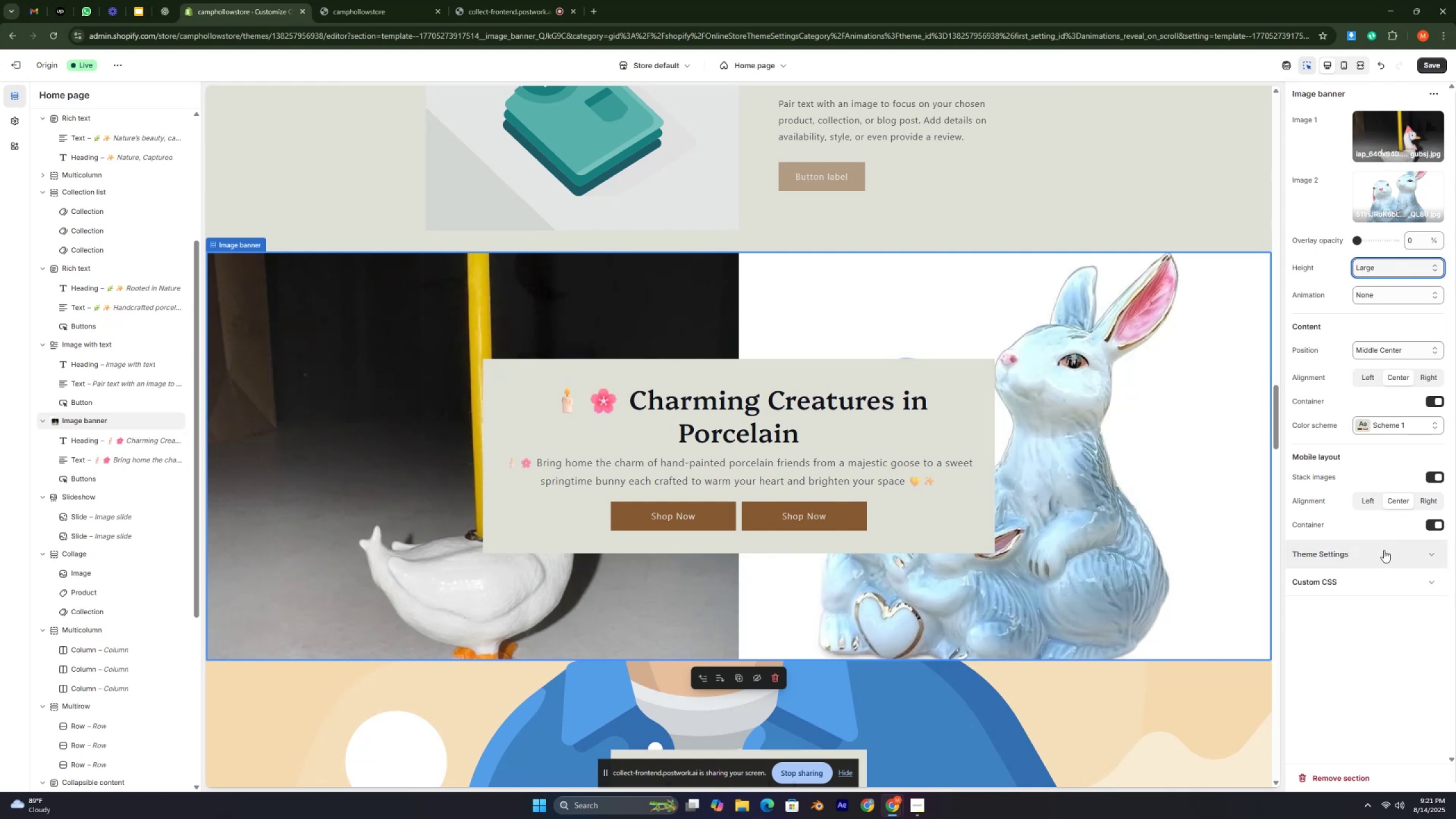 
wait(8.46)
 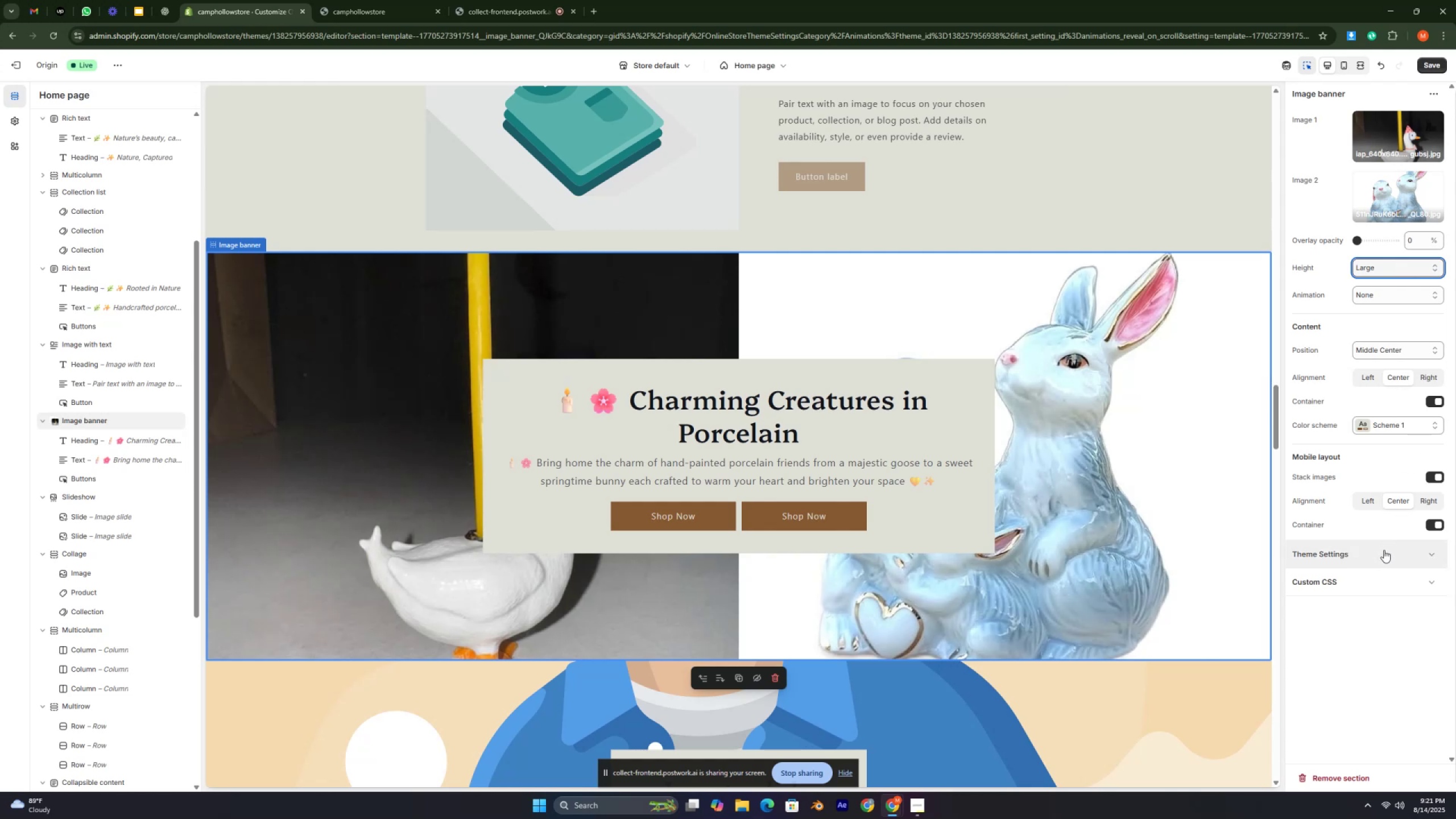 
left_click([1433, 403])
 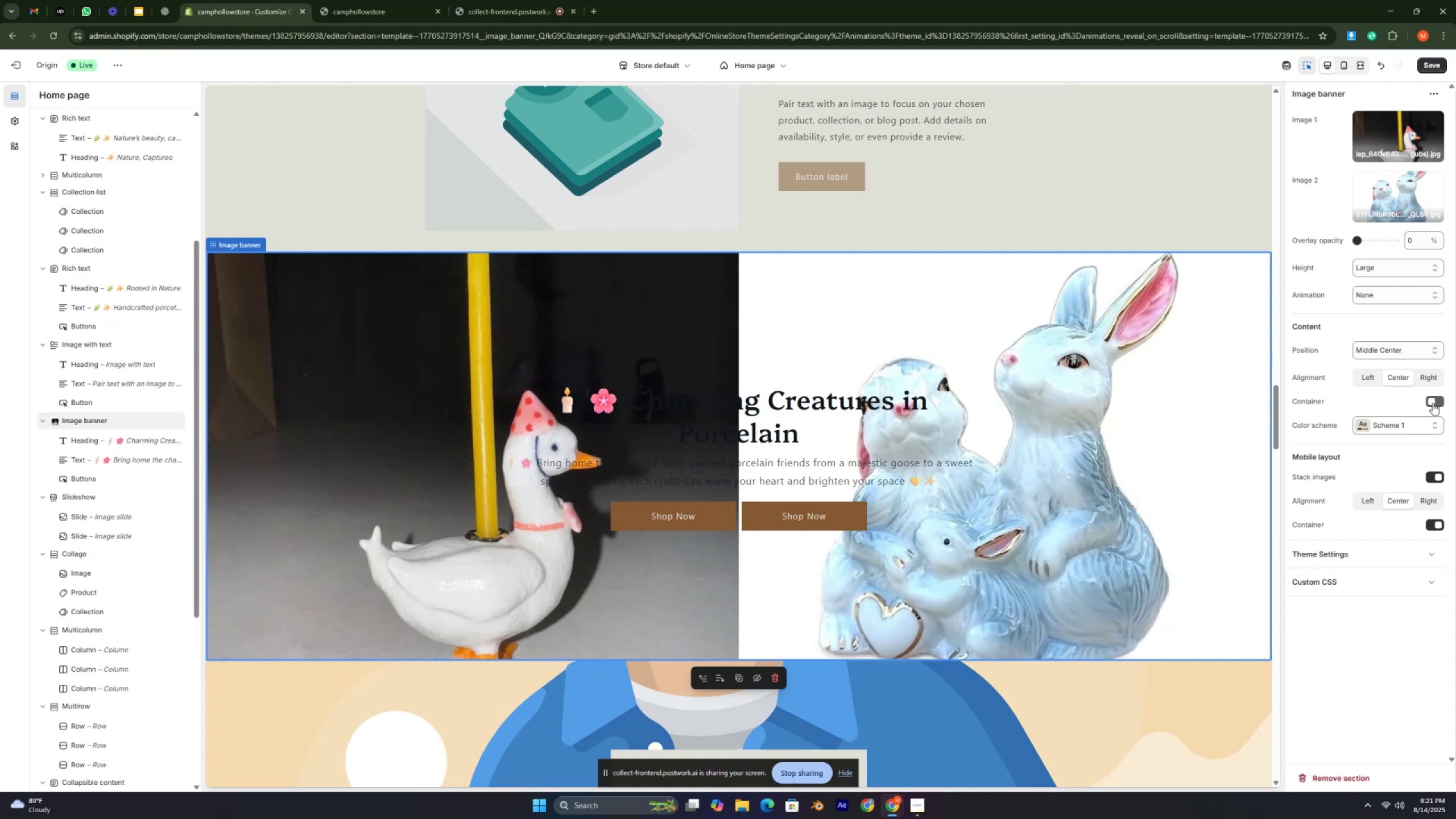 
wait(7.79)
 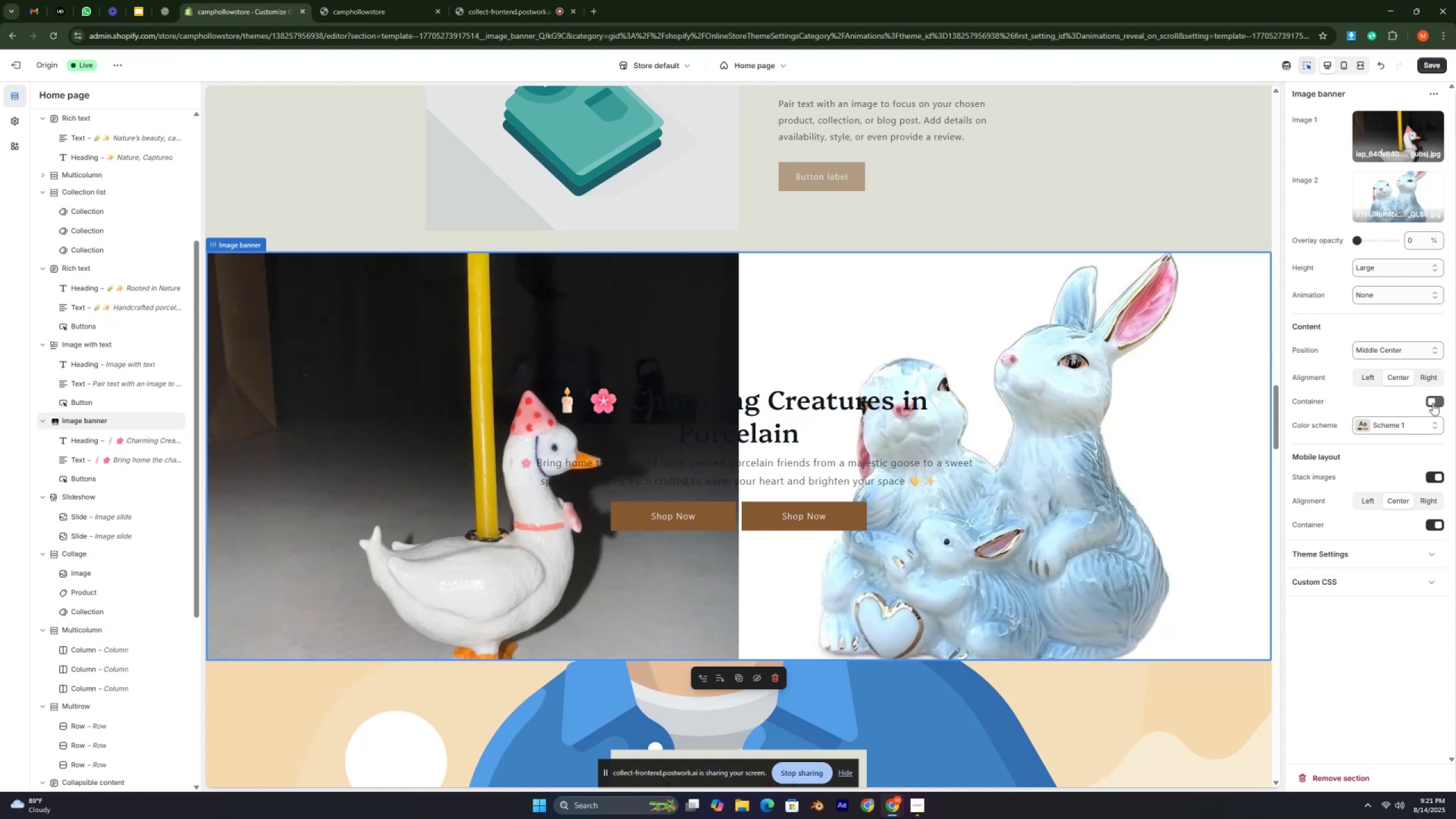 
left_click([1433, 403])
 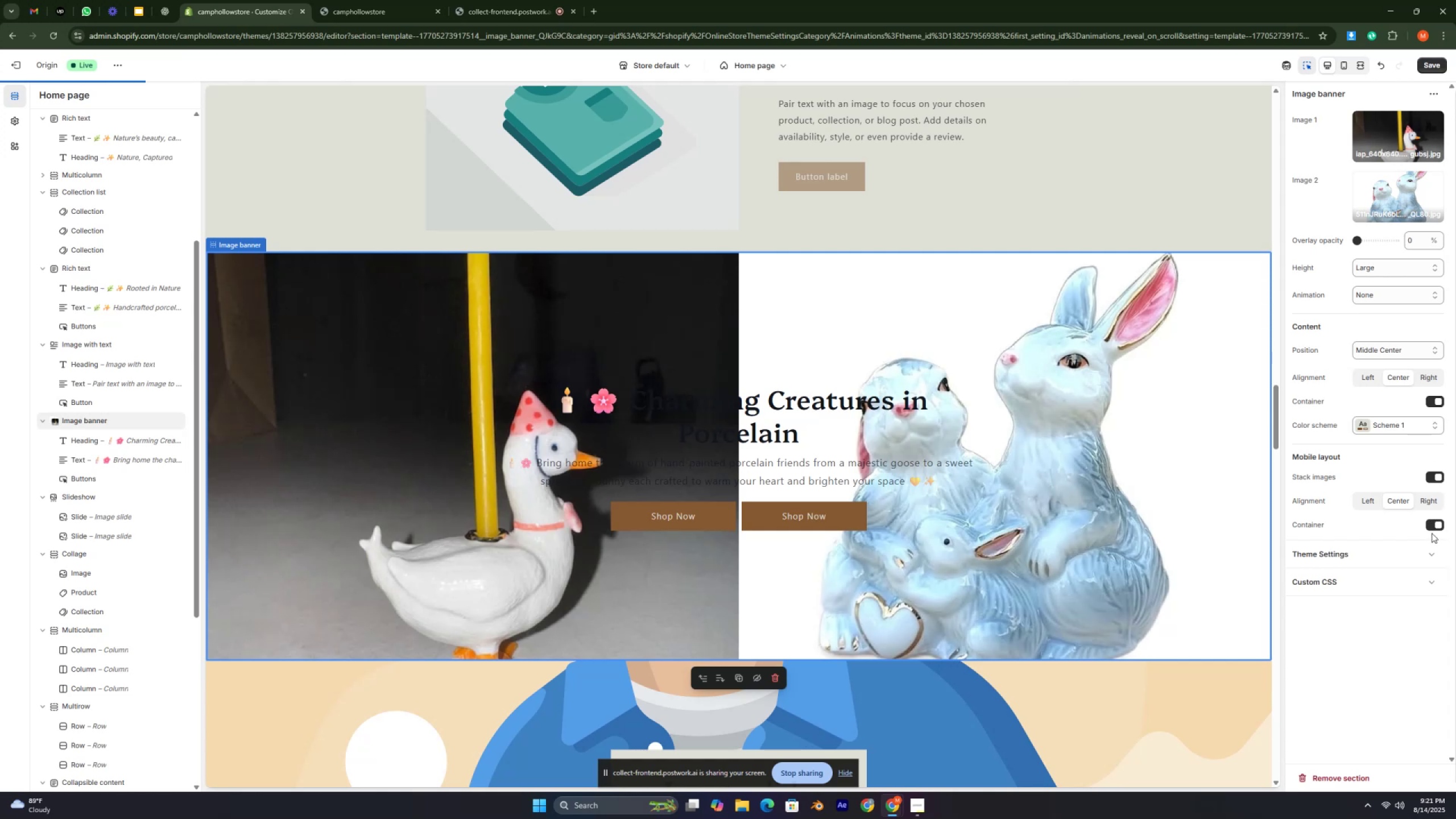 
left_click([1432, 523])
 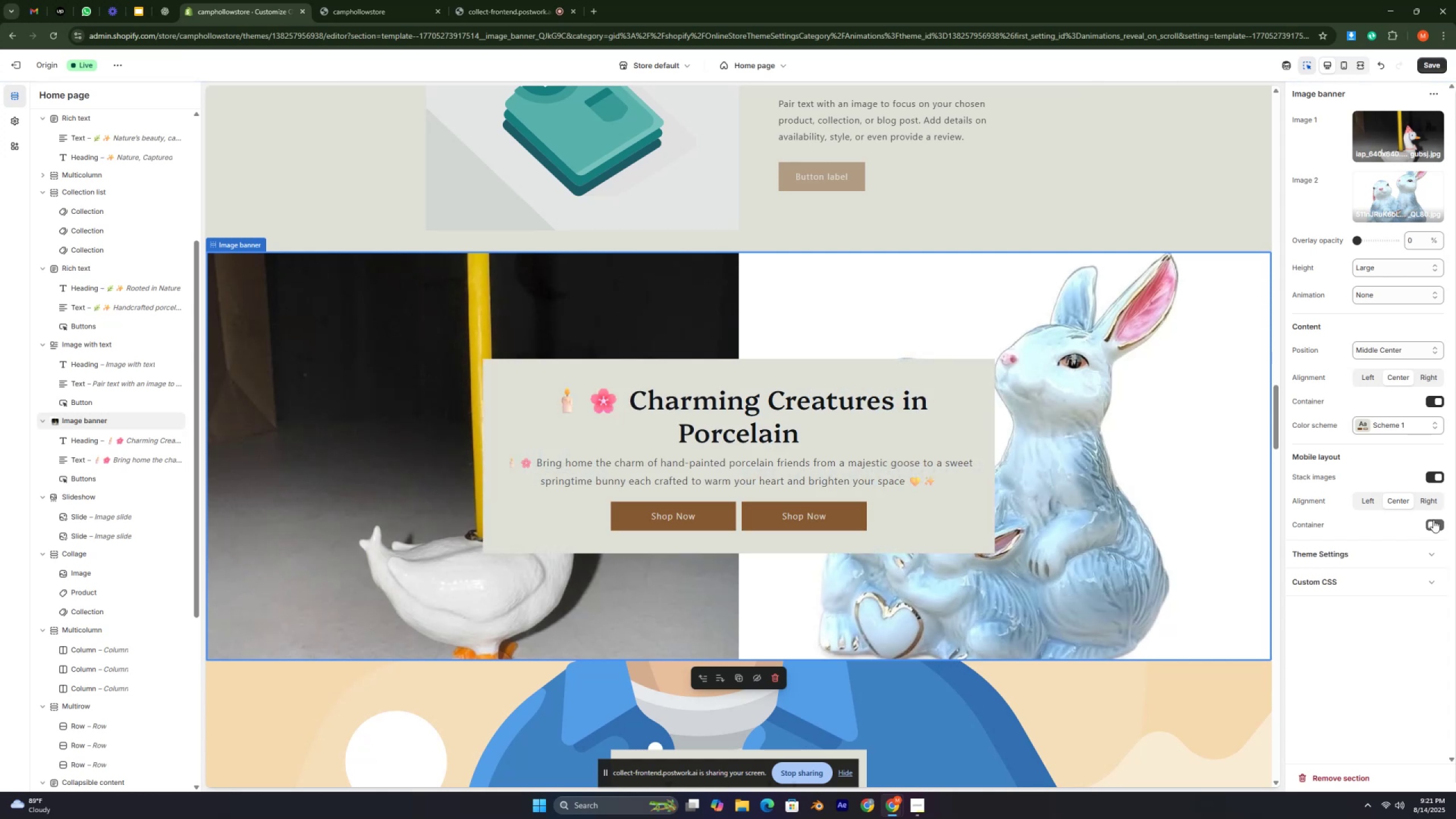 
key(Control+ControlLeft)
 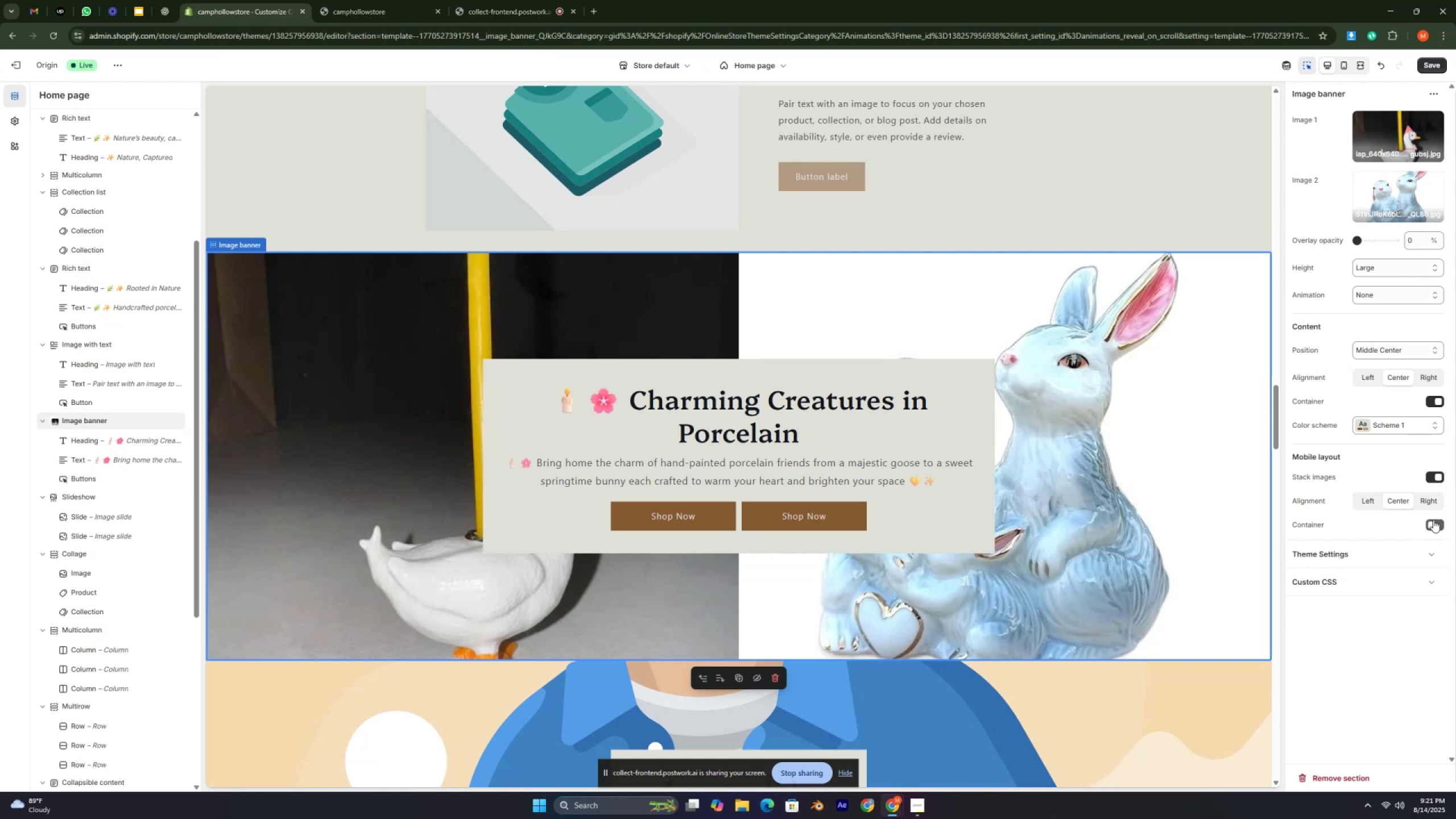 
key(Control+ControlLeft)
 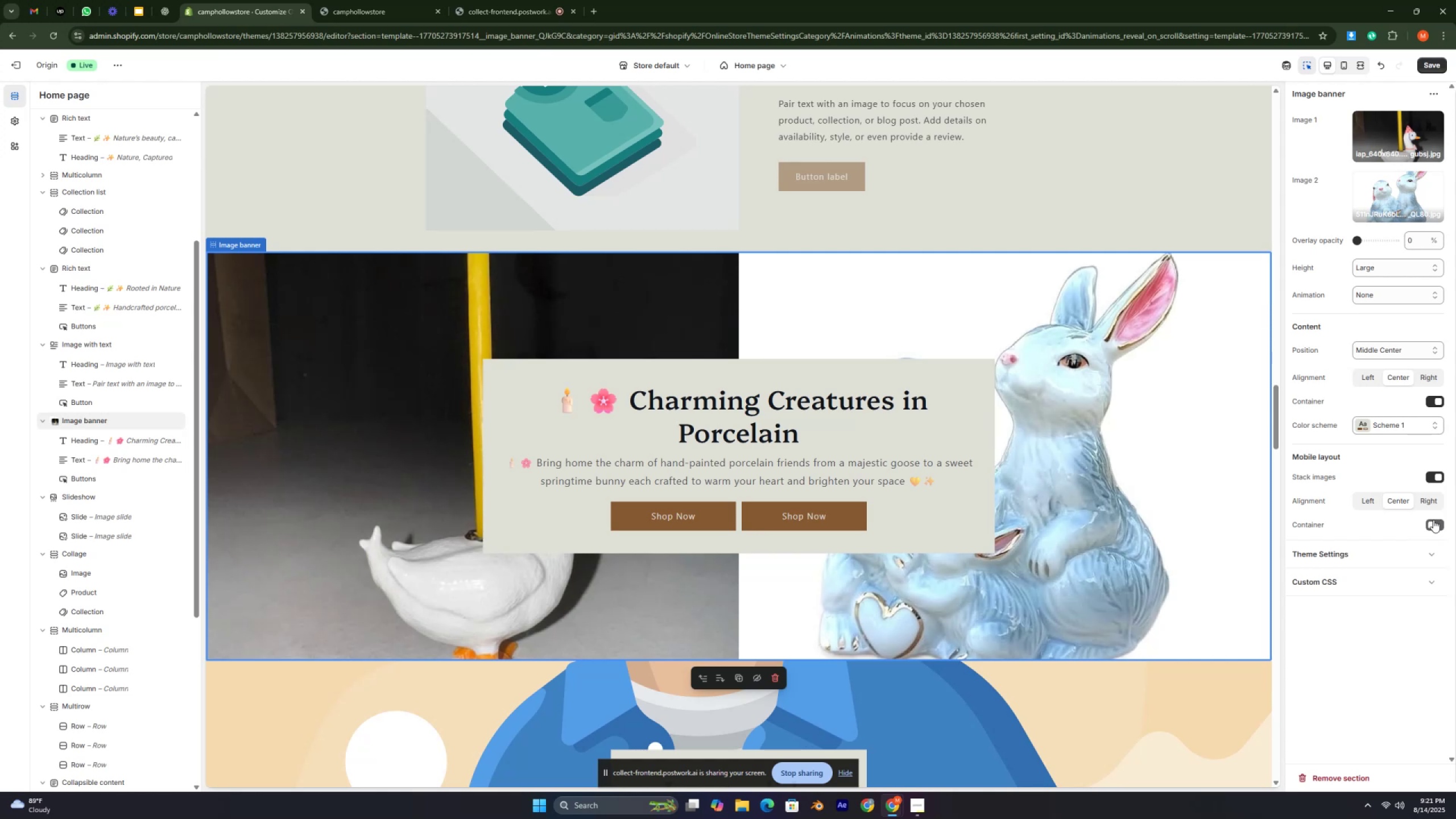 
key(Control+ControlLeft)
 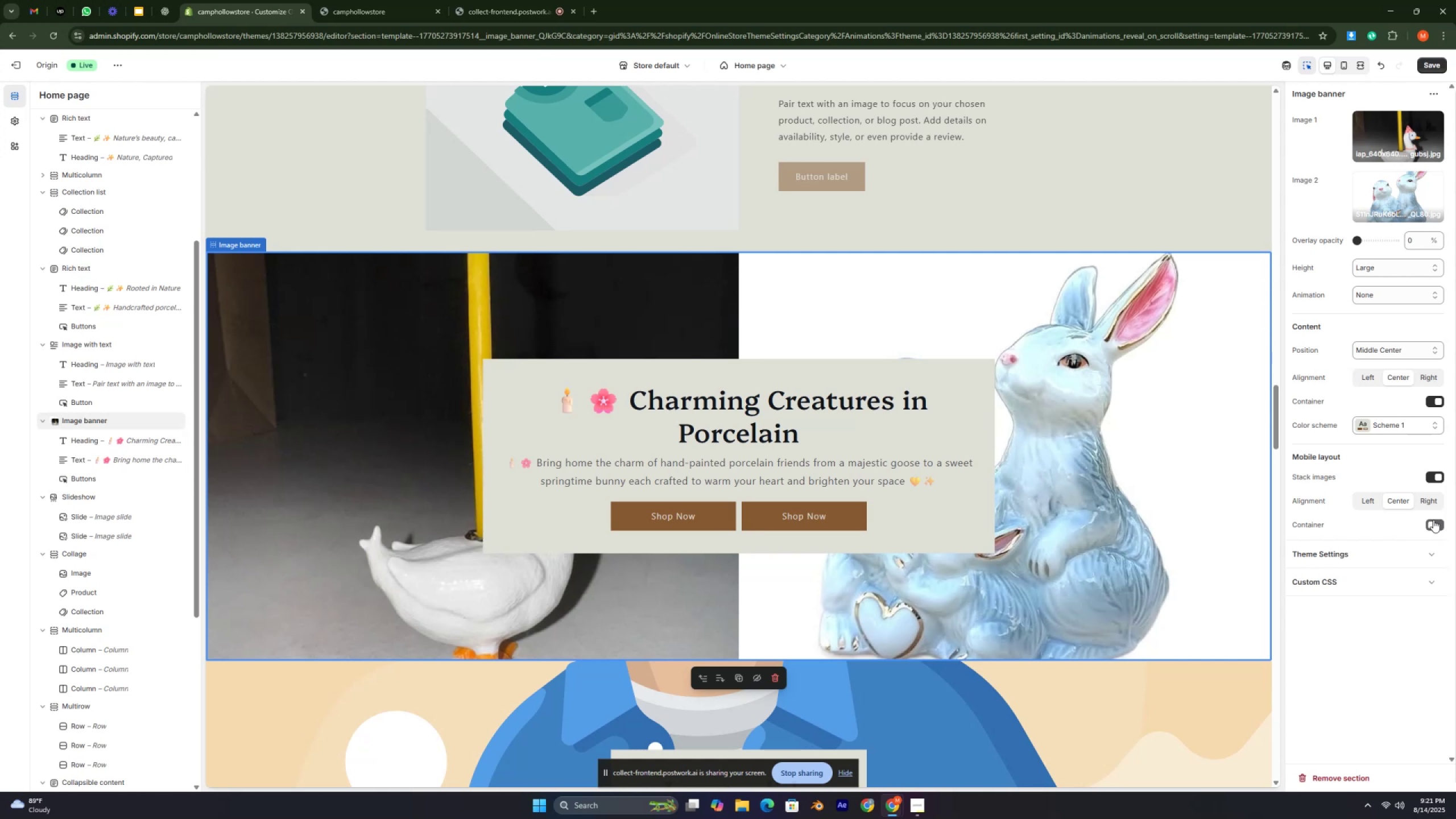 
key(Control+ControlLeft)
 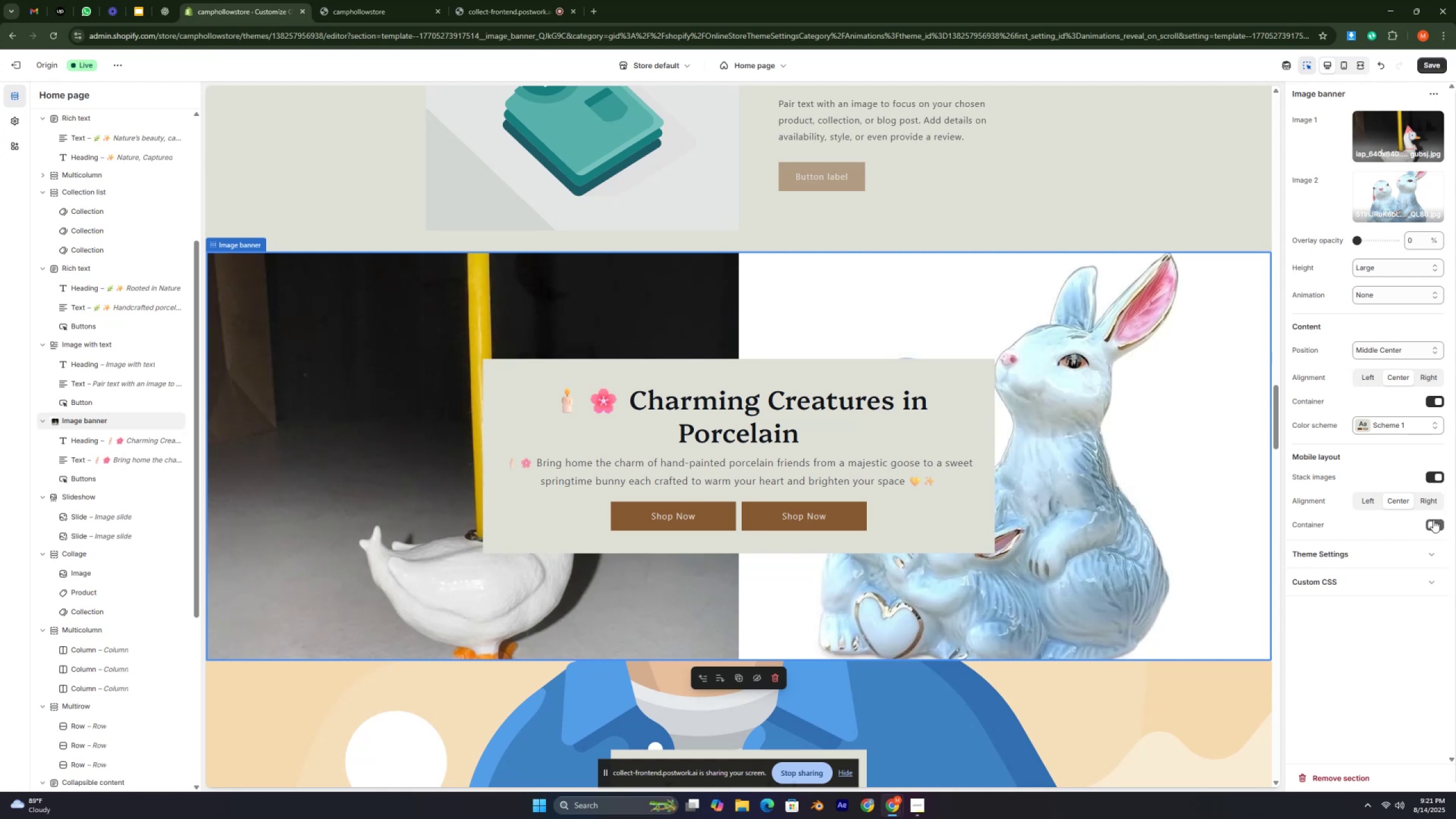 
key(Control+ControlLeft)
 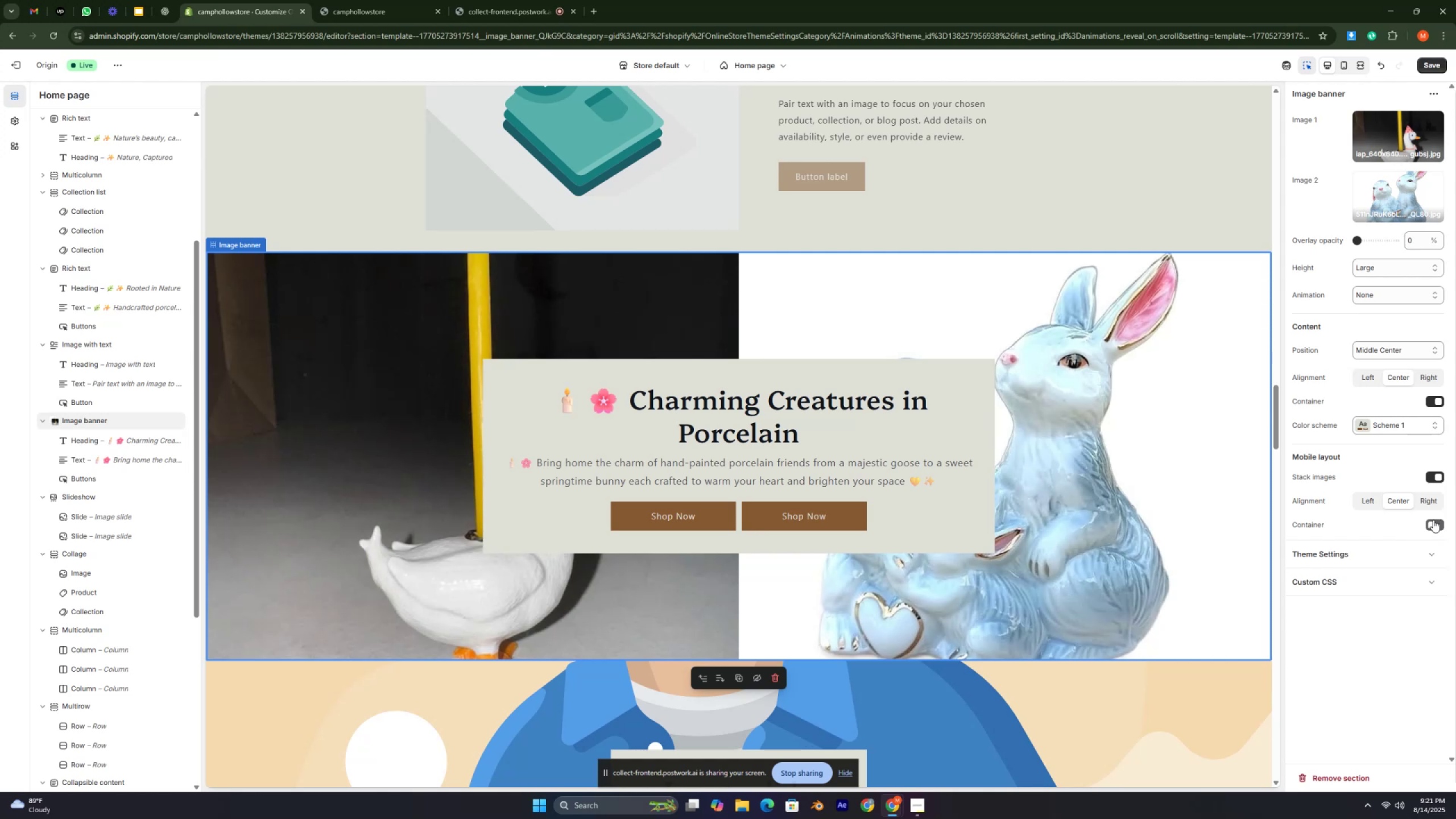 
key(Control+ControlLeft)
 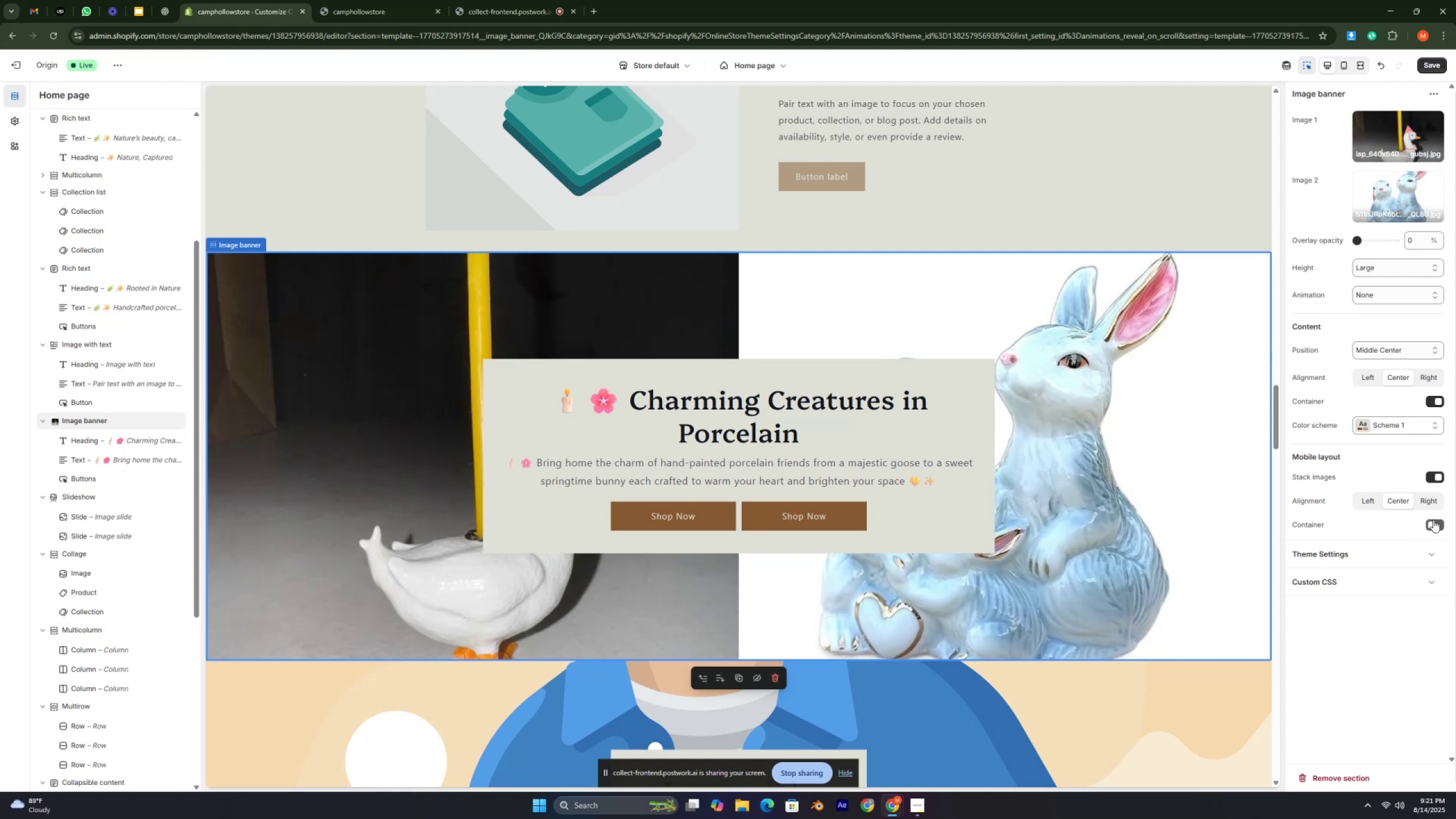 
key(Control+ControlLeft)
 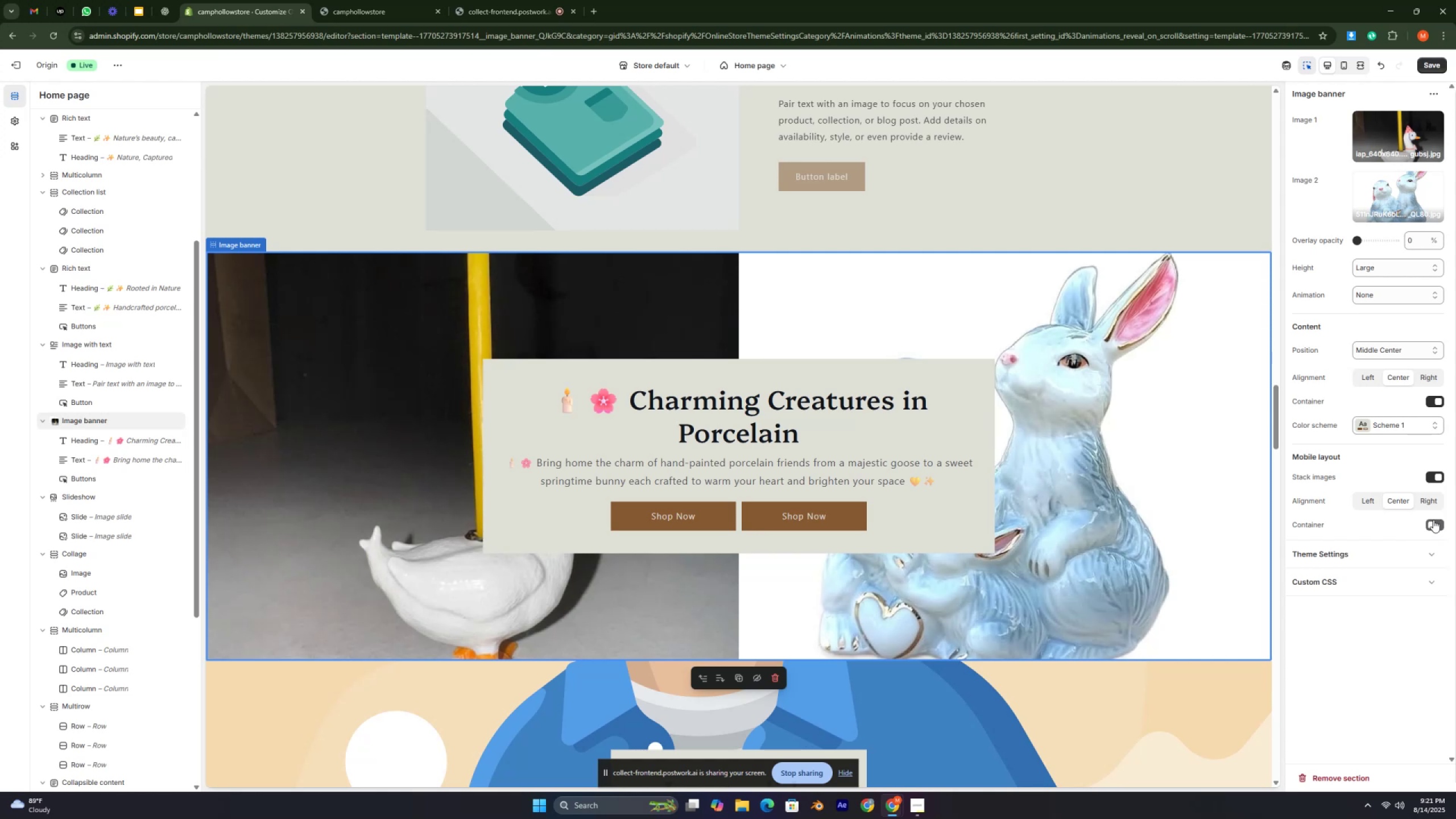 
key(Control+ControlLeft)
 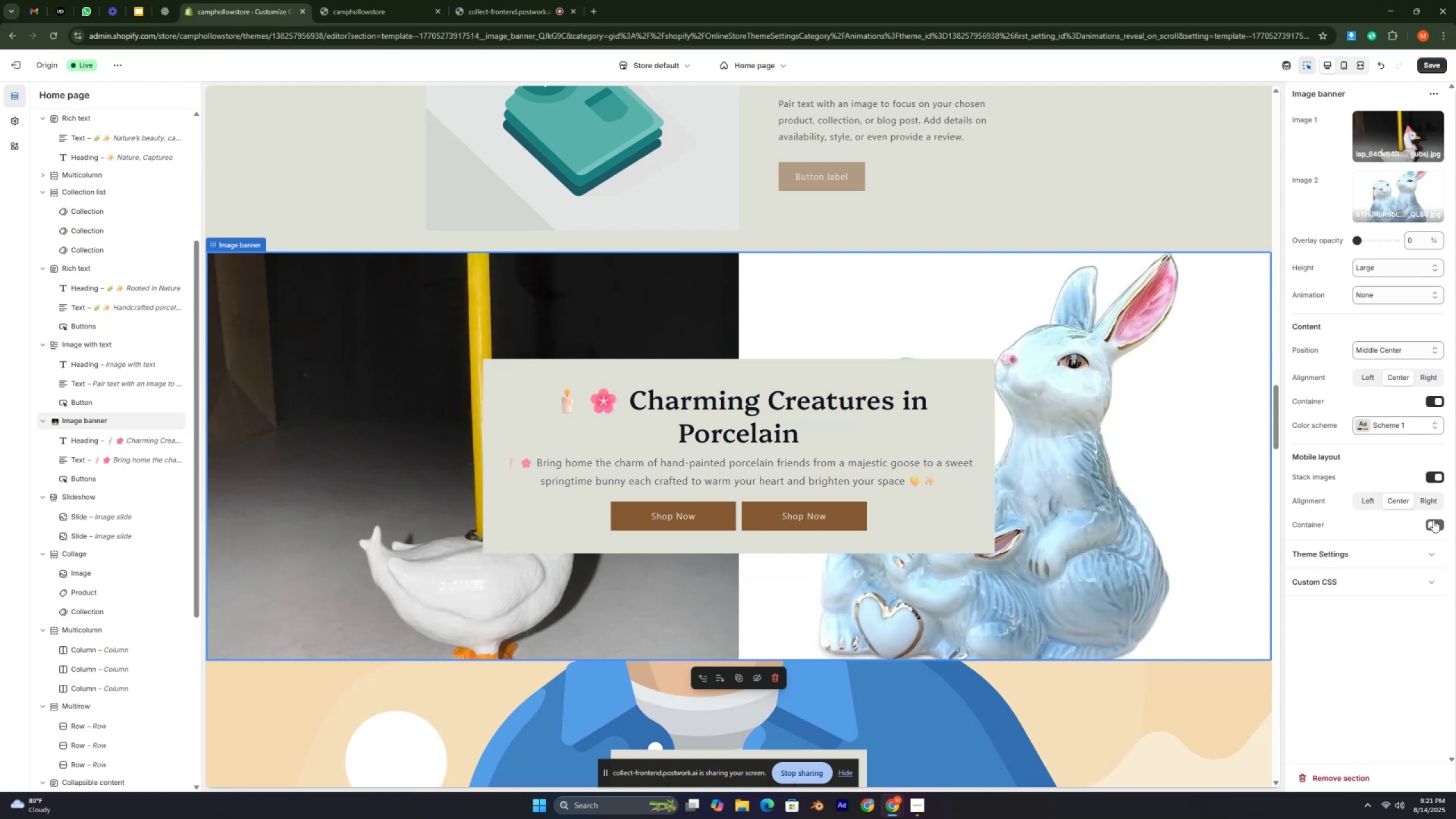 
key(Control+ControlLeft)
 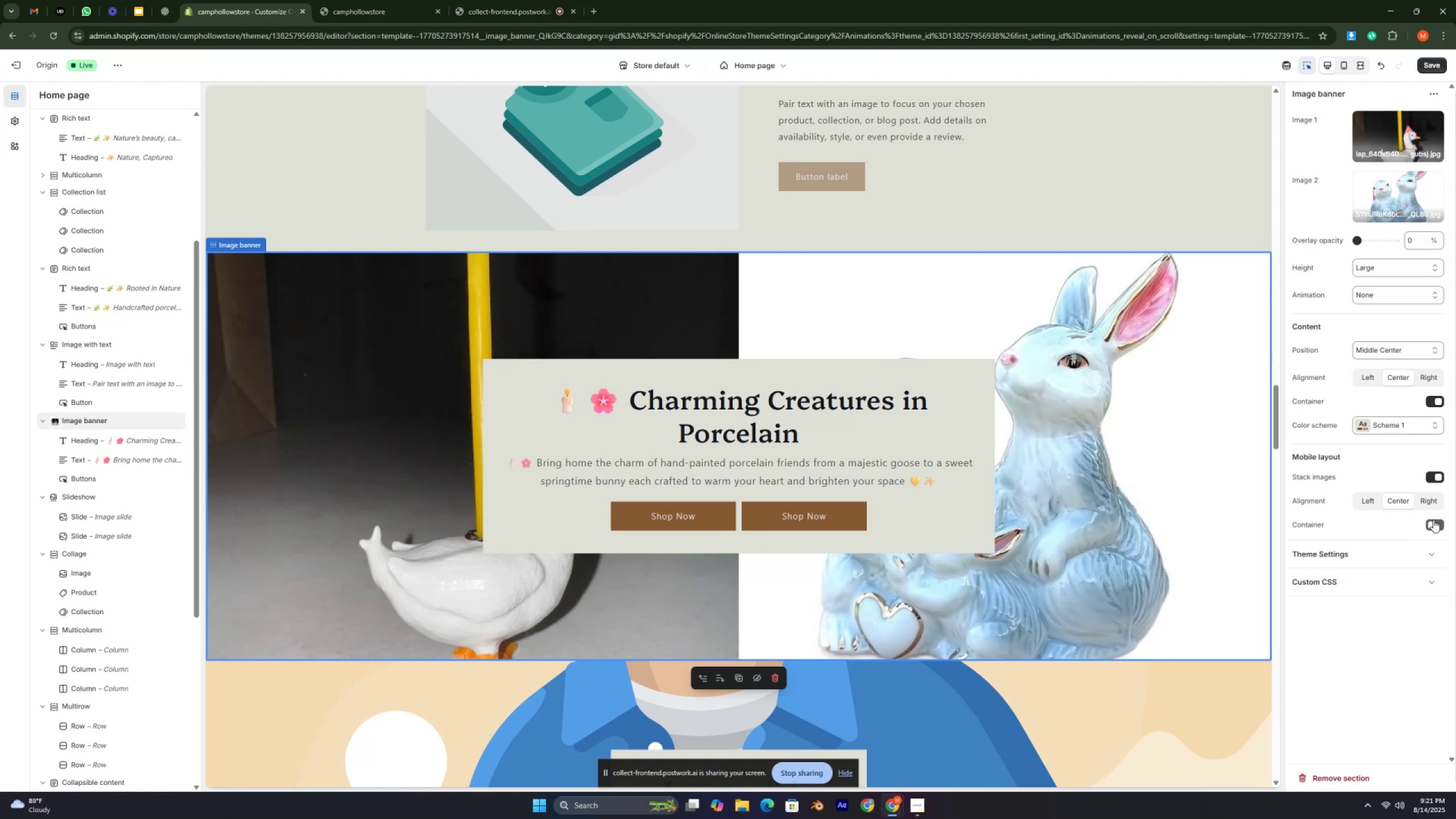 
key(Control+ControlLeft)
 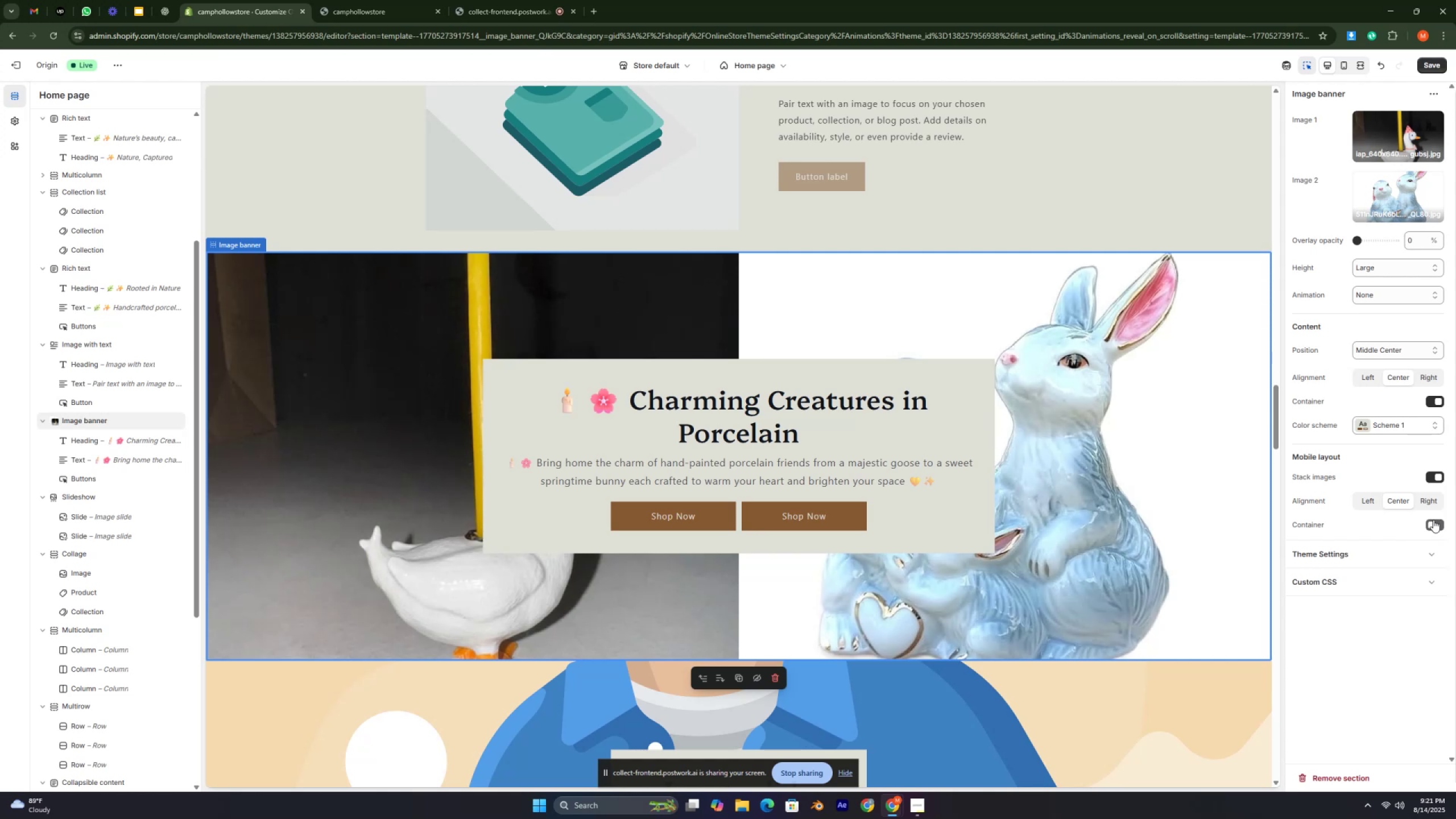 
key(Control+ControlLeft)
 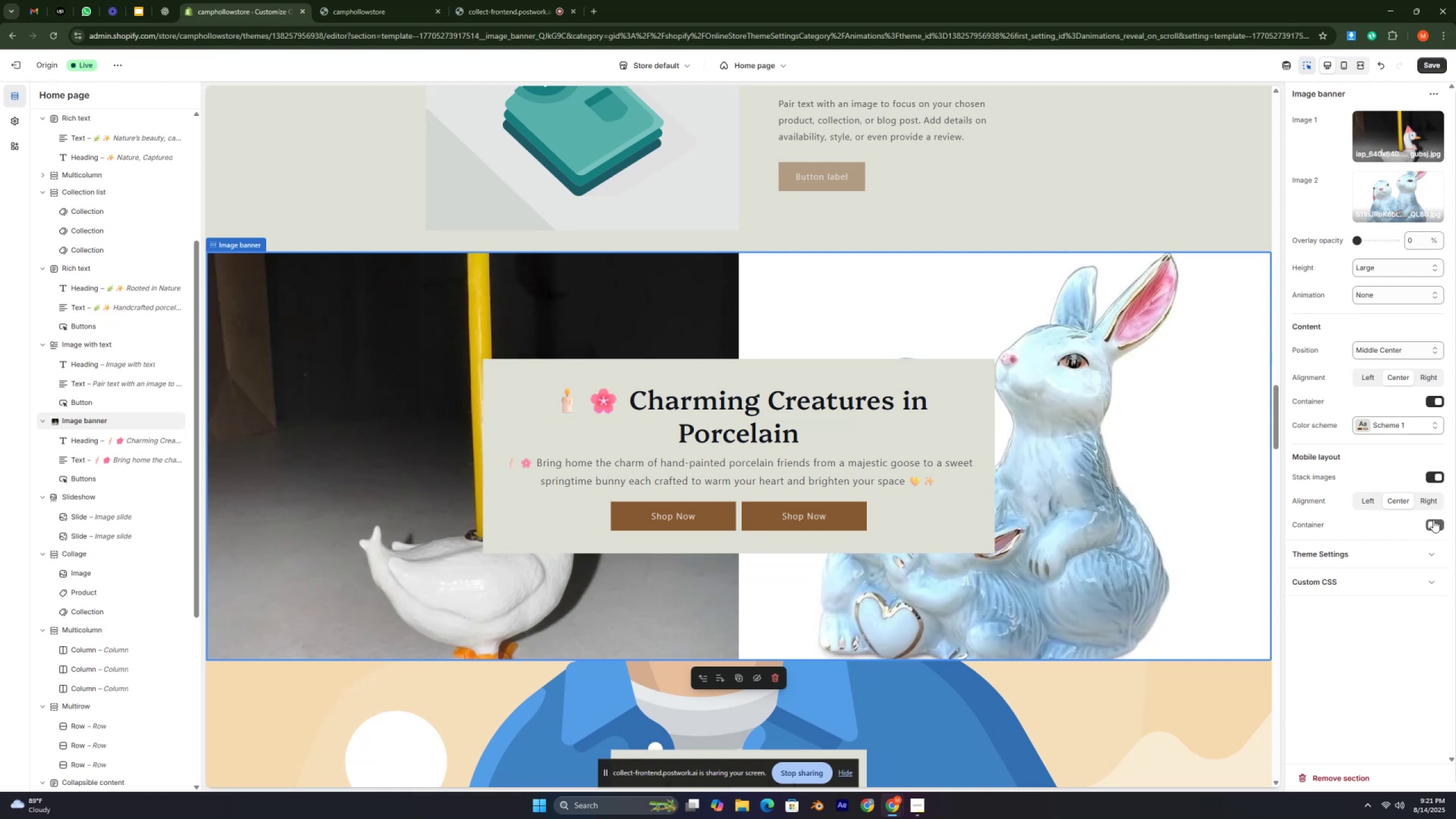 
key(Control+ControlLeft)
 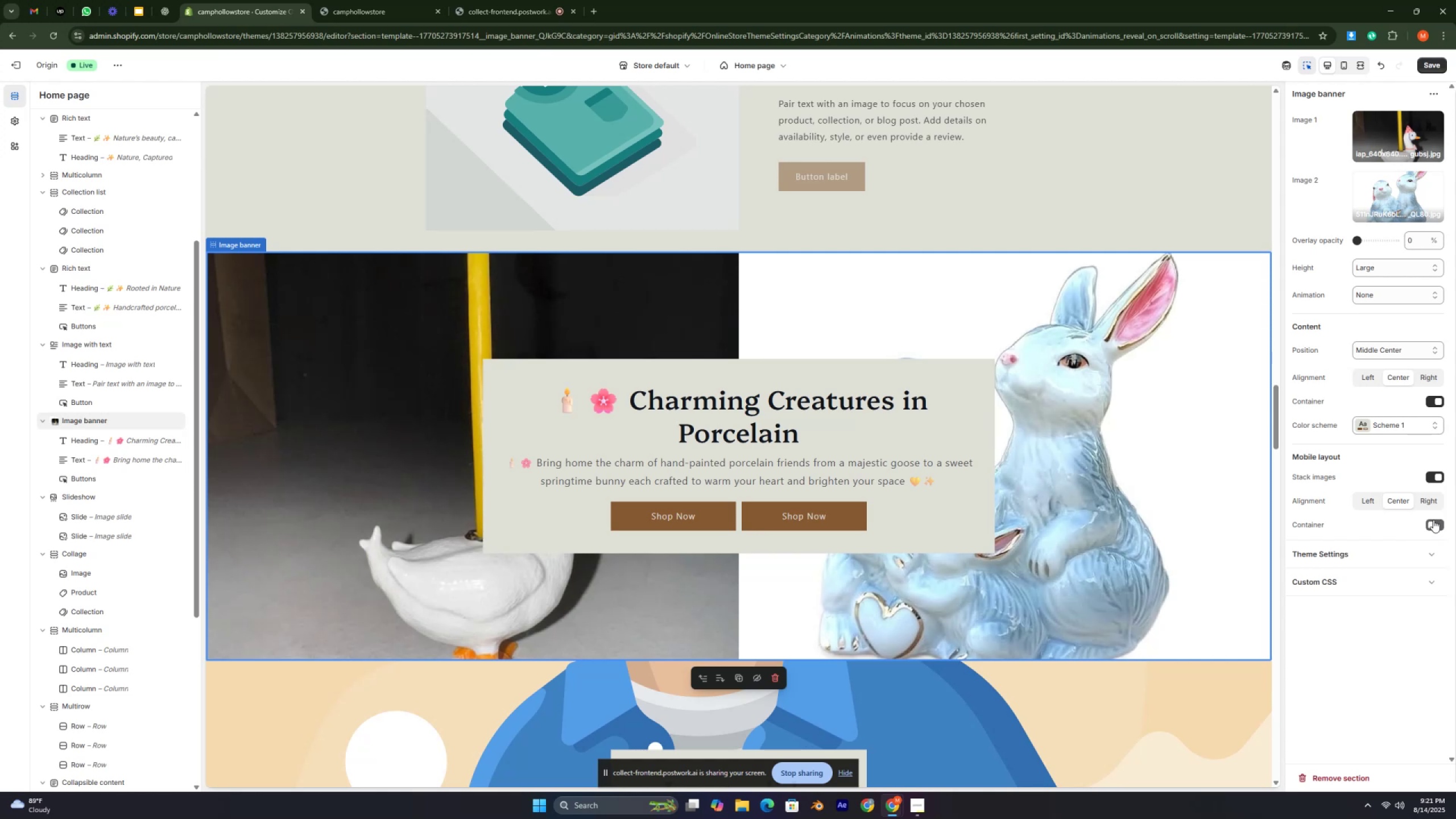 
key(Control+ControlLeft)
 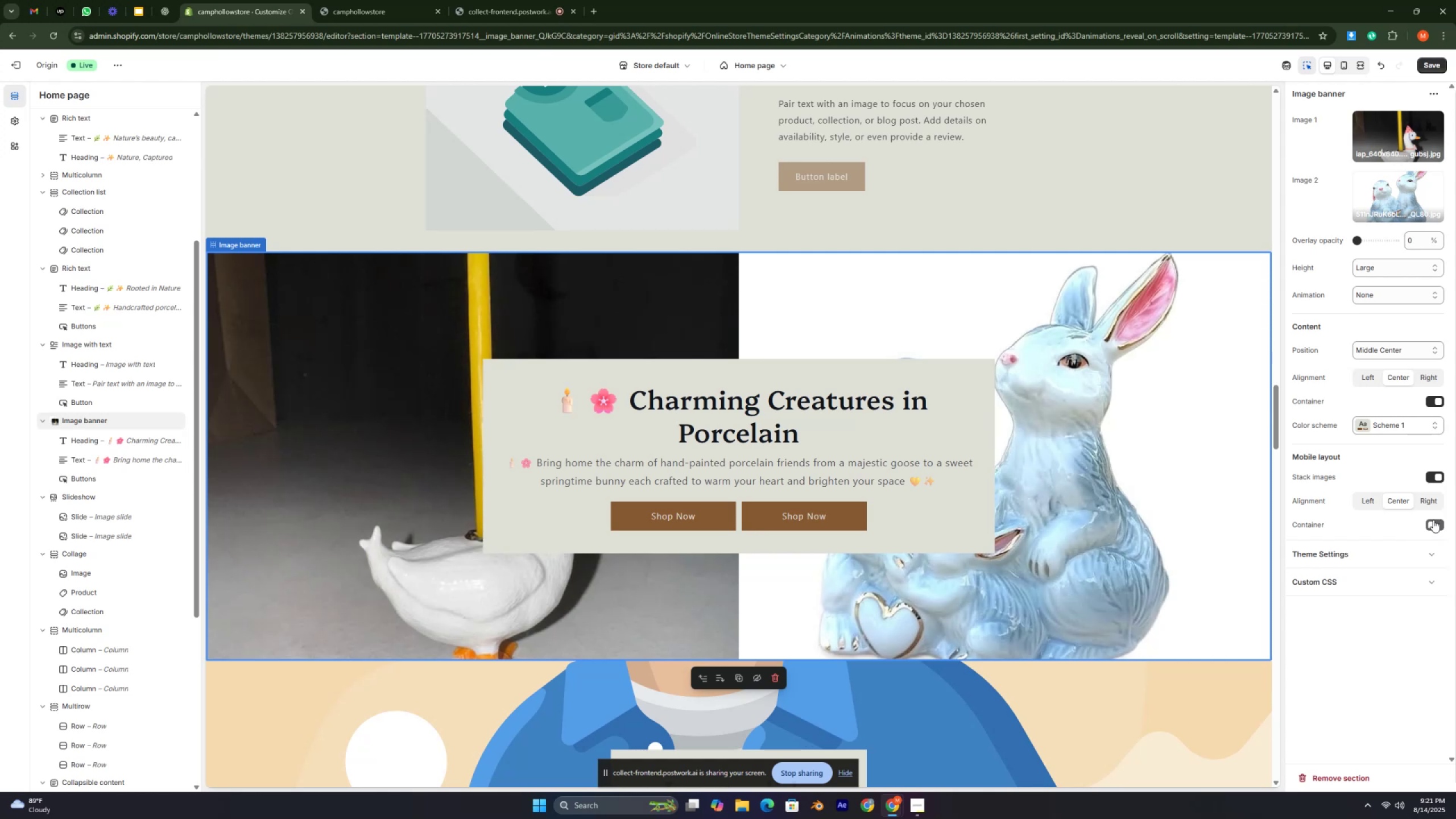 
key(Control+ControlLeft)
 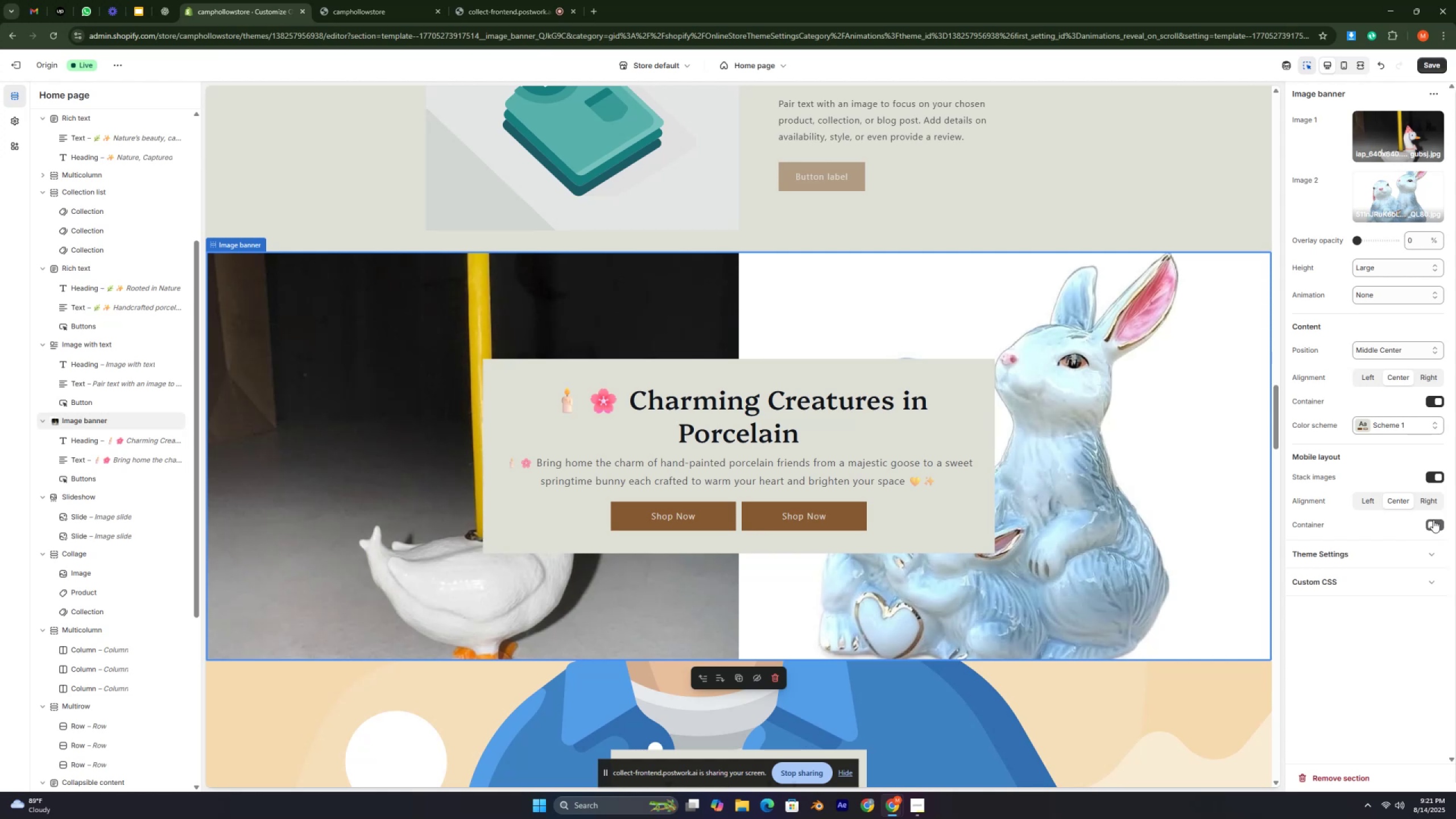 
key(Control+ControlLeft)
 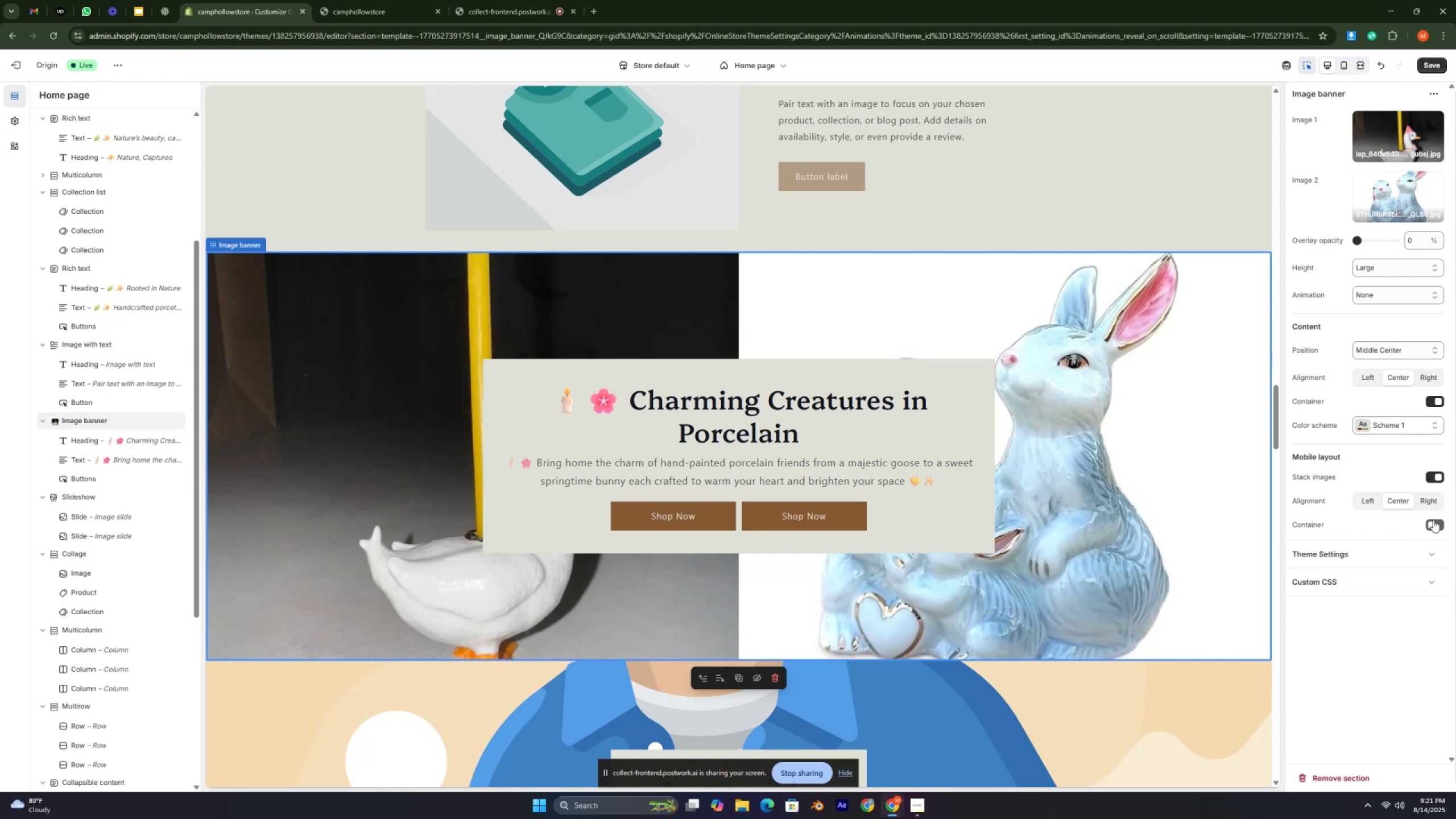 
key(Control+ControlLeft)
 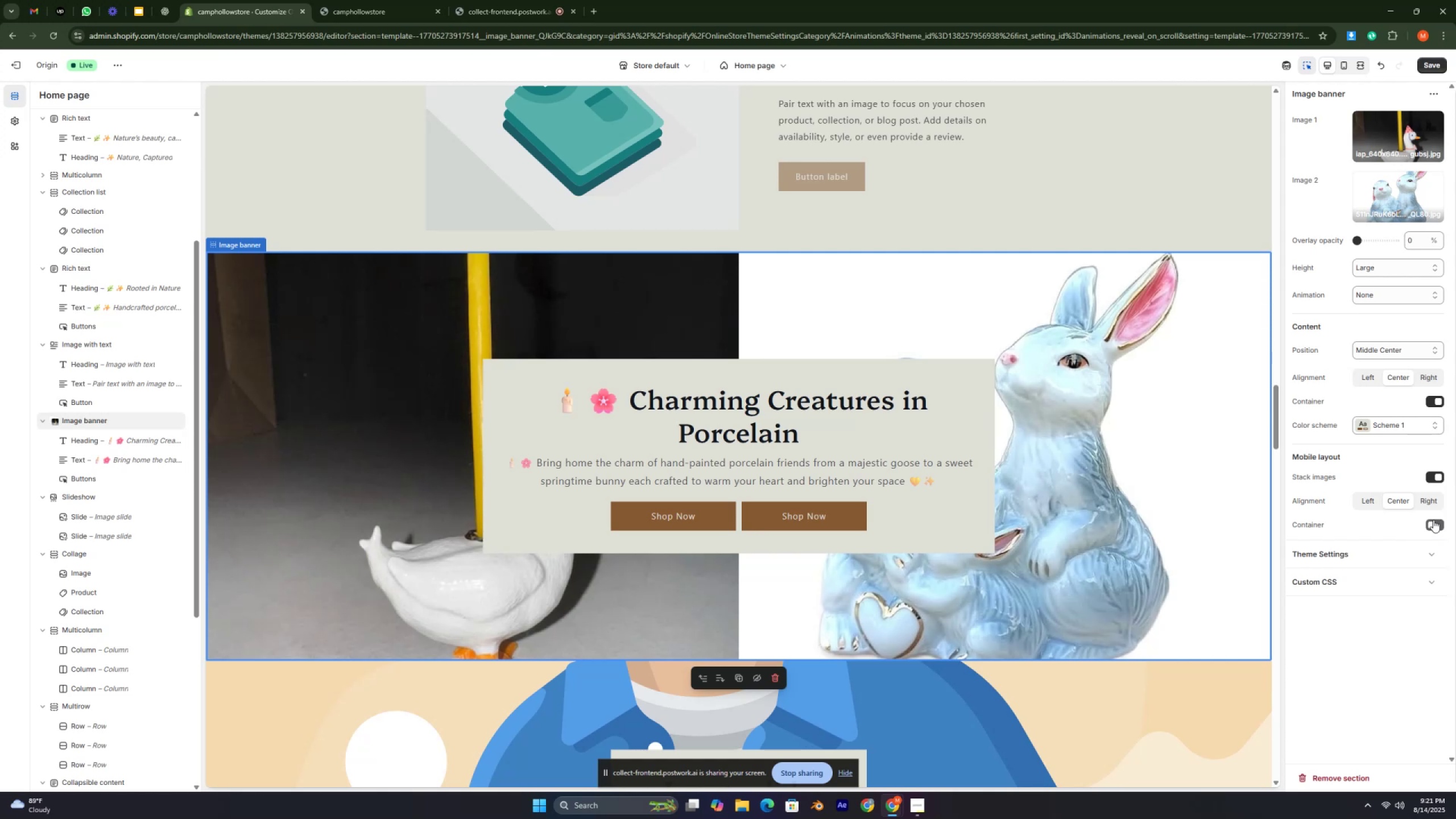 
key(Control+ControlLeft)
 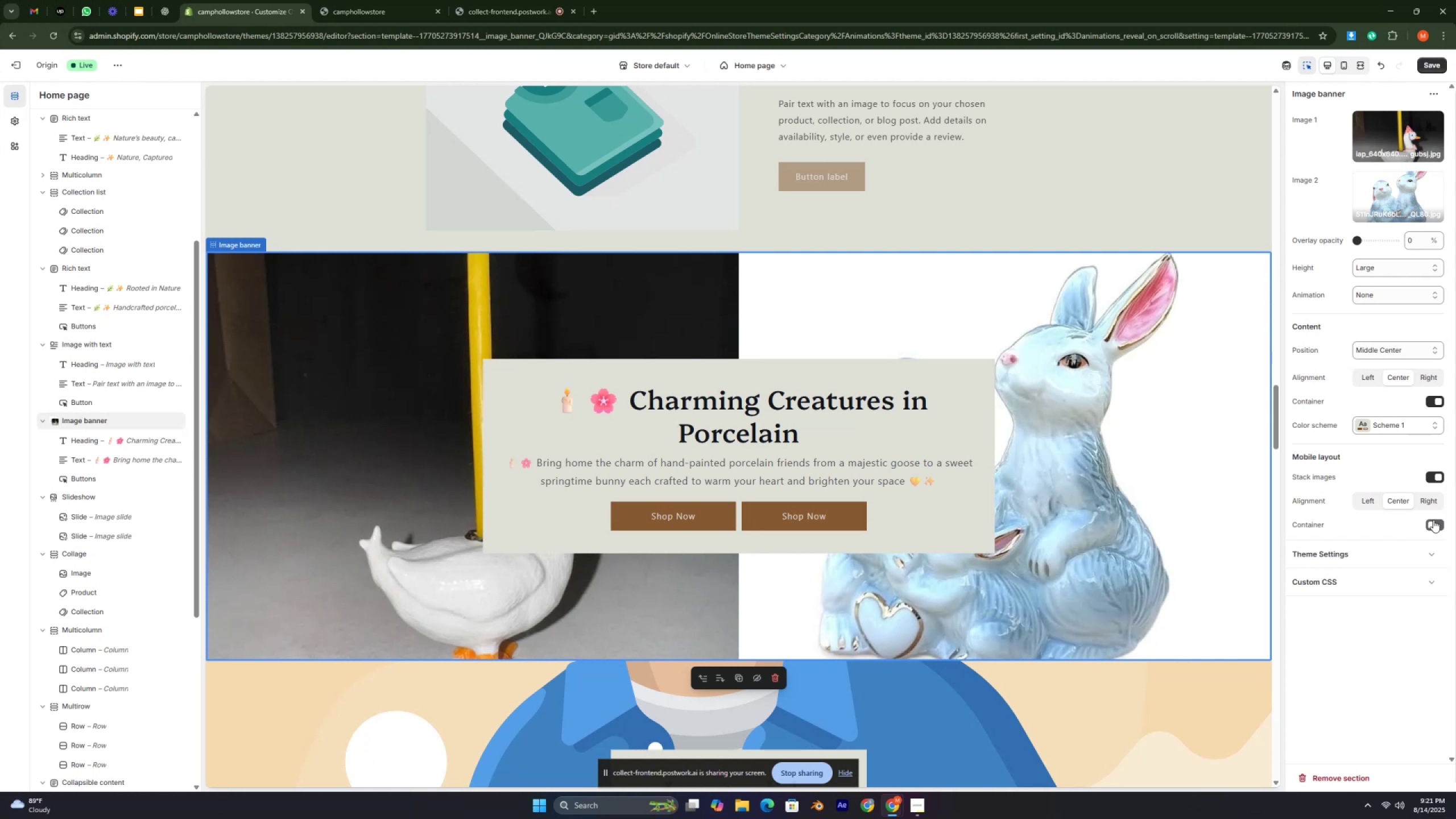 
key(Control+ControlLeft)
 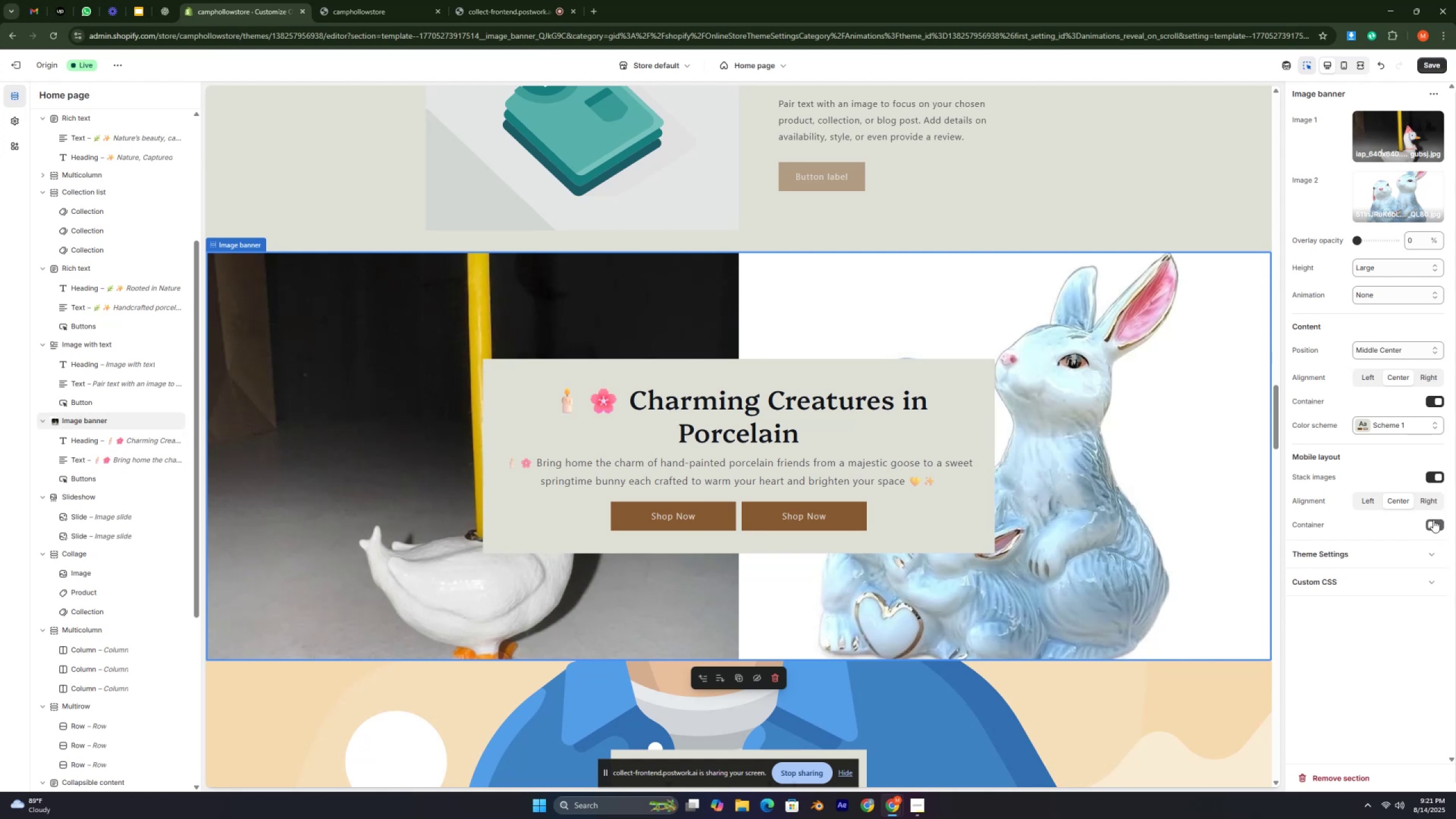 
key(Control+ControlLeft)
 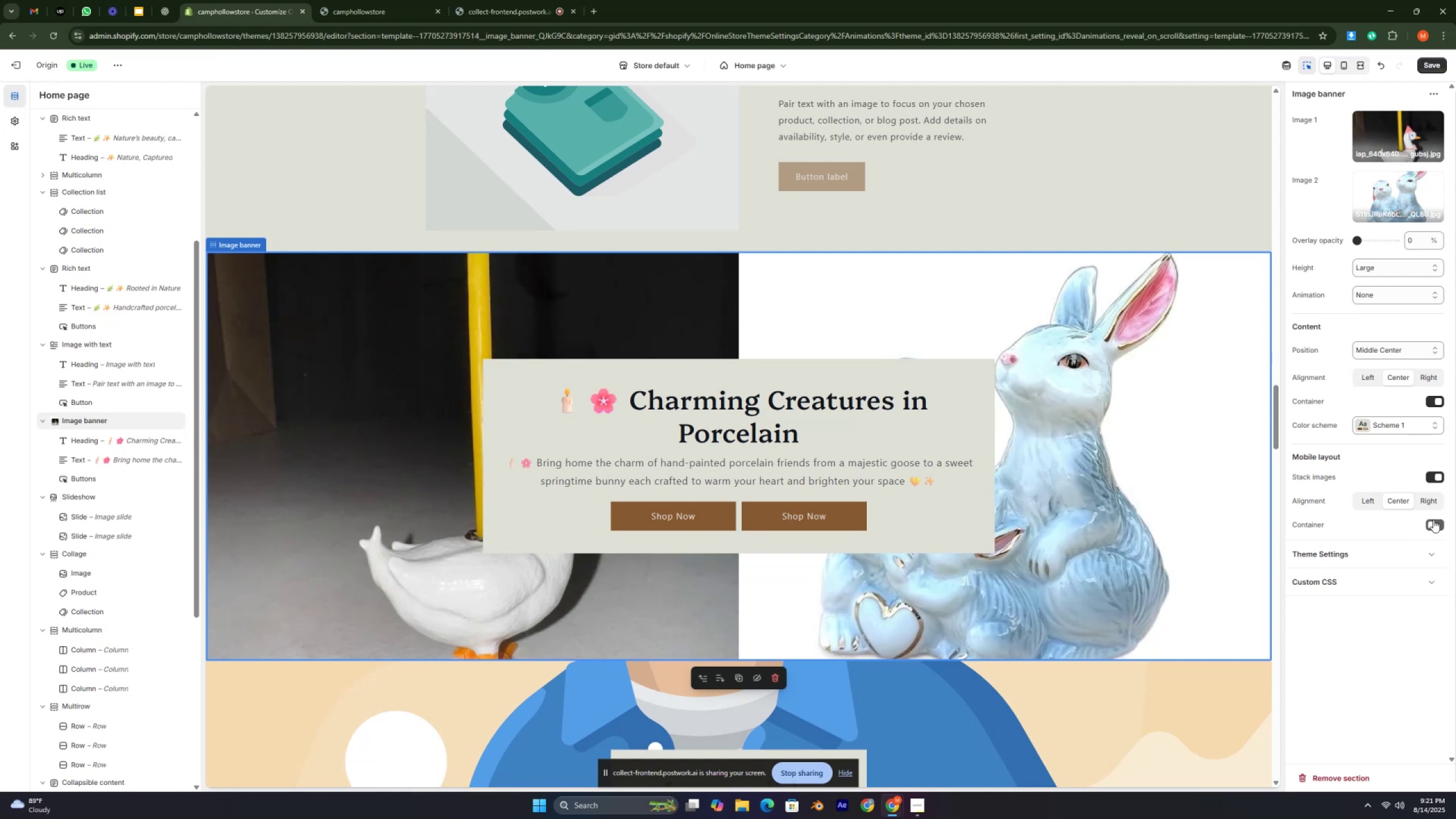 
key(Control+ControlLeft)
 